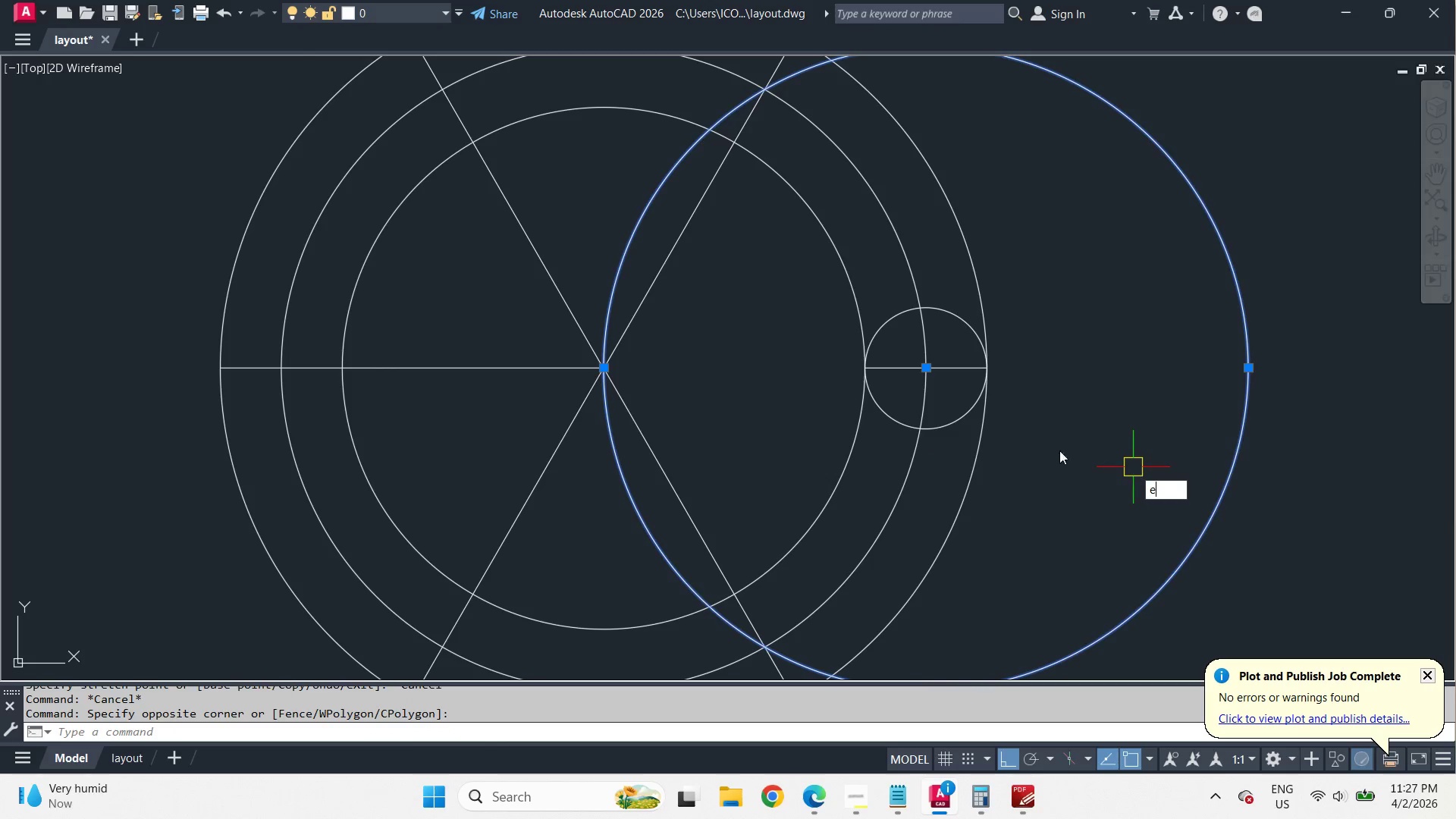 
key(Space)
 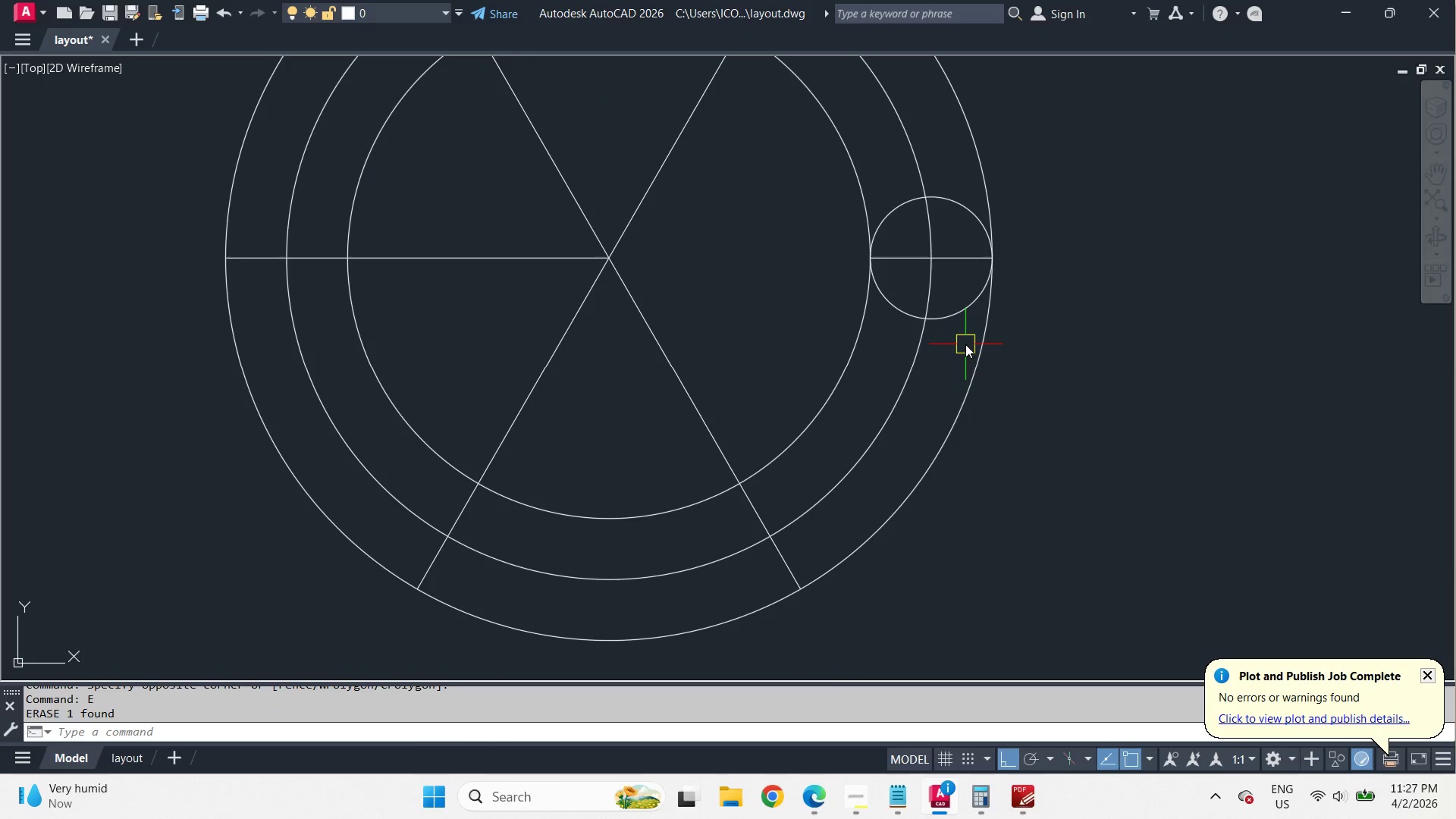 
key(C)
 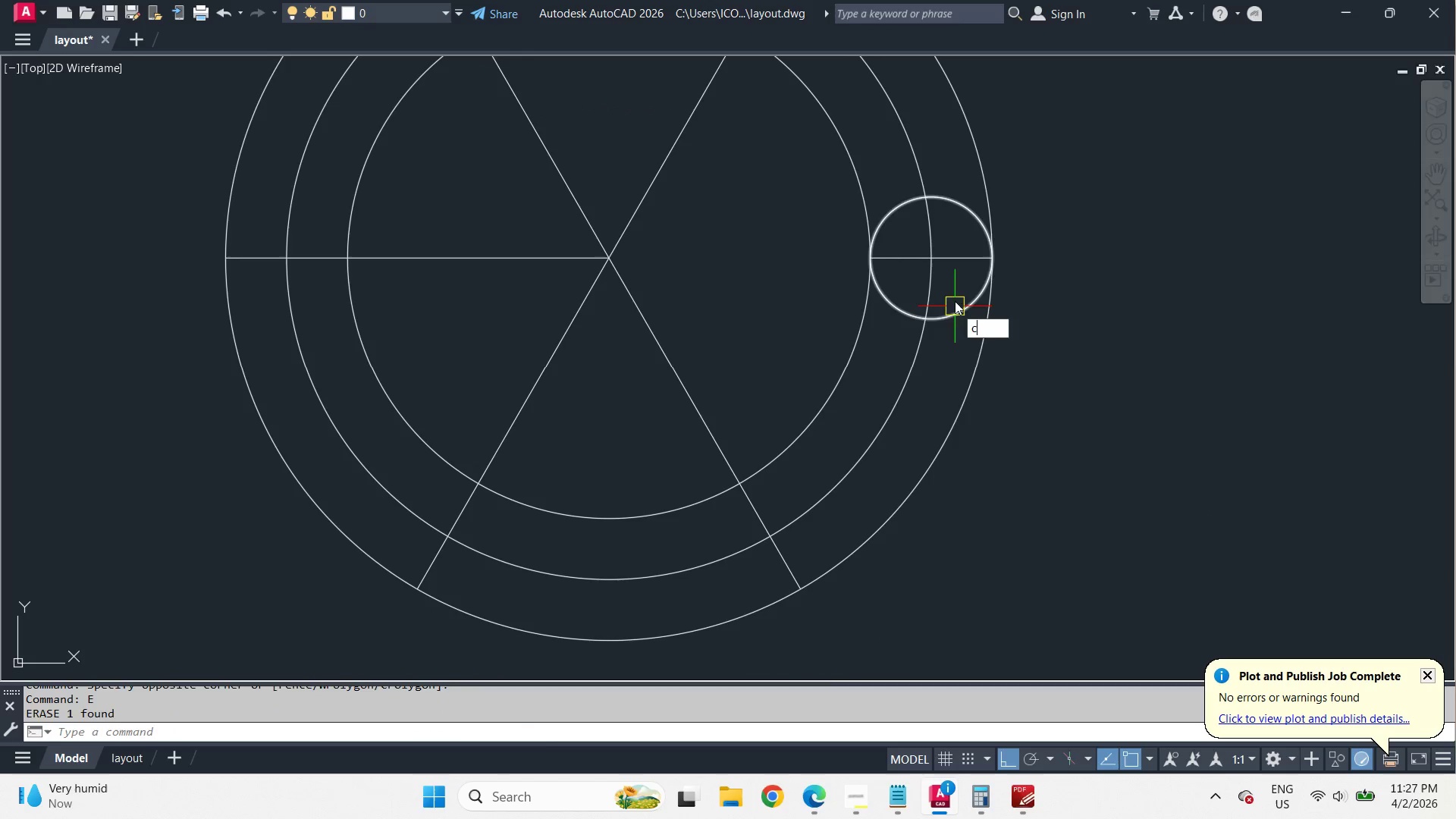 
key(Space)
 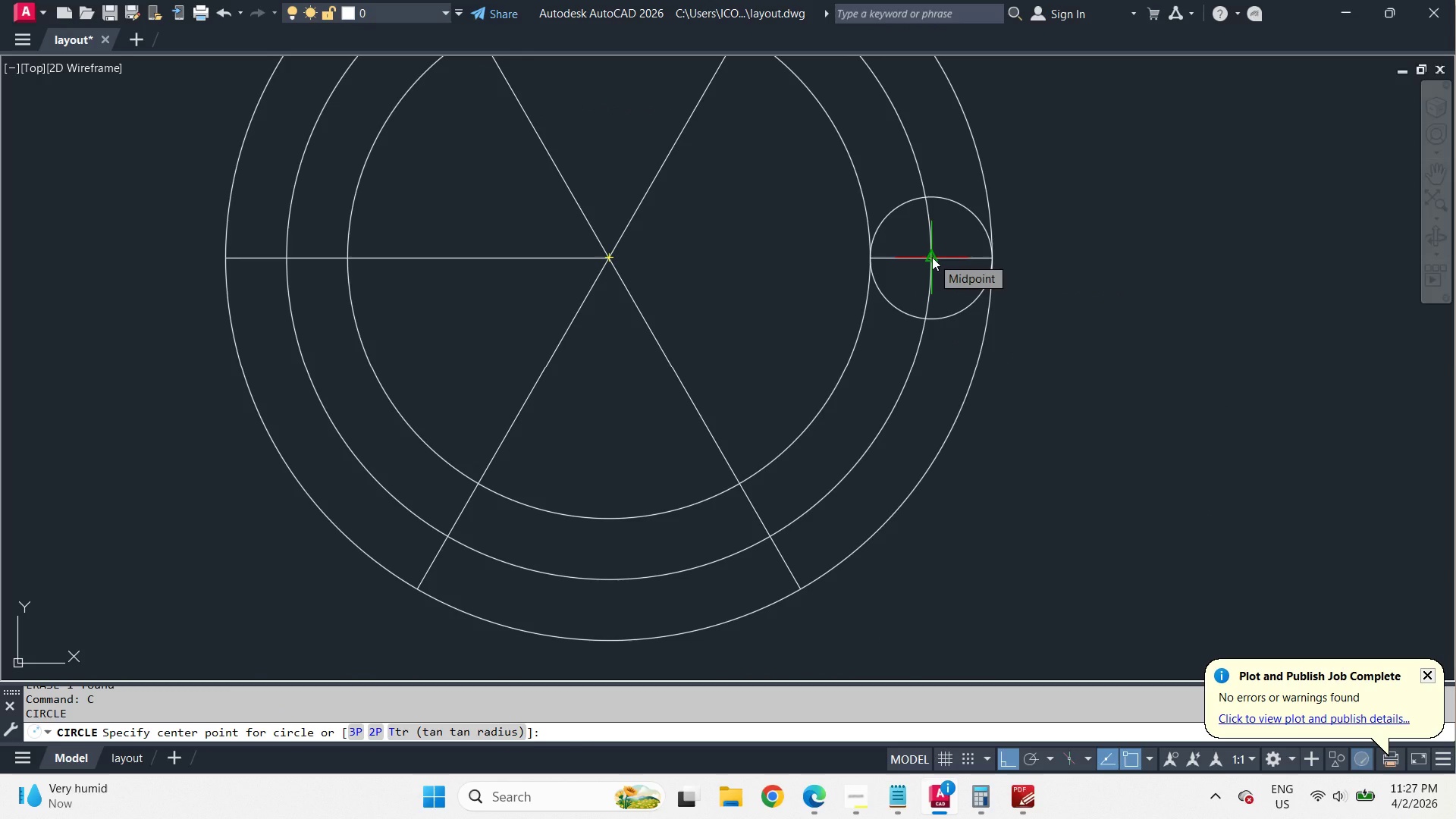 
left_click([932, 257])
 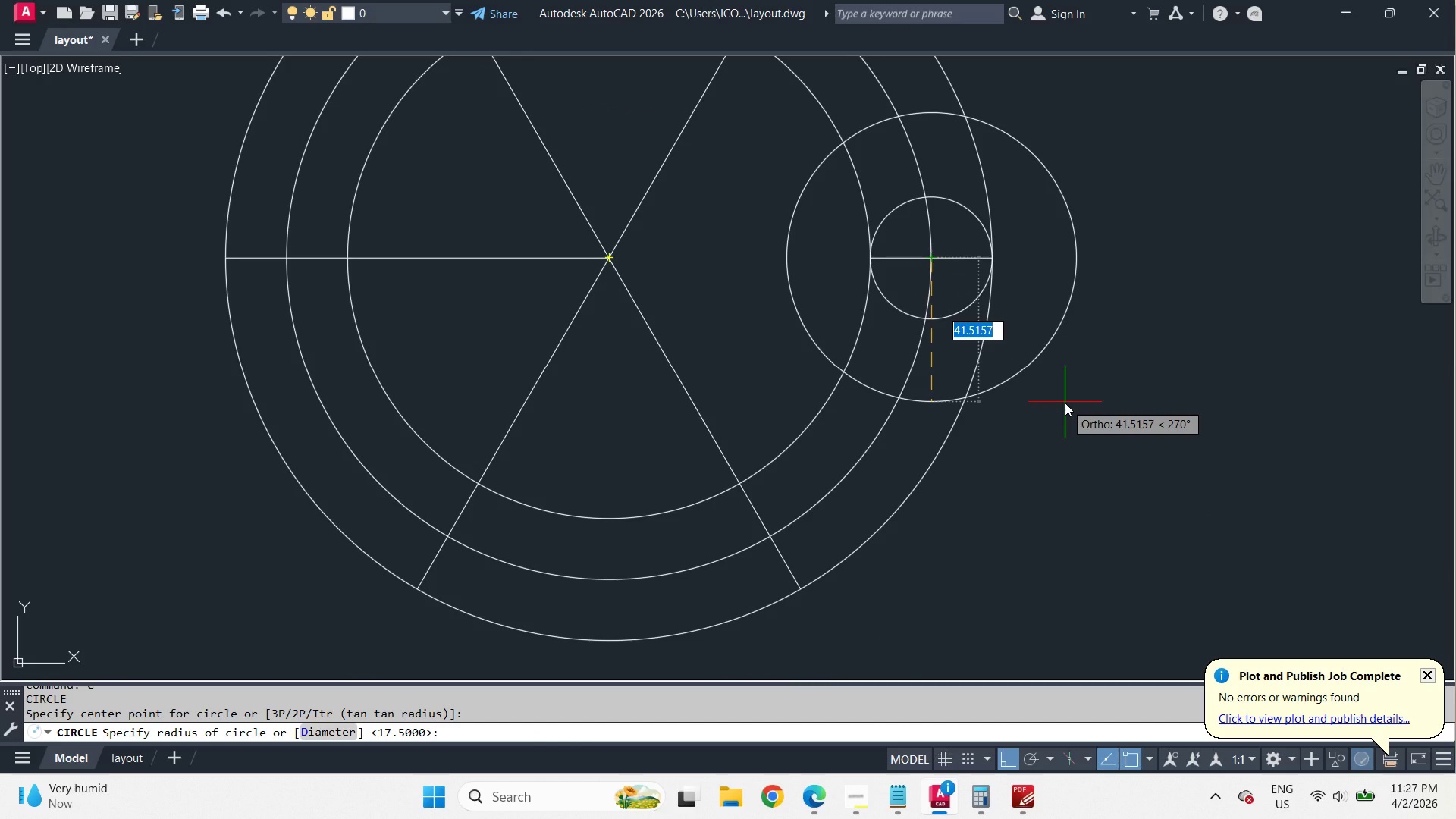 
key(Escape)
 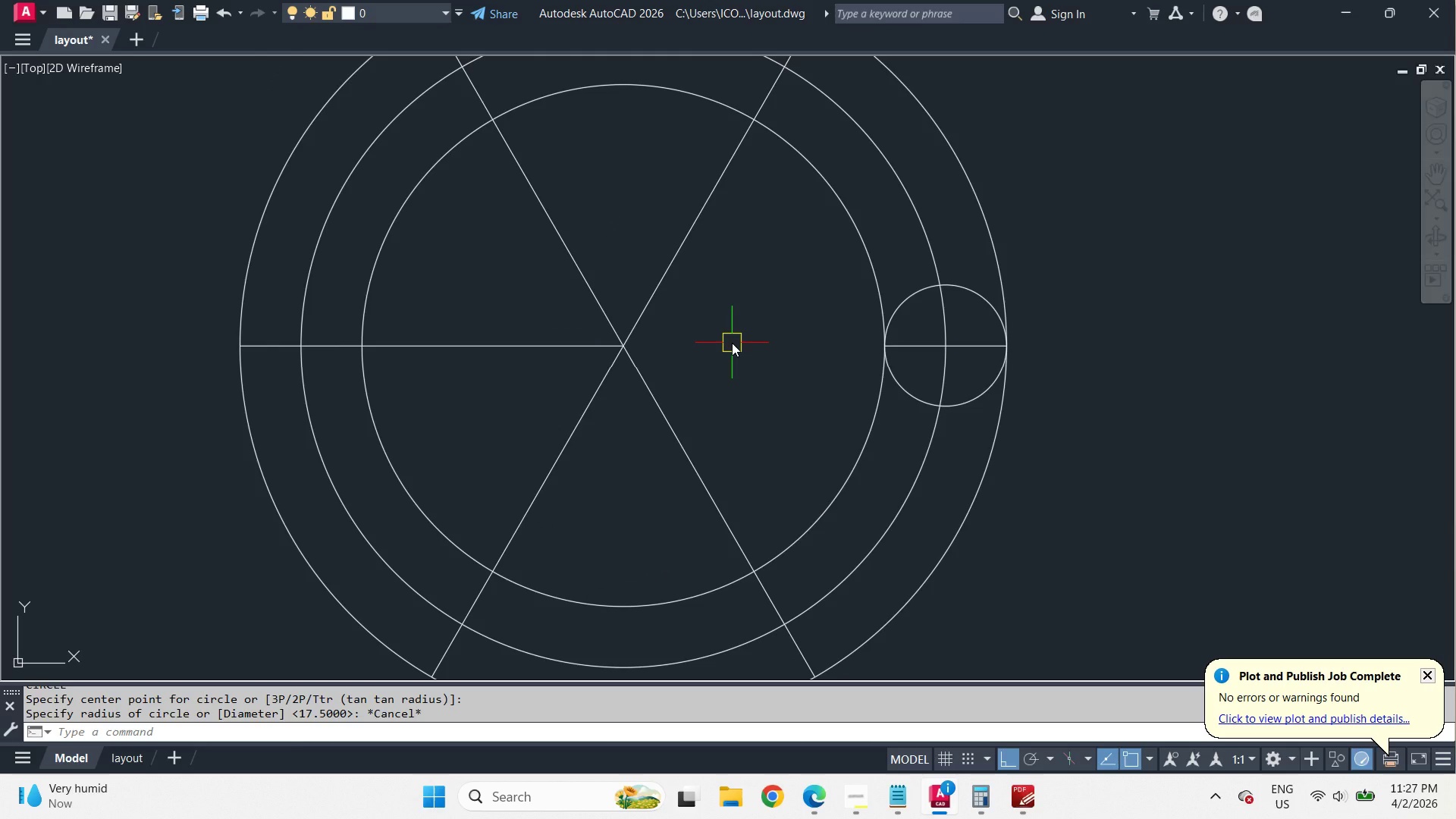 
wait(5.33)
 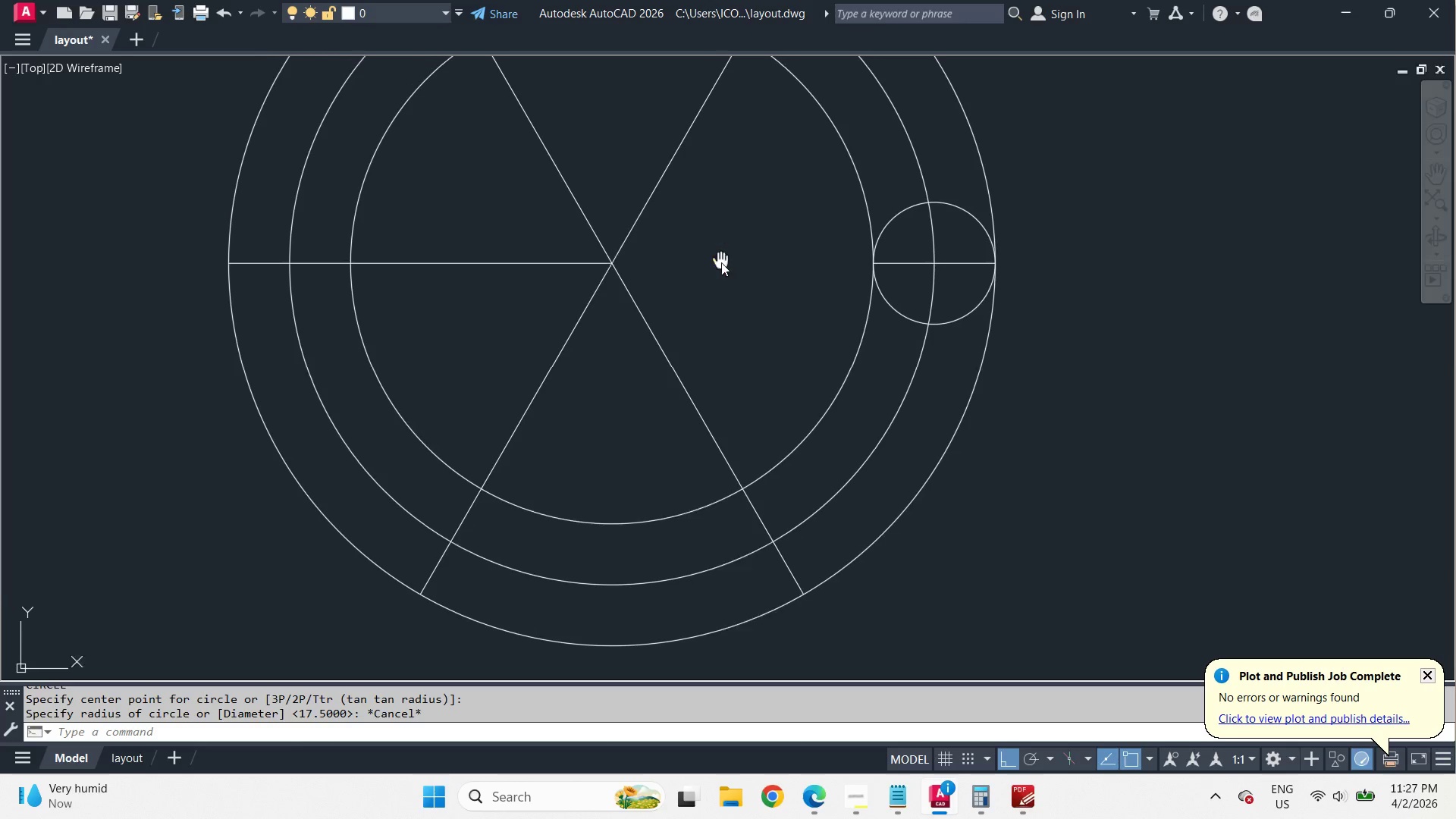 
scroll: coordinate [756, 362], scroll_direction: up, amount: 1.0
 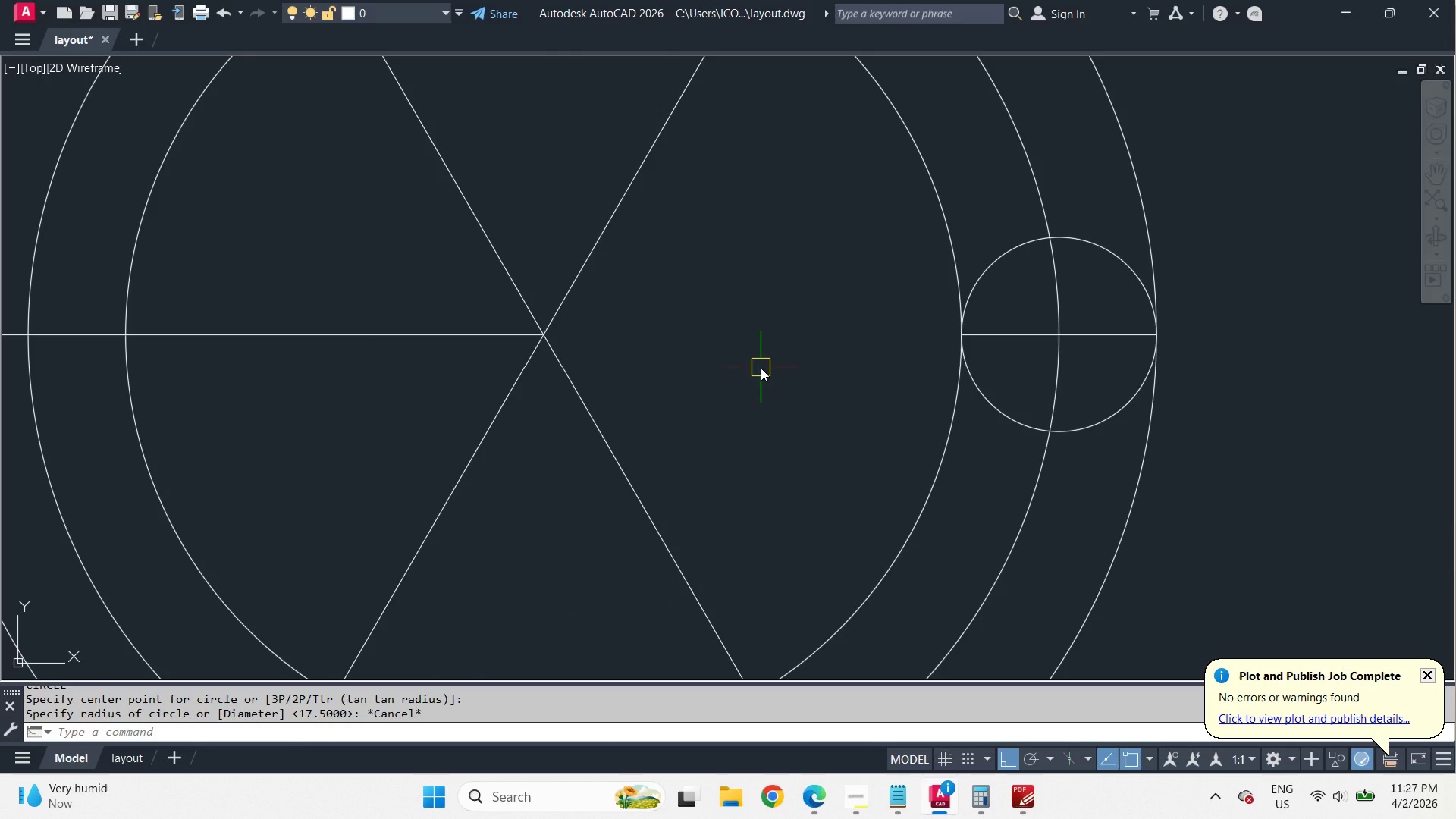 
scroll: coordinate [761, 368], scroll_direction: down, amount: 1.0
 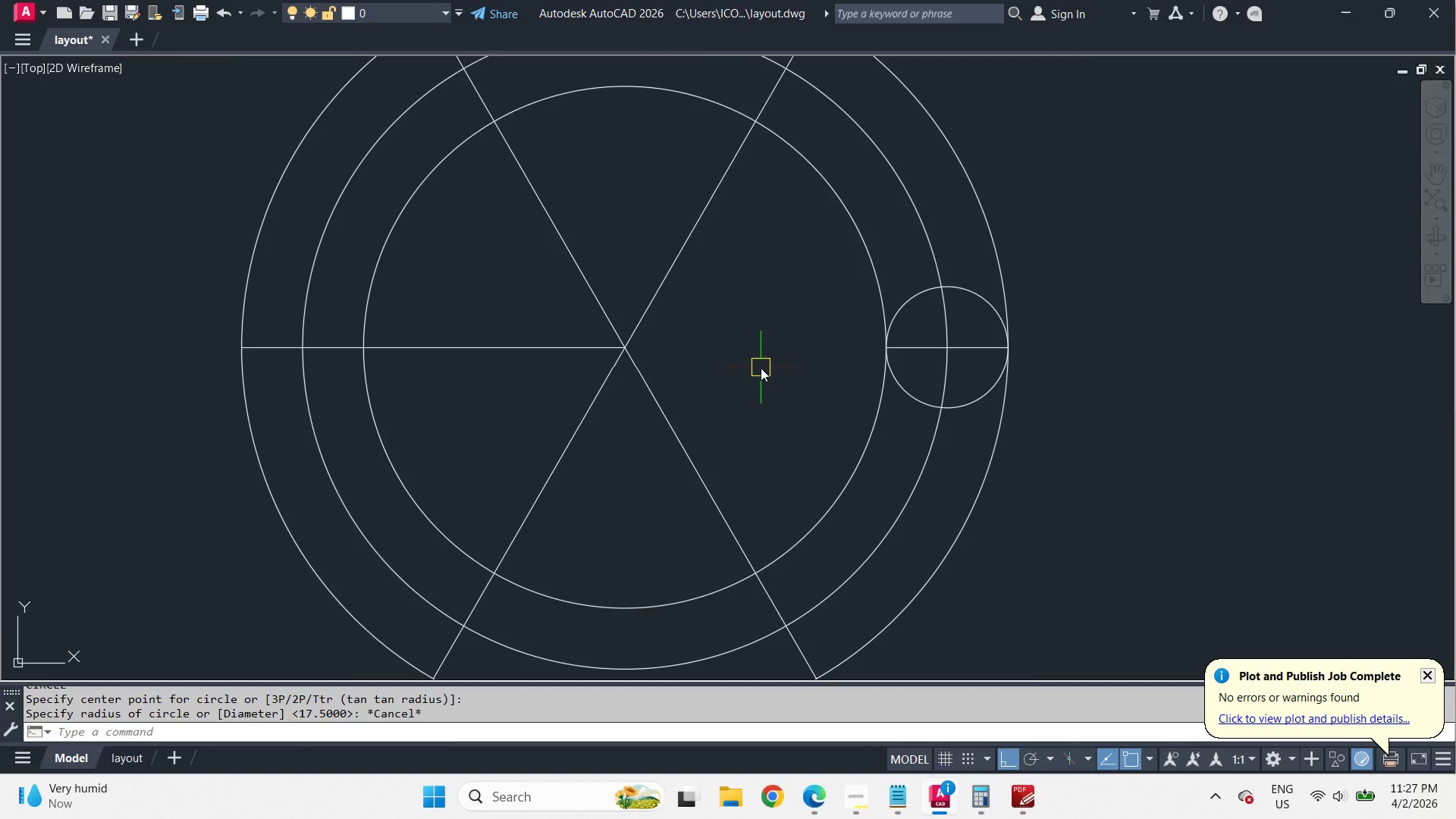 
scroll: coordinate [761, 368], scroll_direction: up, amount: 1.0
 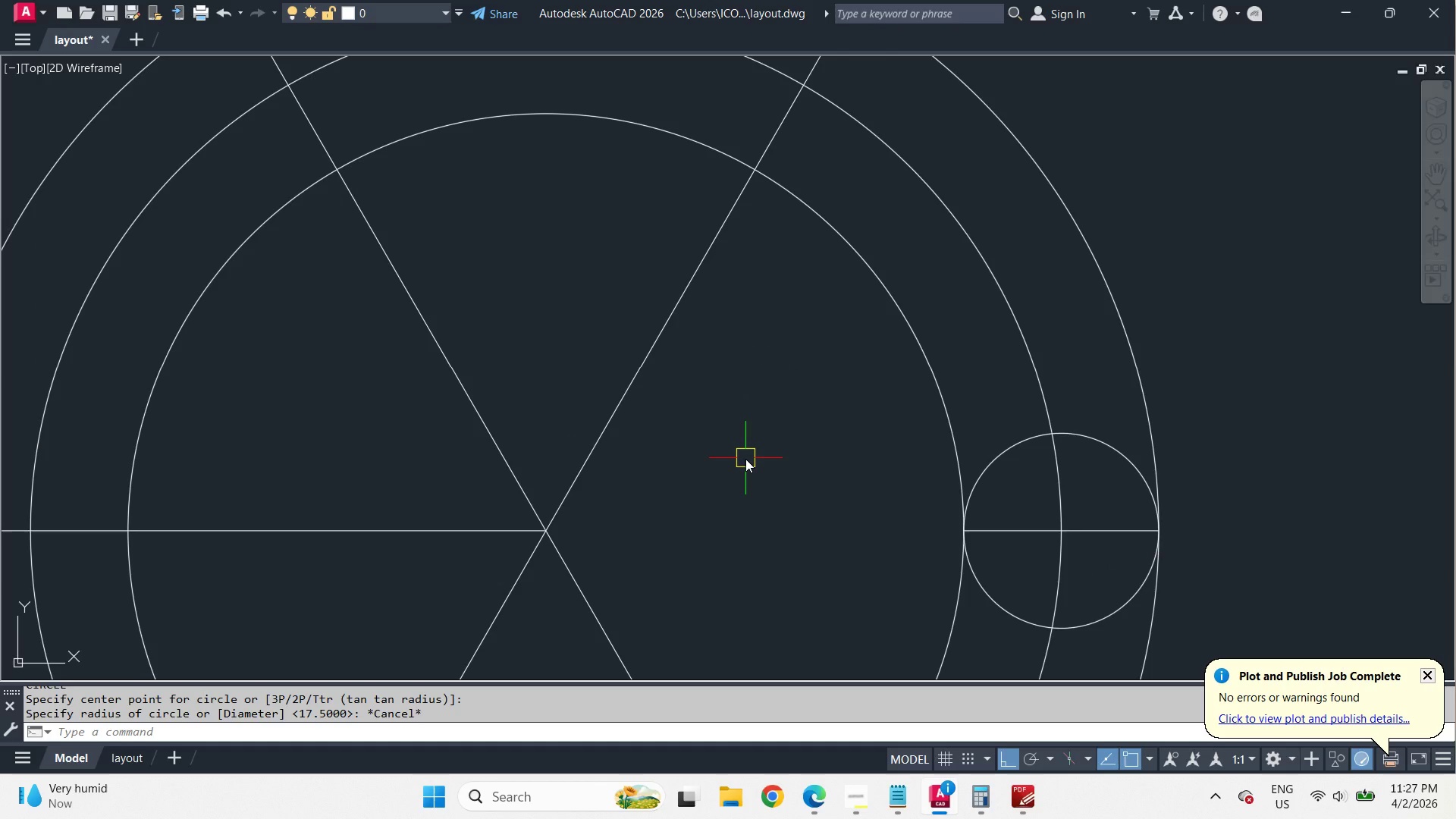 
scroll: coordinate [745, 459], scroll_direction: down, amount: 2.0
 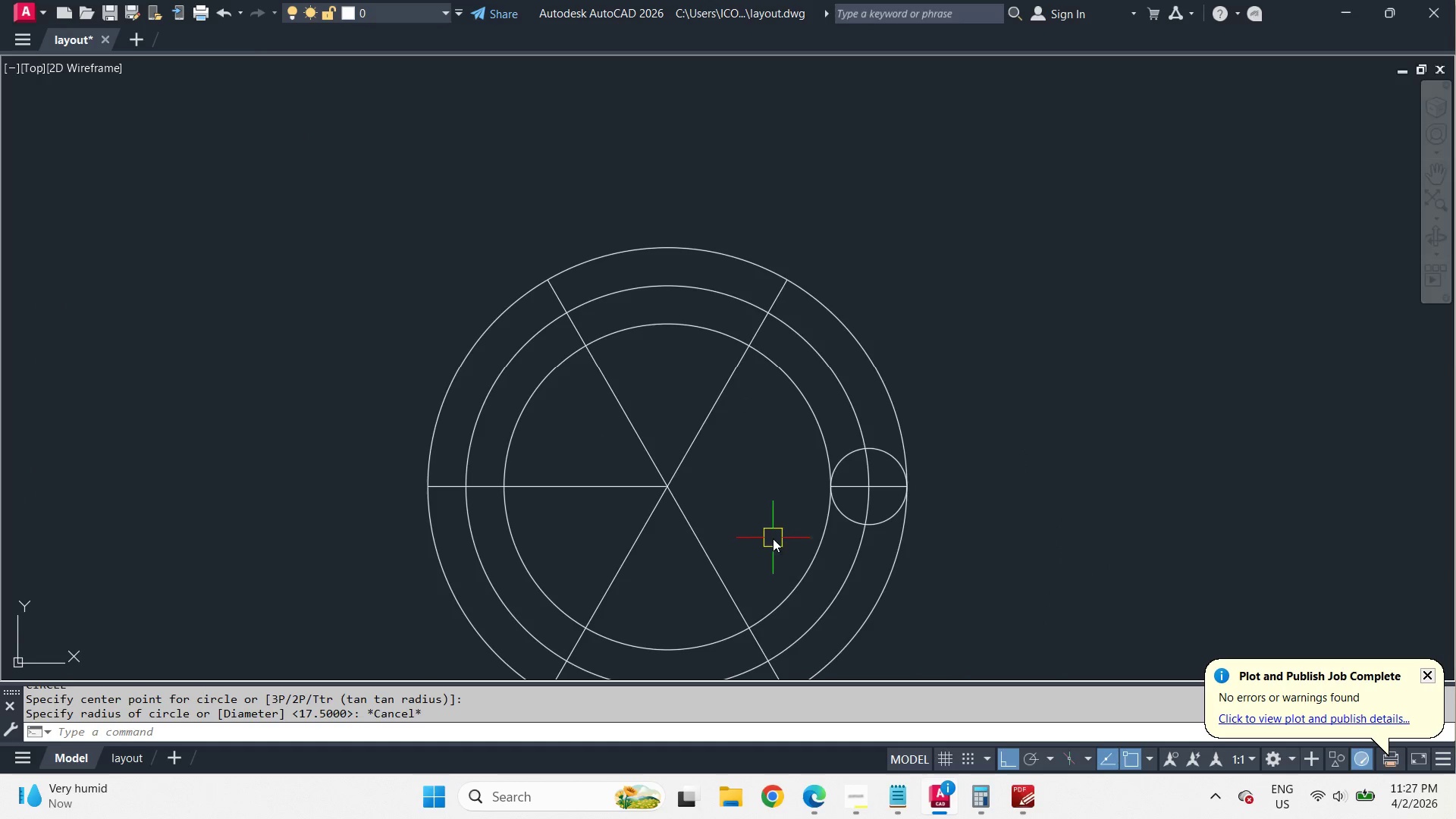 
scroll: coordinate [783, 368], scroll_direction: up, amount: 2.0
 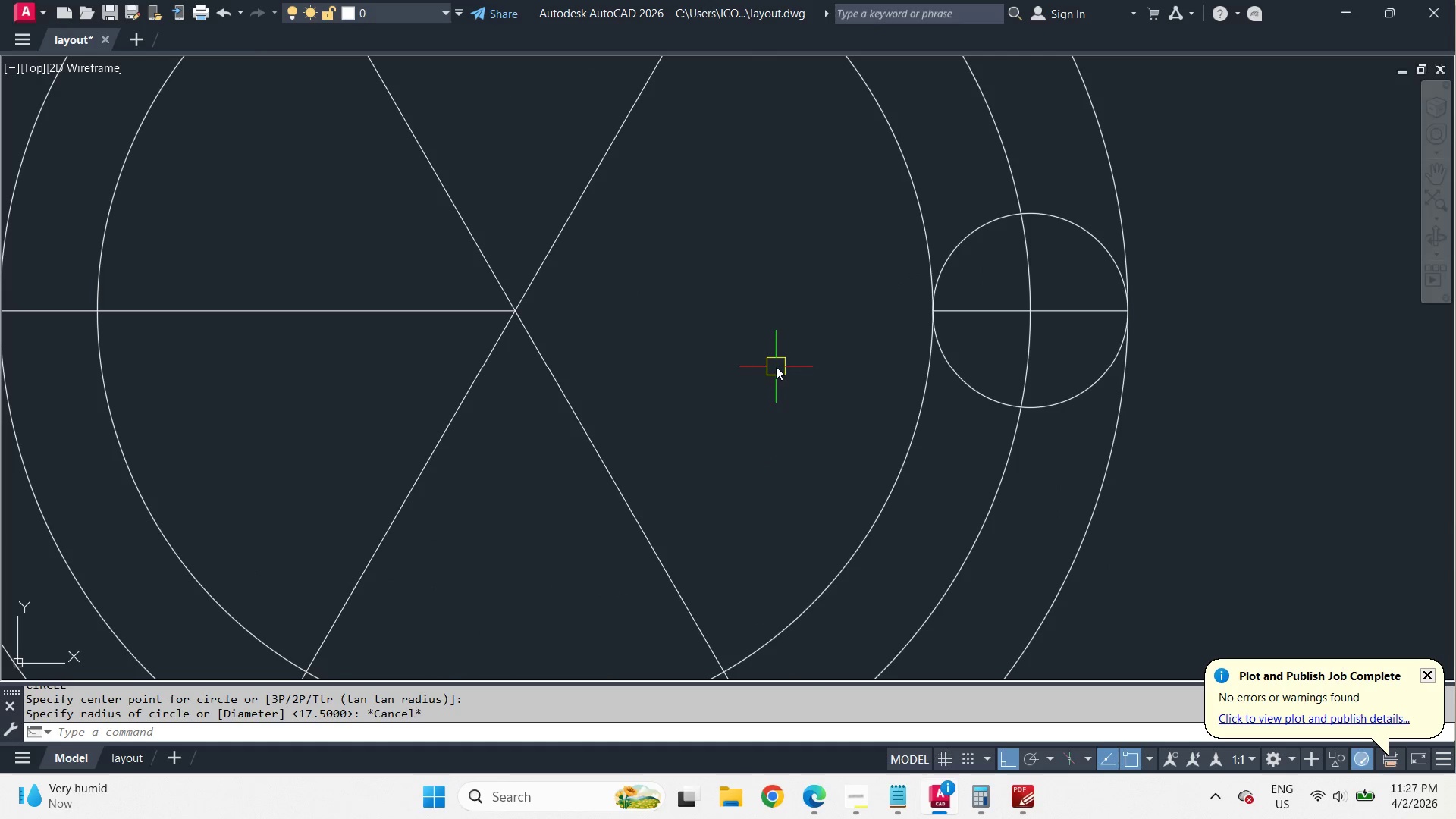 
scroll: coordinate [776, 366], scroll_direction: down, amount: 1.0
 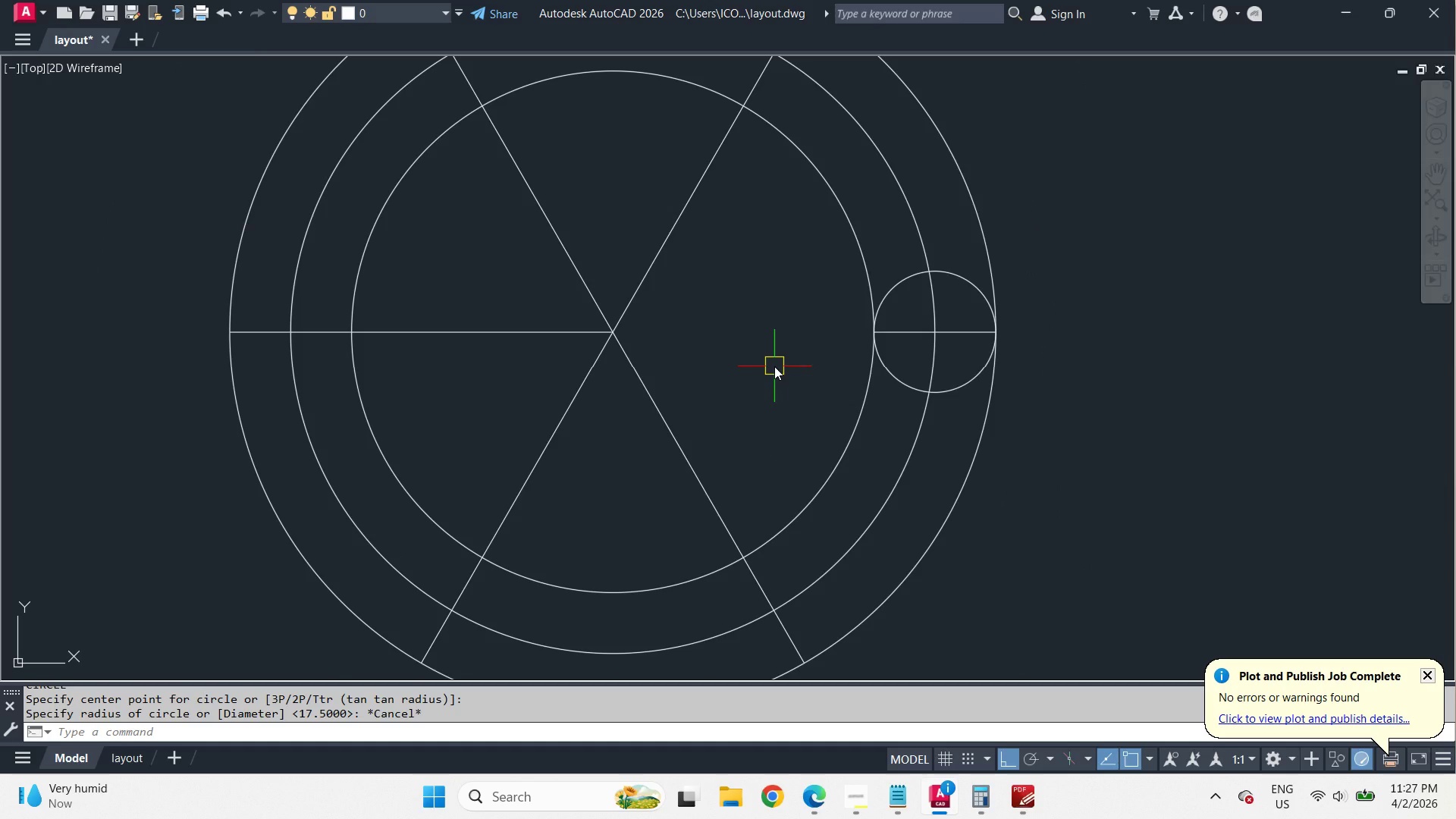 
key(C)
 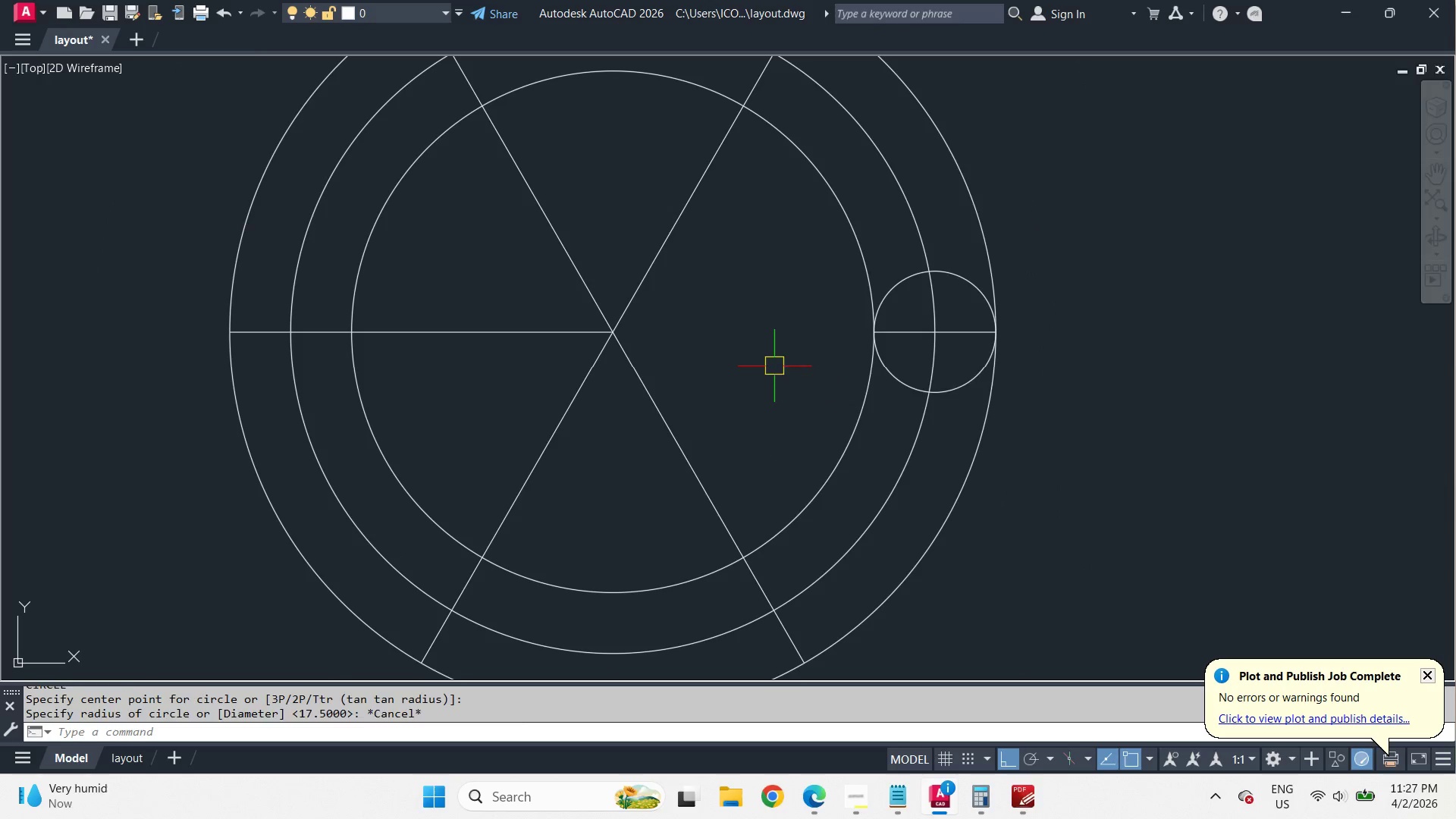 
key(Space)
 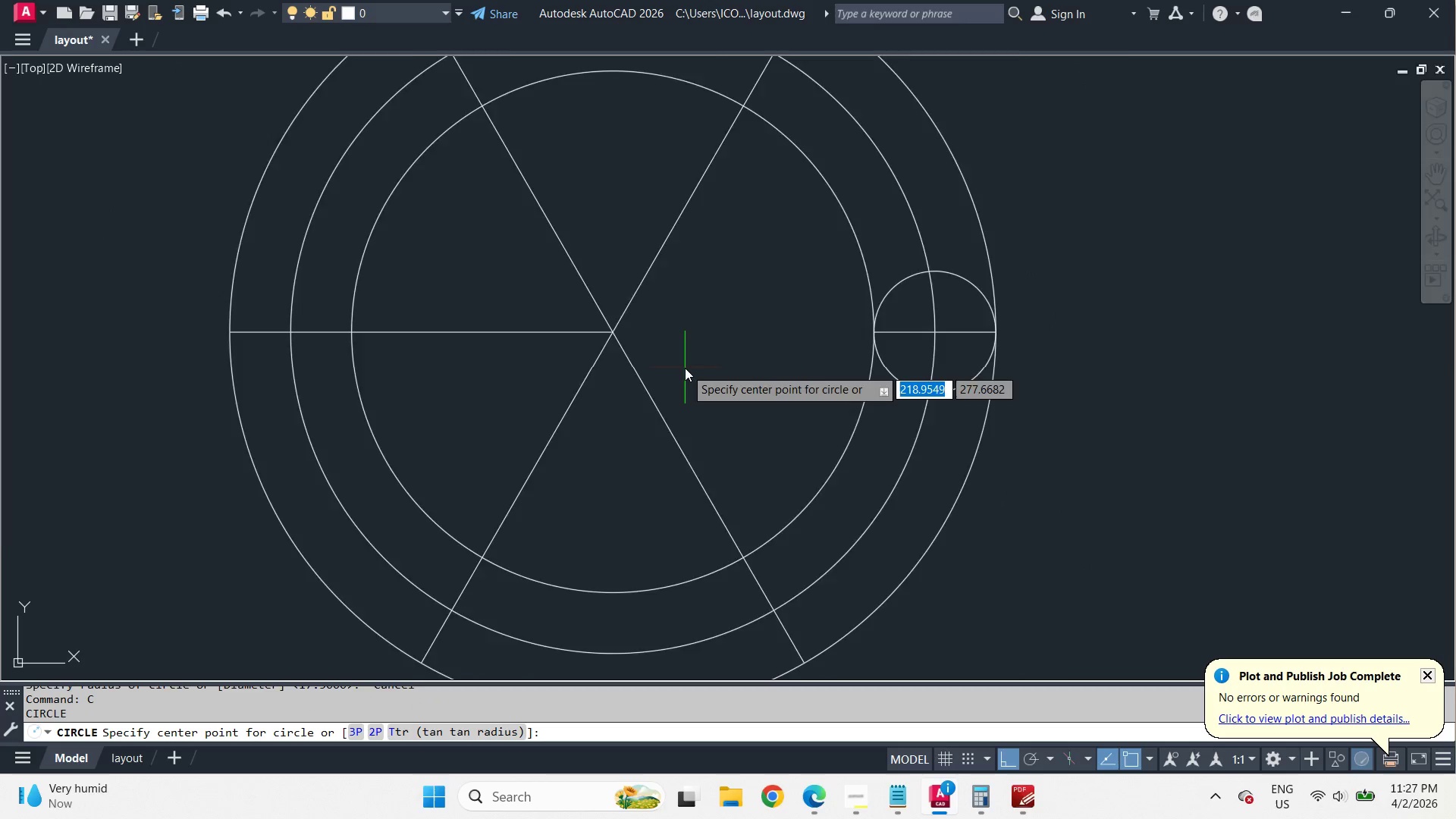 
scroll: coordinate [684, 368], scroll_direction: up, amount: 1.0
 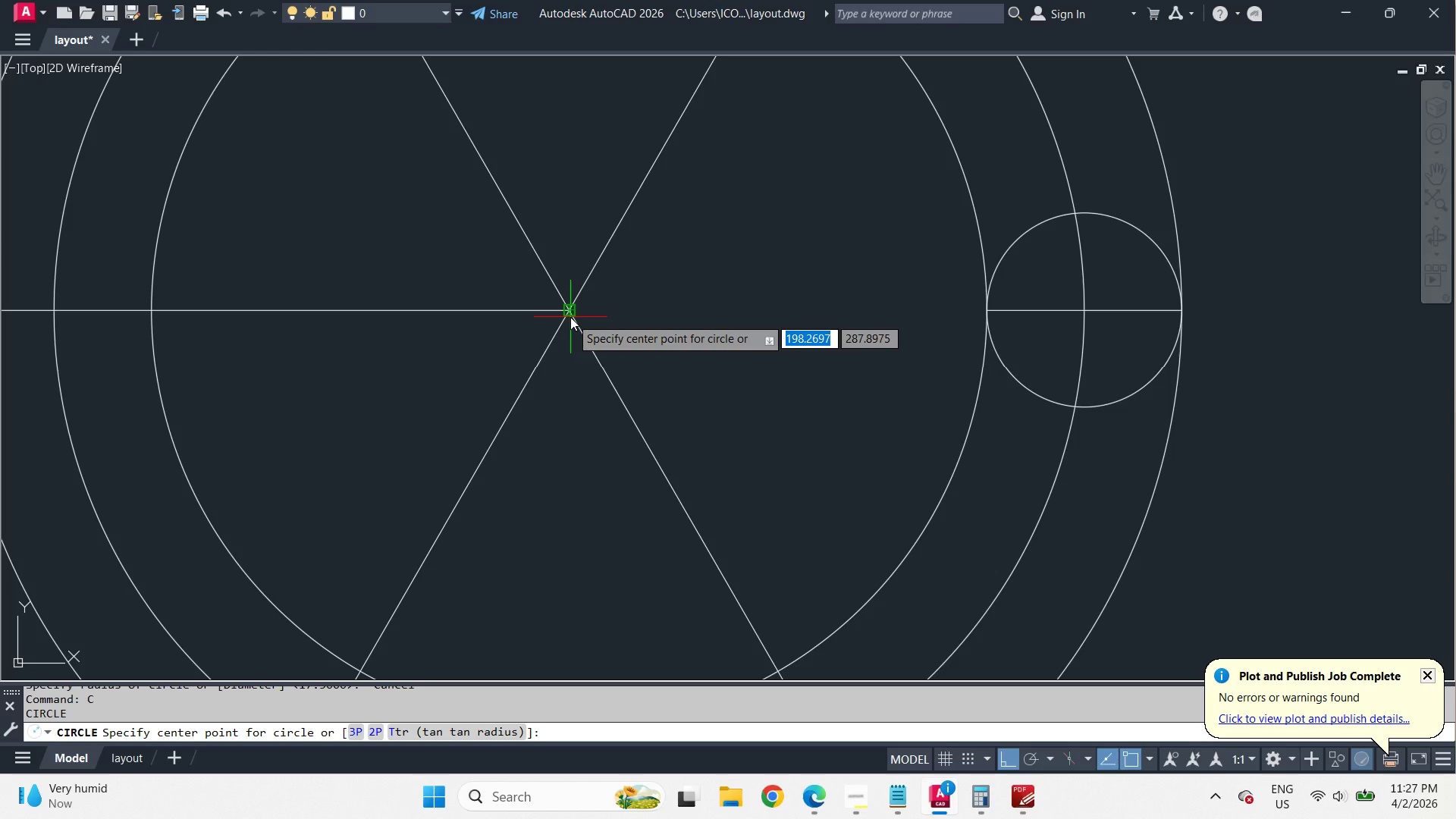 
key(Escape)
 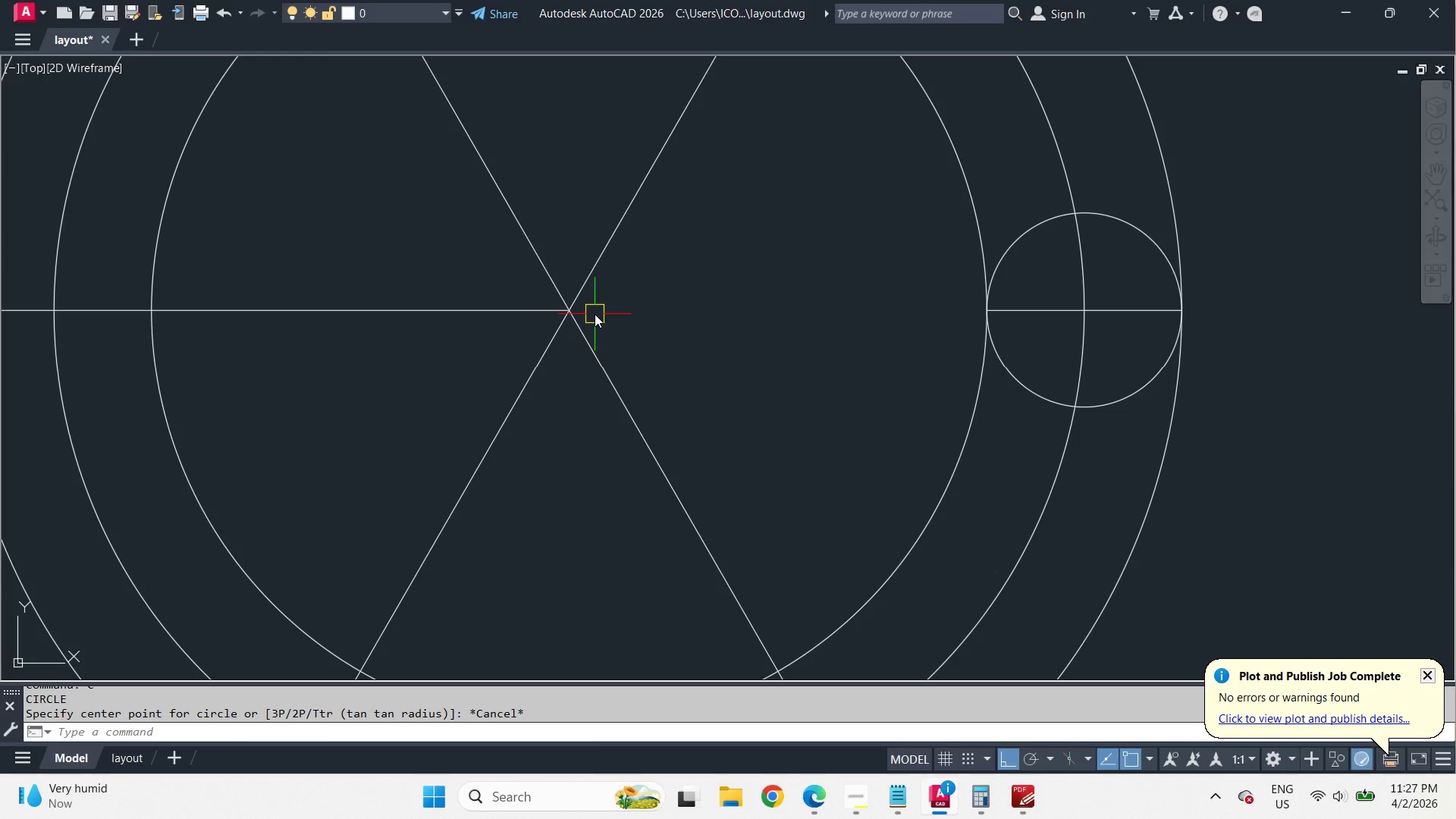 
key(C)
 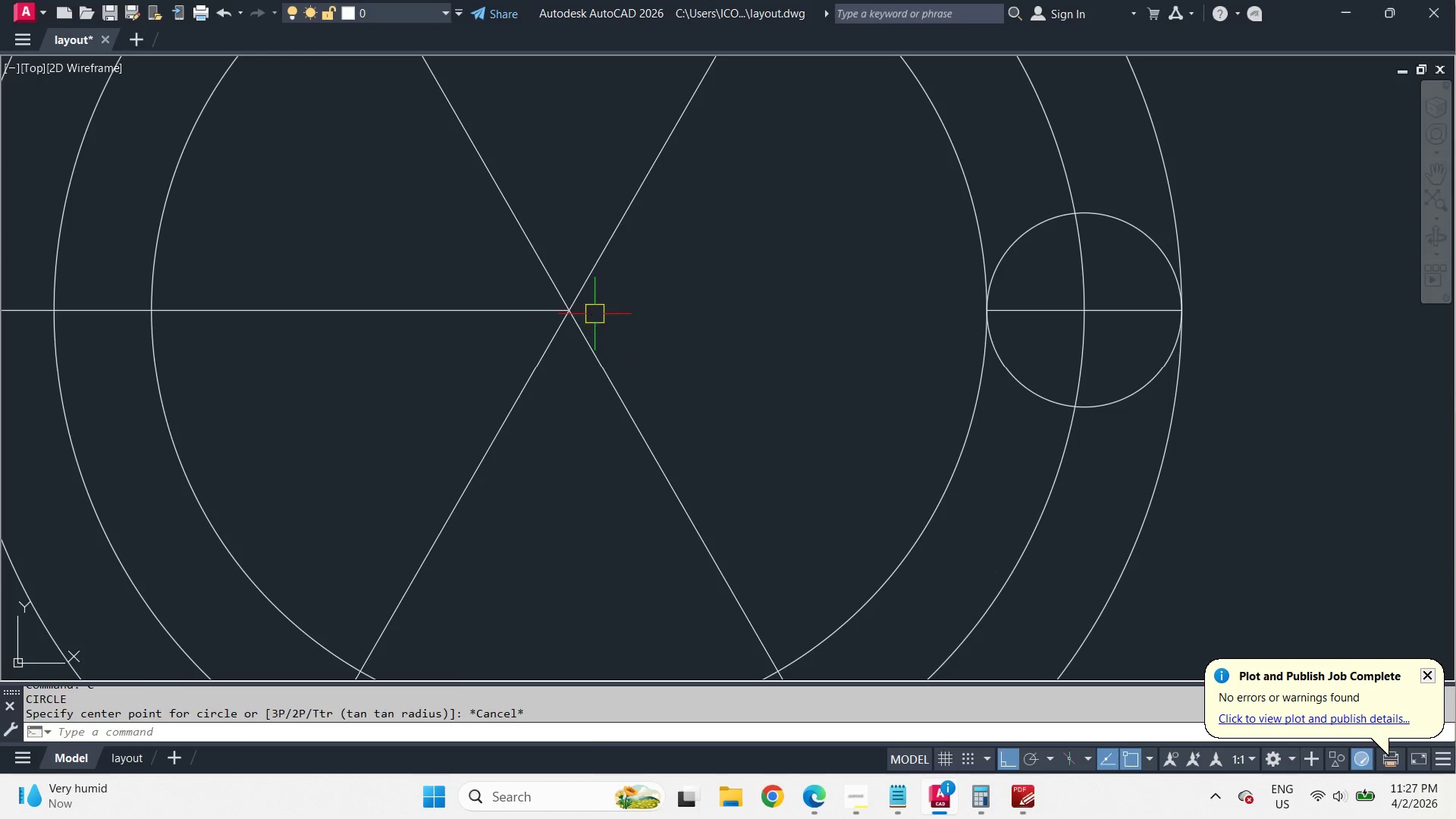 
key(Space)
 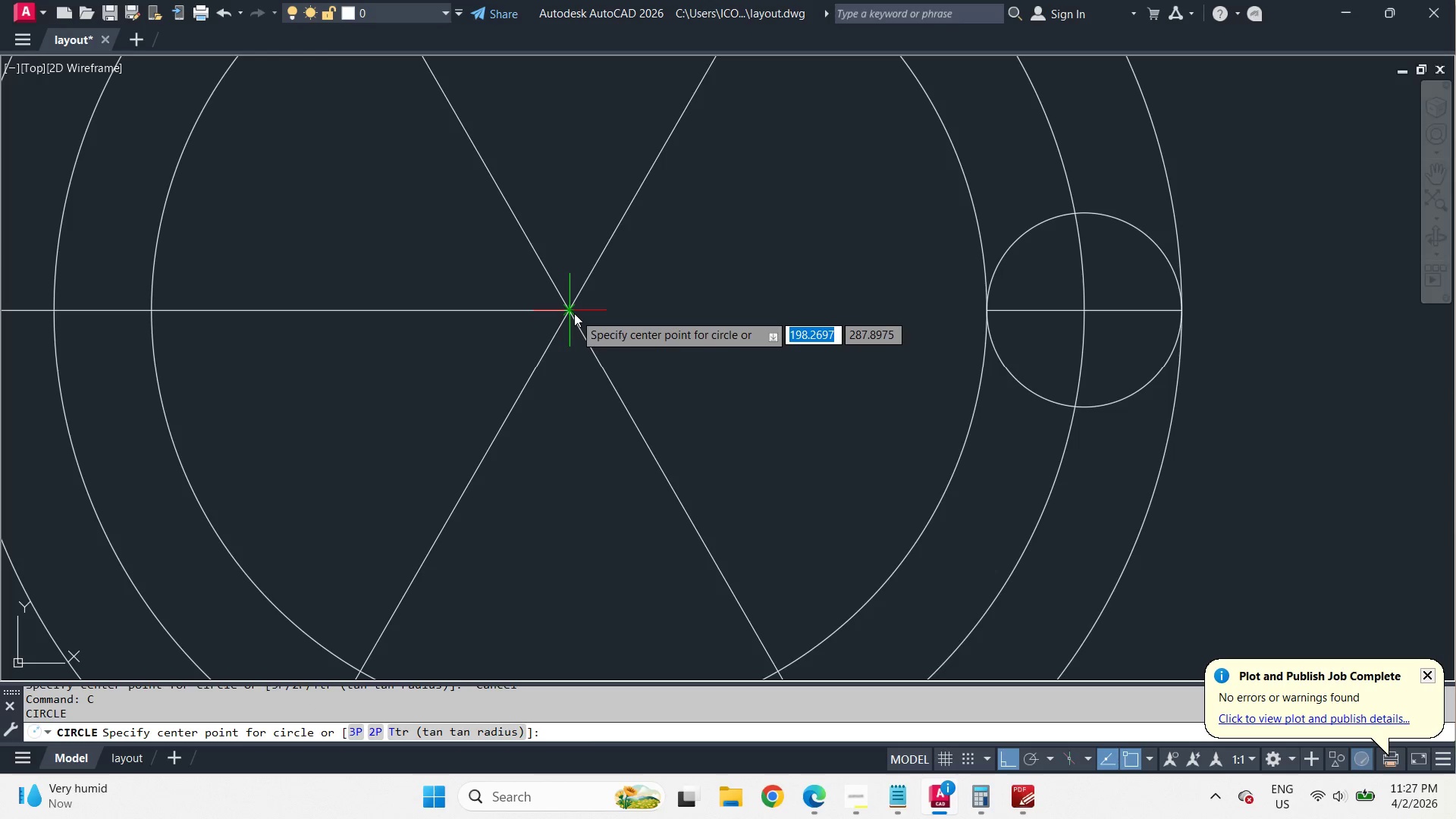 
key(E)
 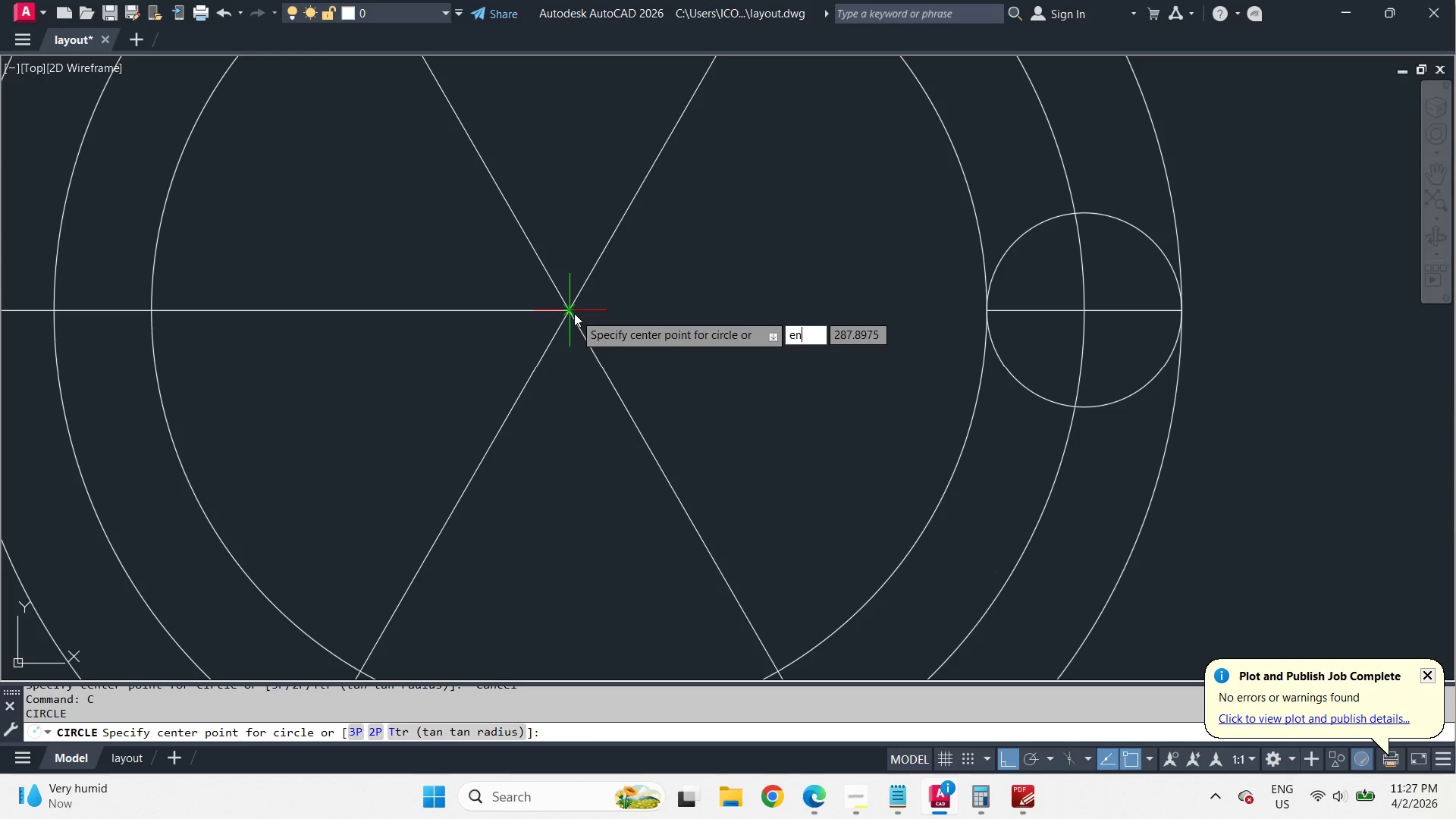 
type(nd )
 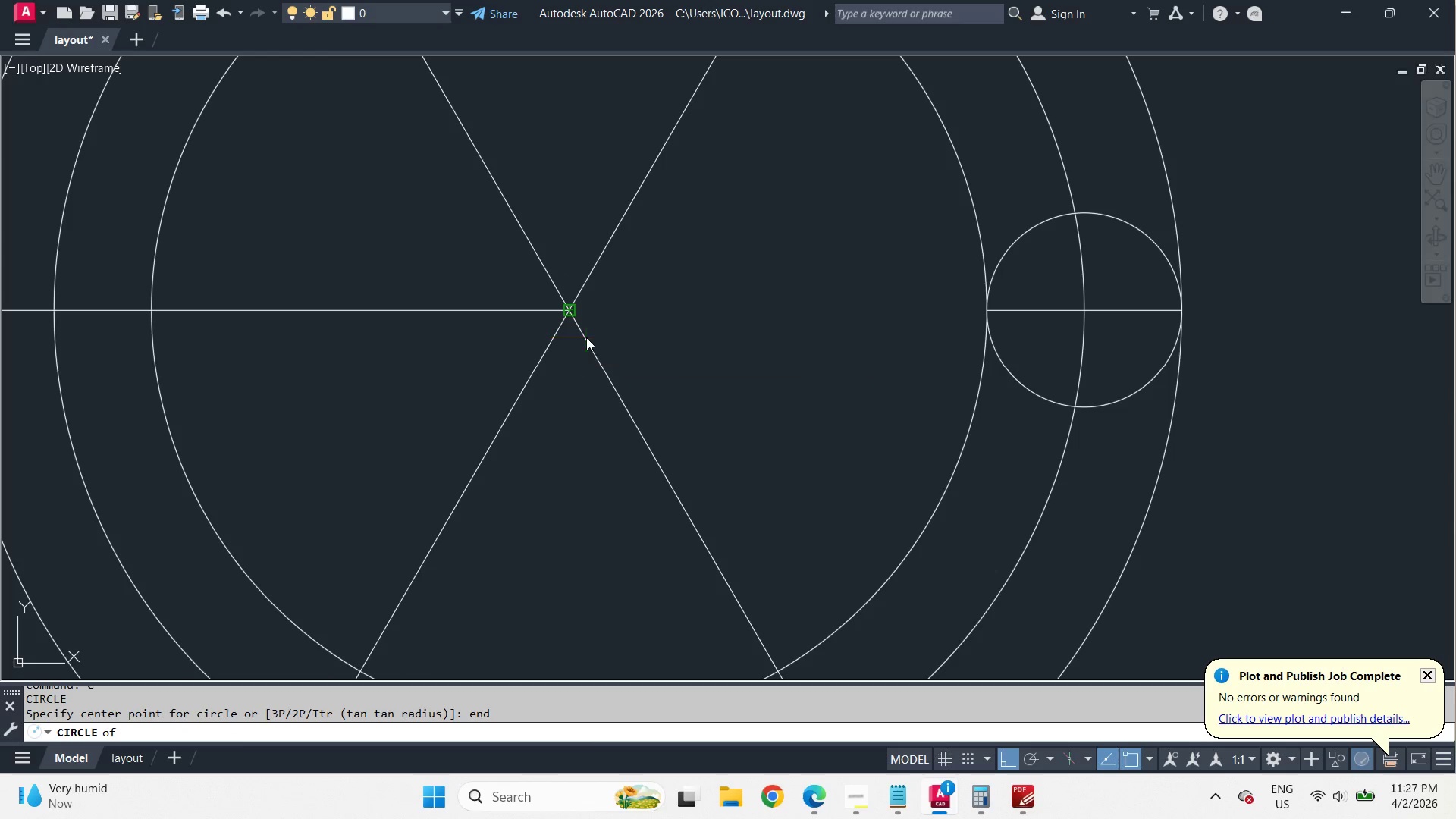 
left_click_drag(start_coordinate=[586, 337], to_coordinate=[590, 339])
 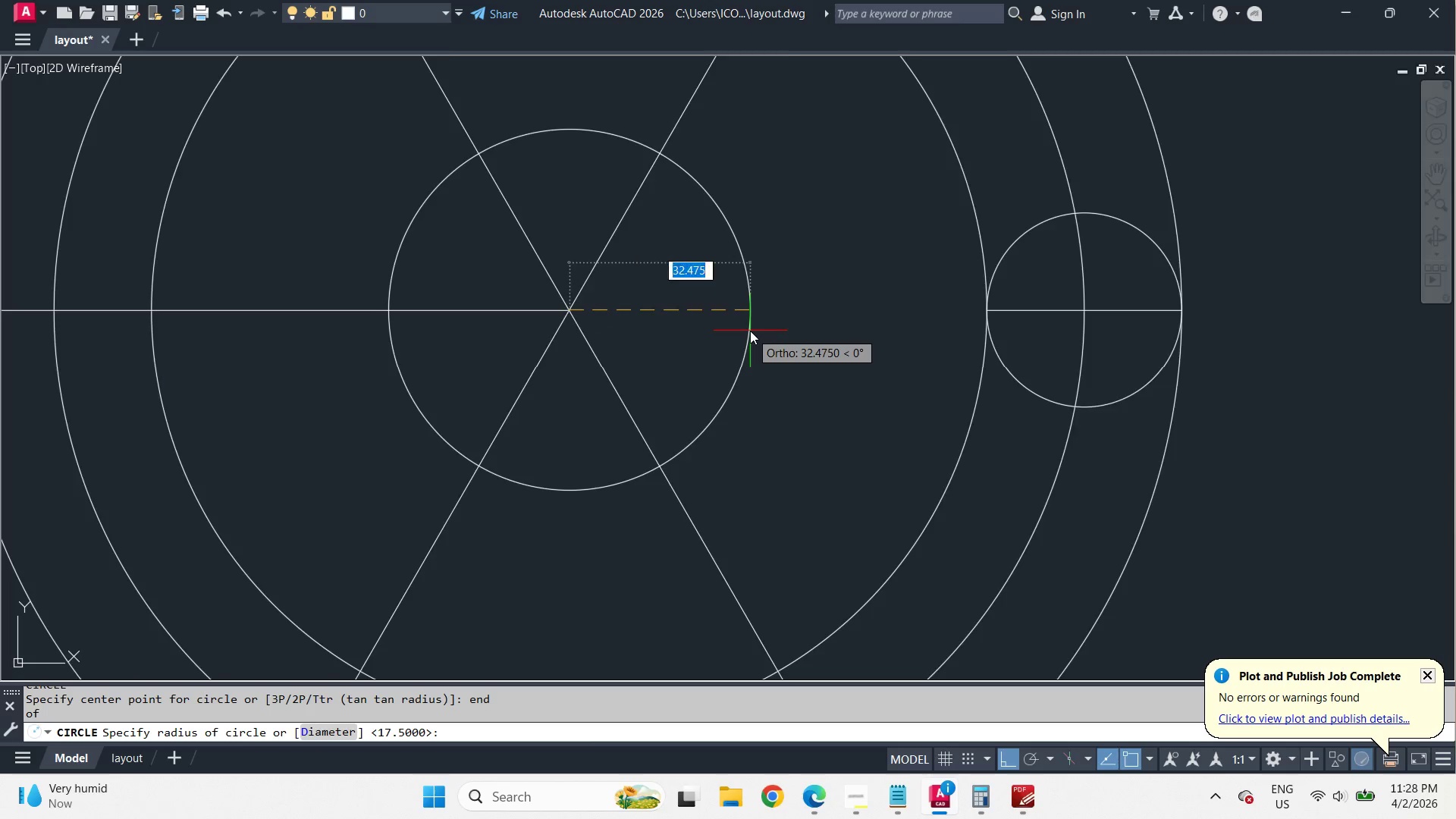 
key(Numpad1)
 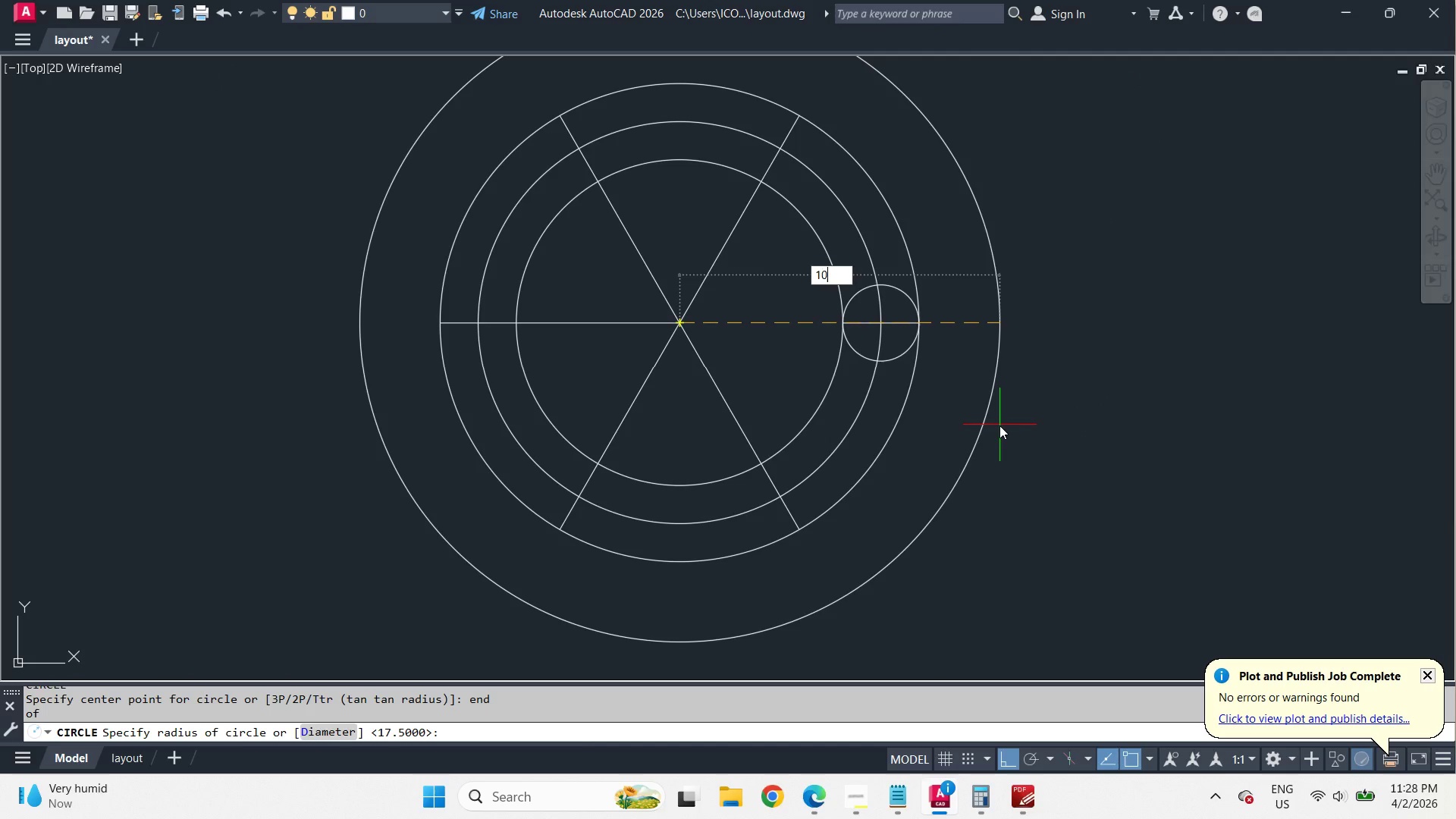 
key(Numpad0)
 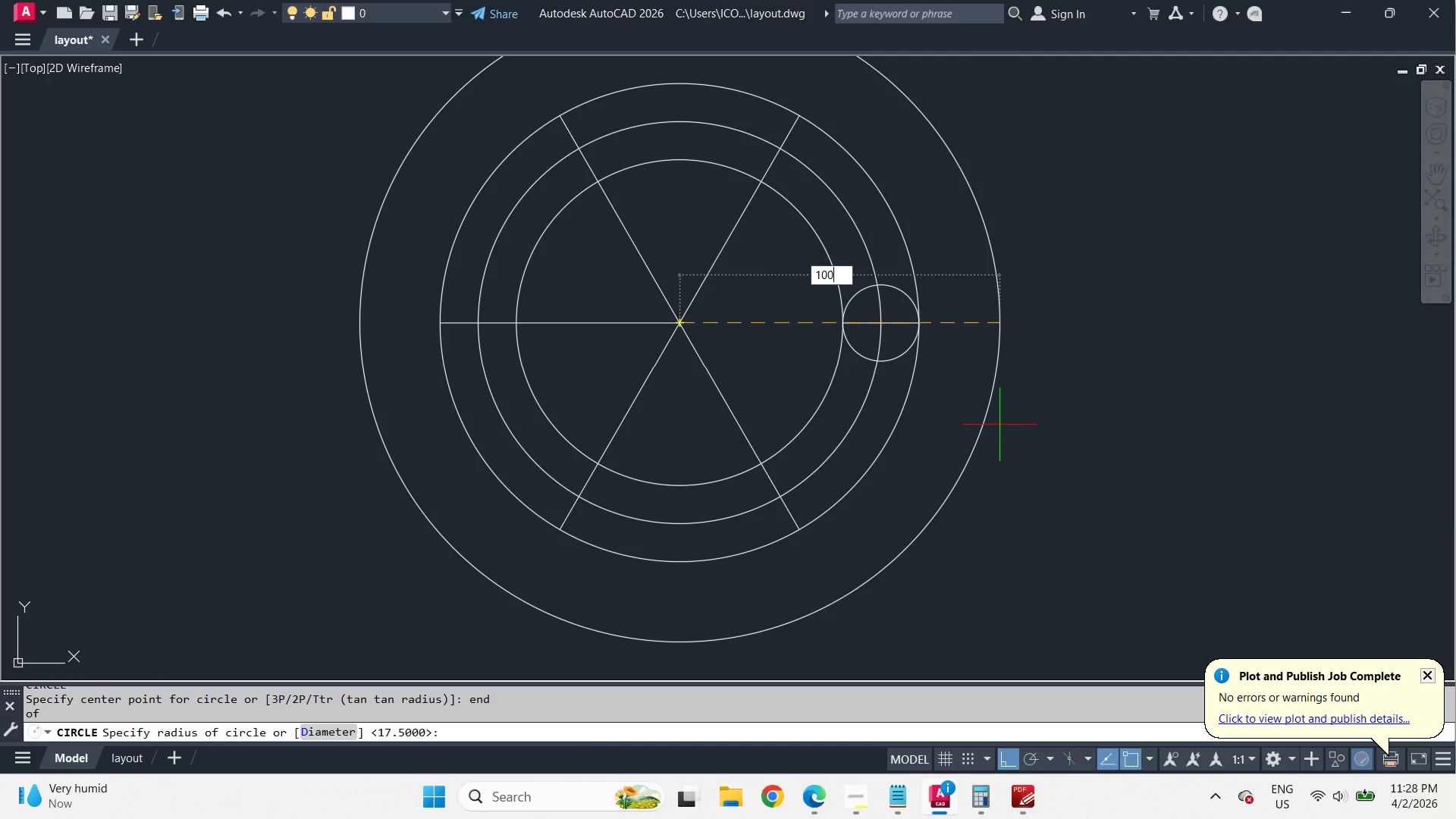 
key(Numpad0)
 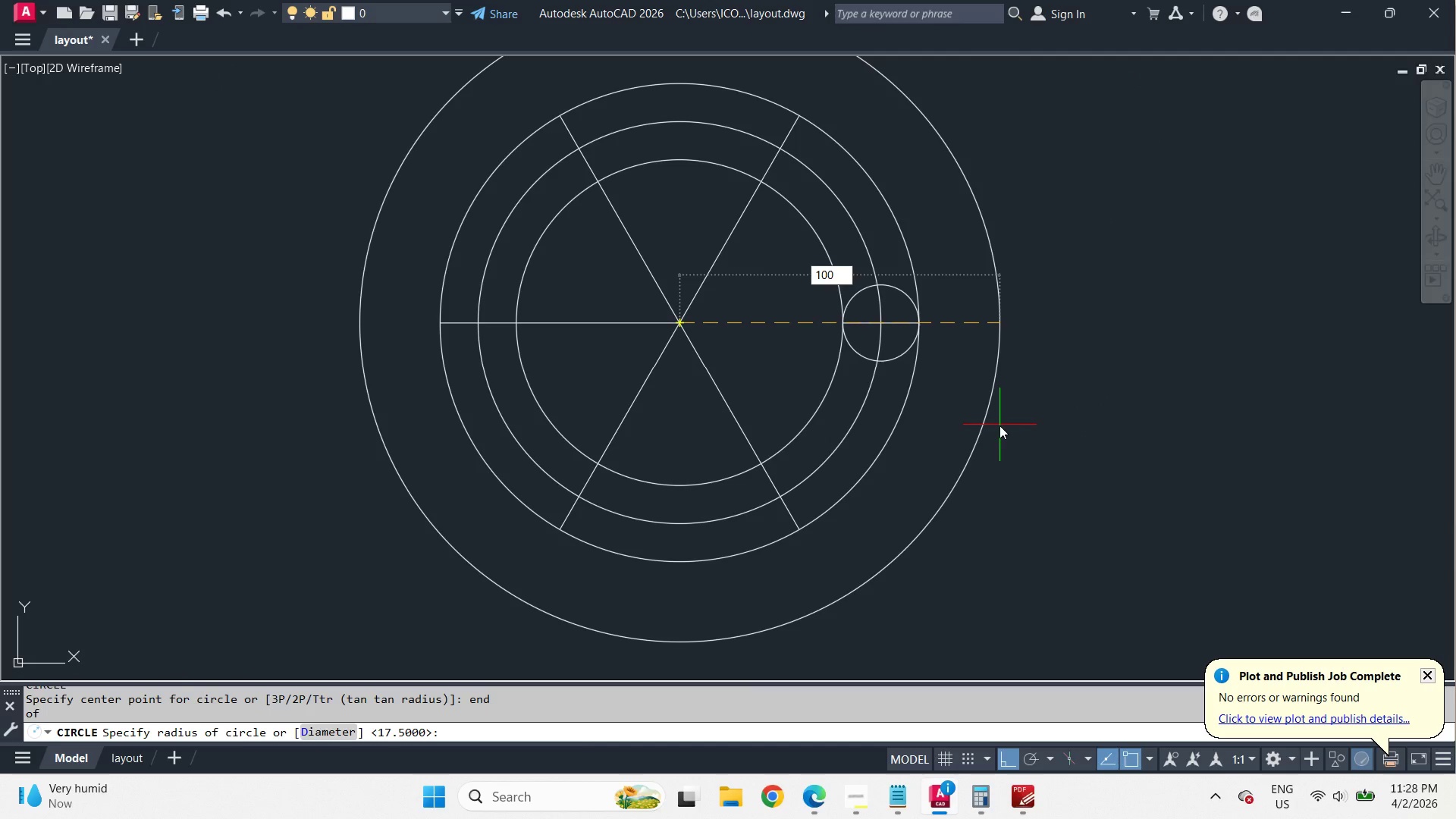 
key(Space)
 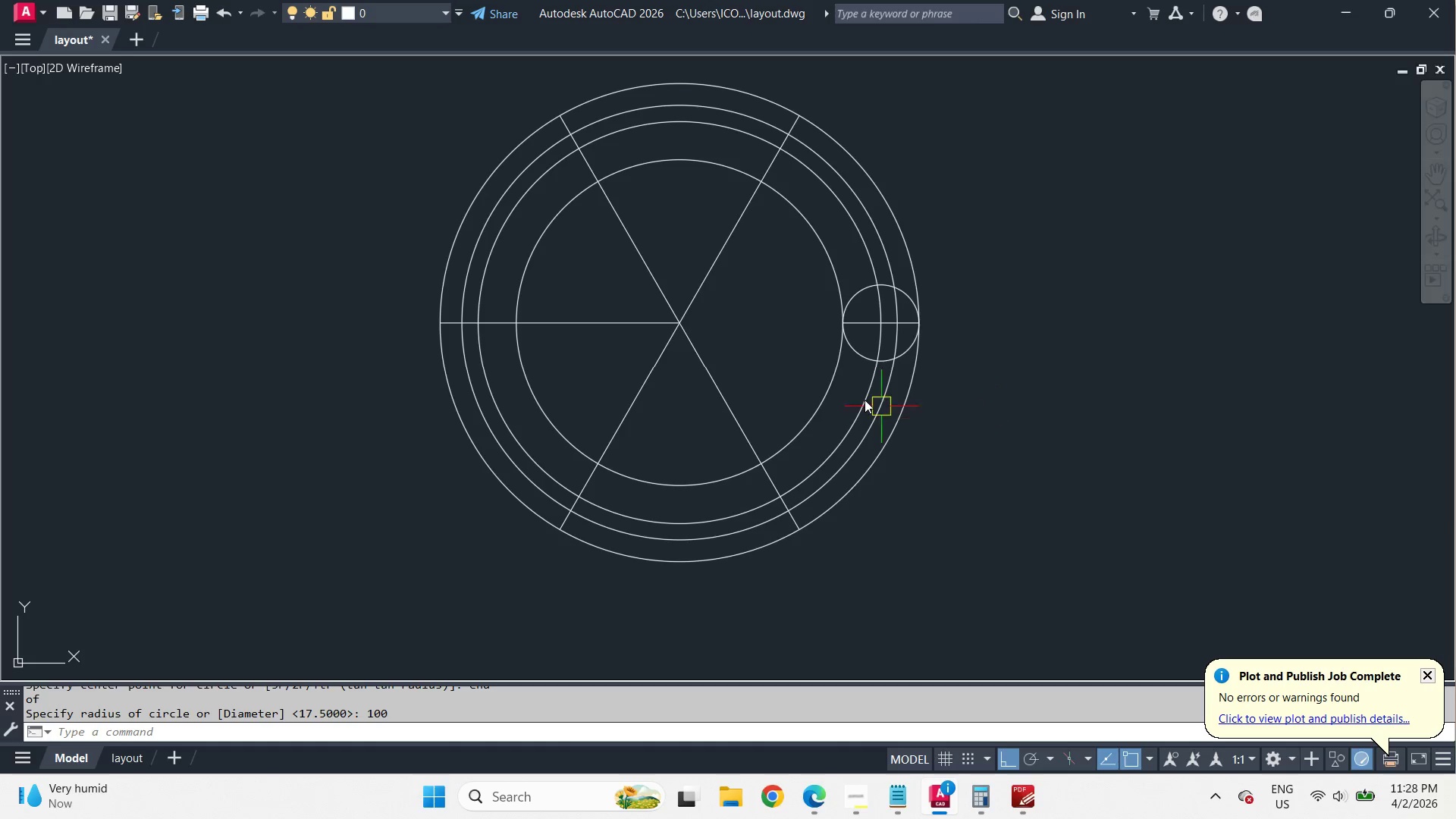 
scroll: coordinate [750, 331], scroll_direction: down, amount: 2.0
 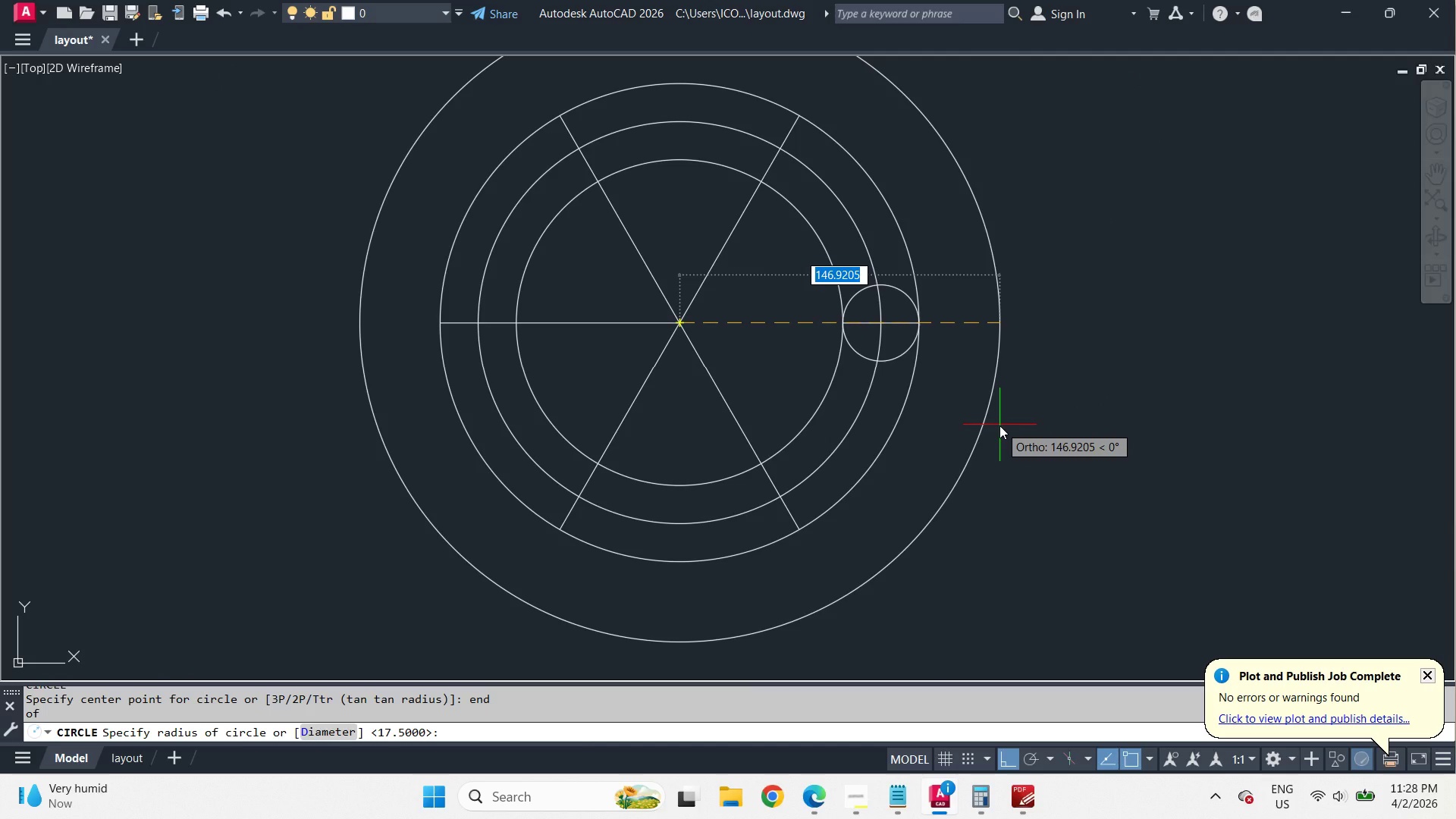 
scroll: coordinate [851, 381], scroll_direction: up, amount: 1.0
 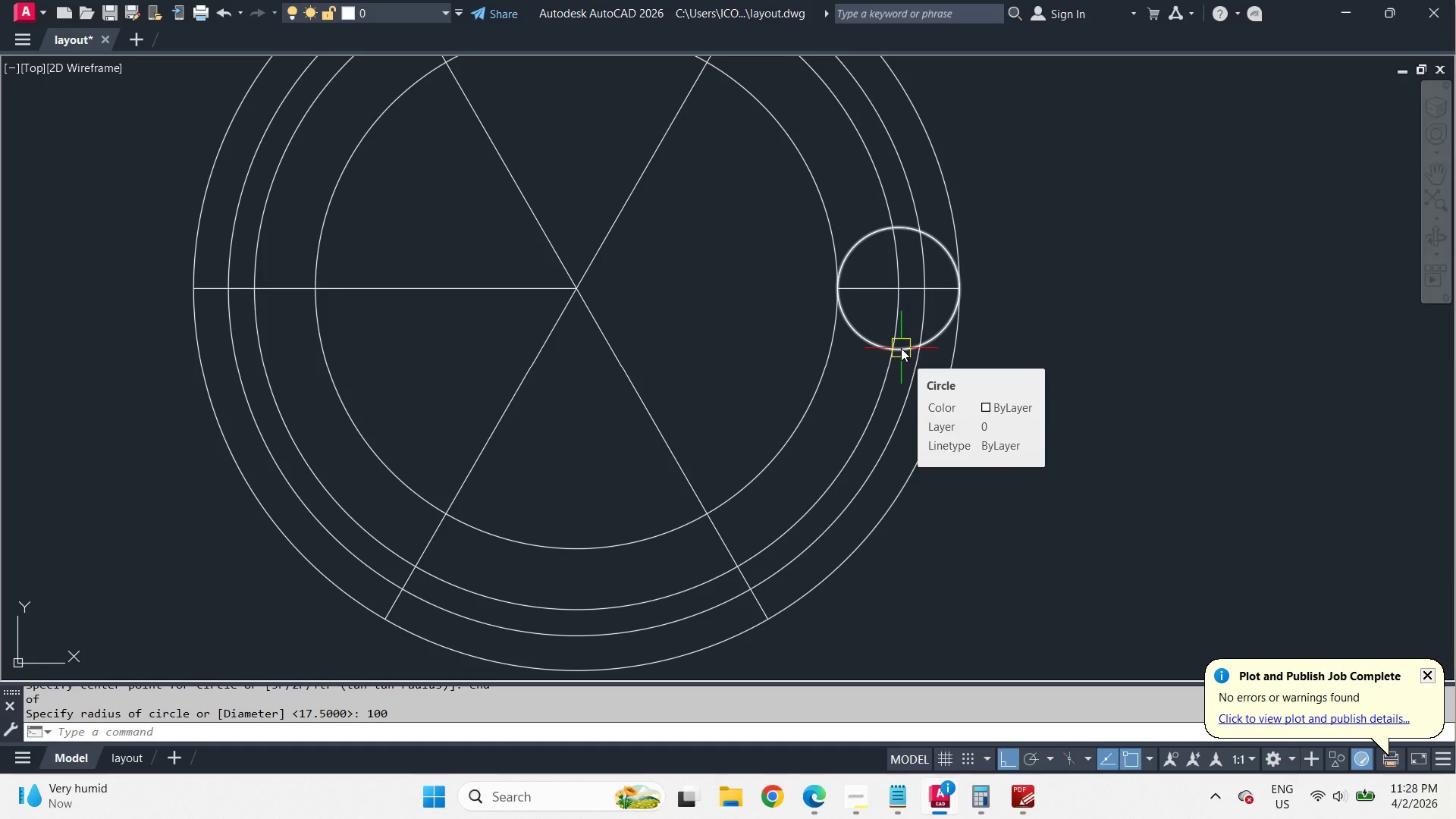 
key(O)
 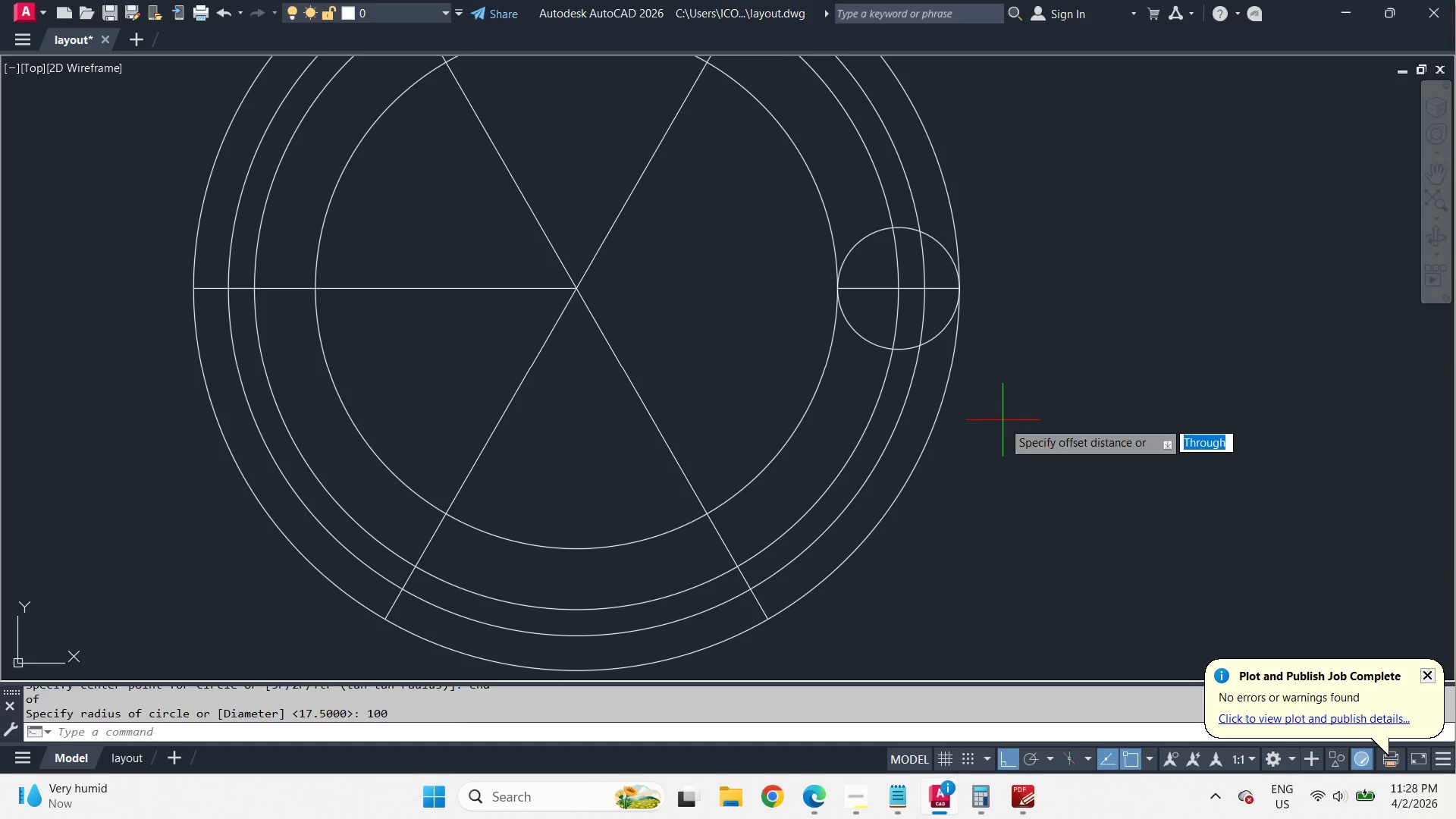 
key(Space)
 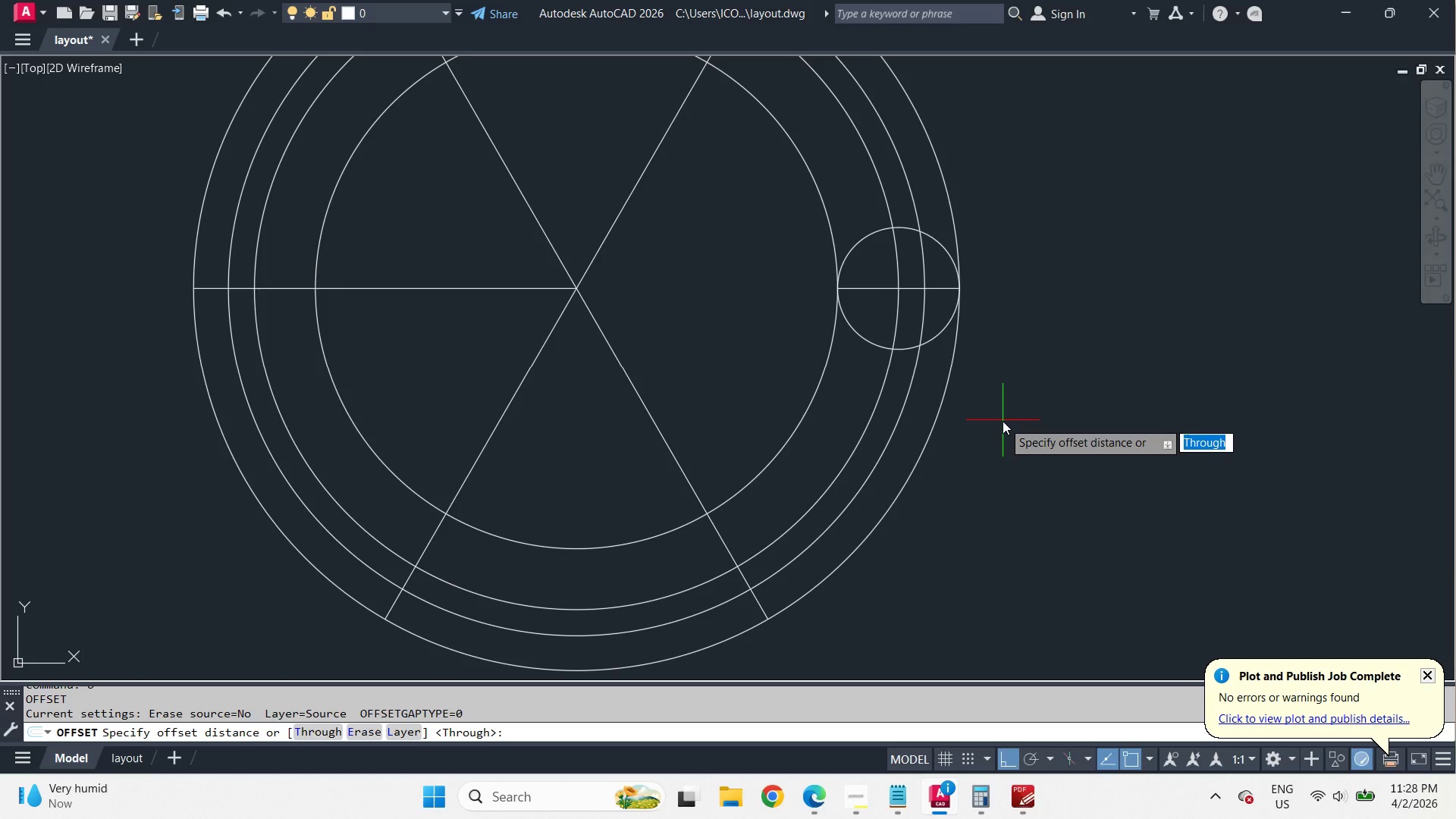 
key(Numpad1)
 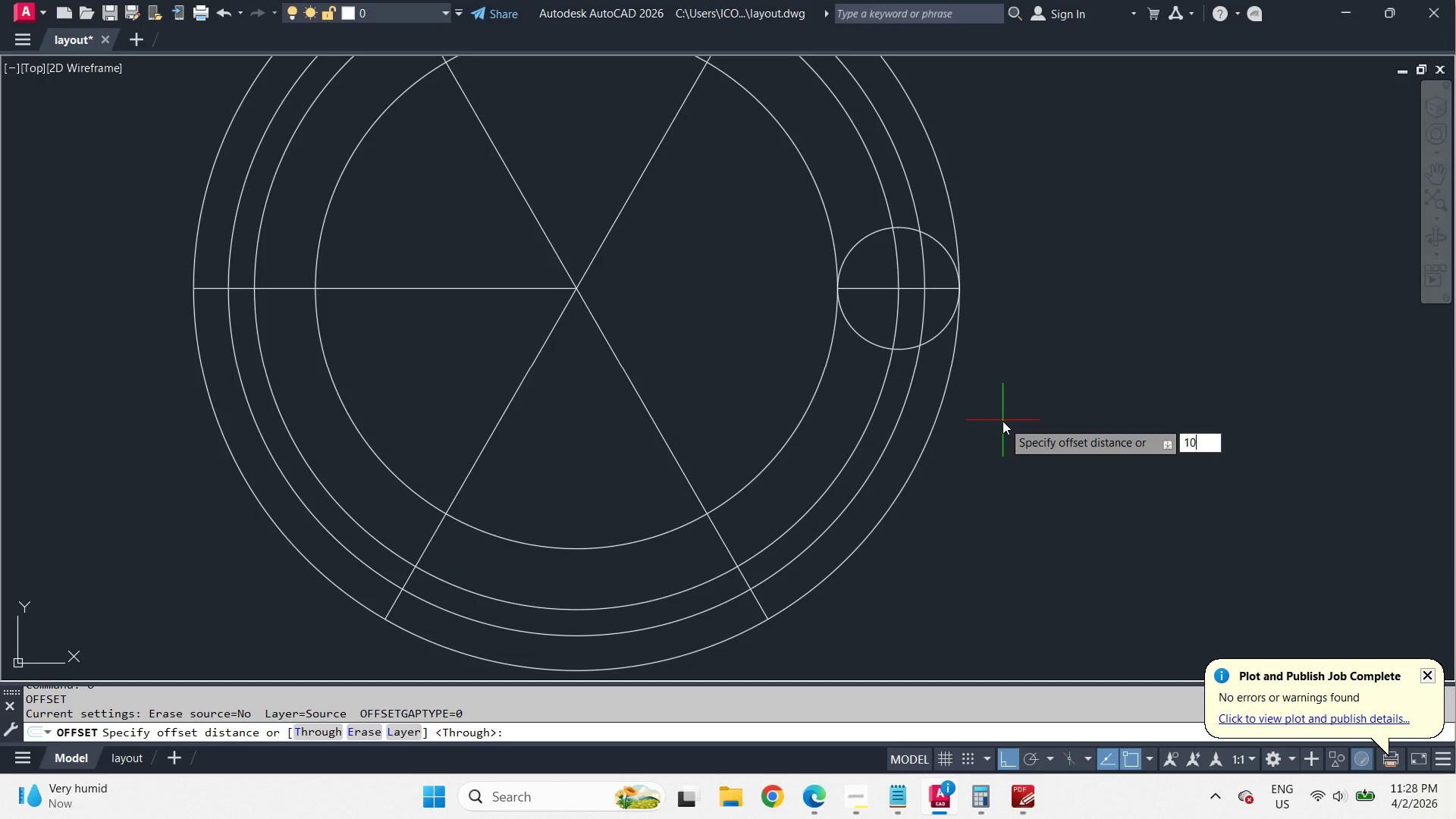 
key(Numpad0)
 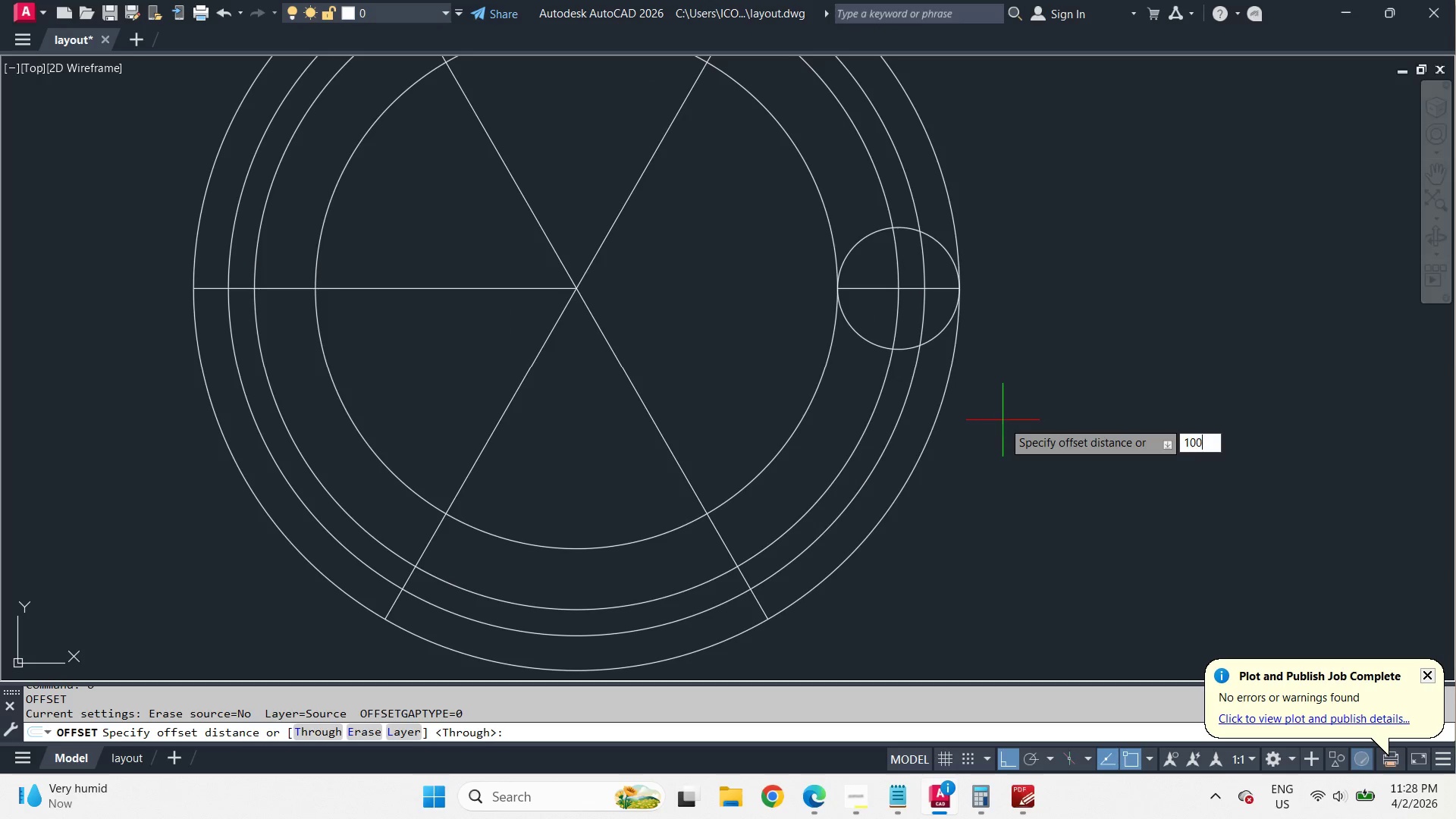 
key(Numpad0)
 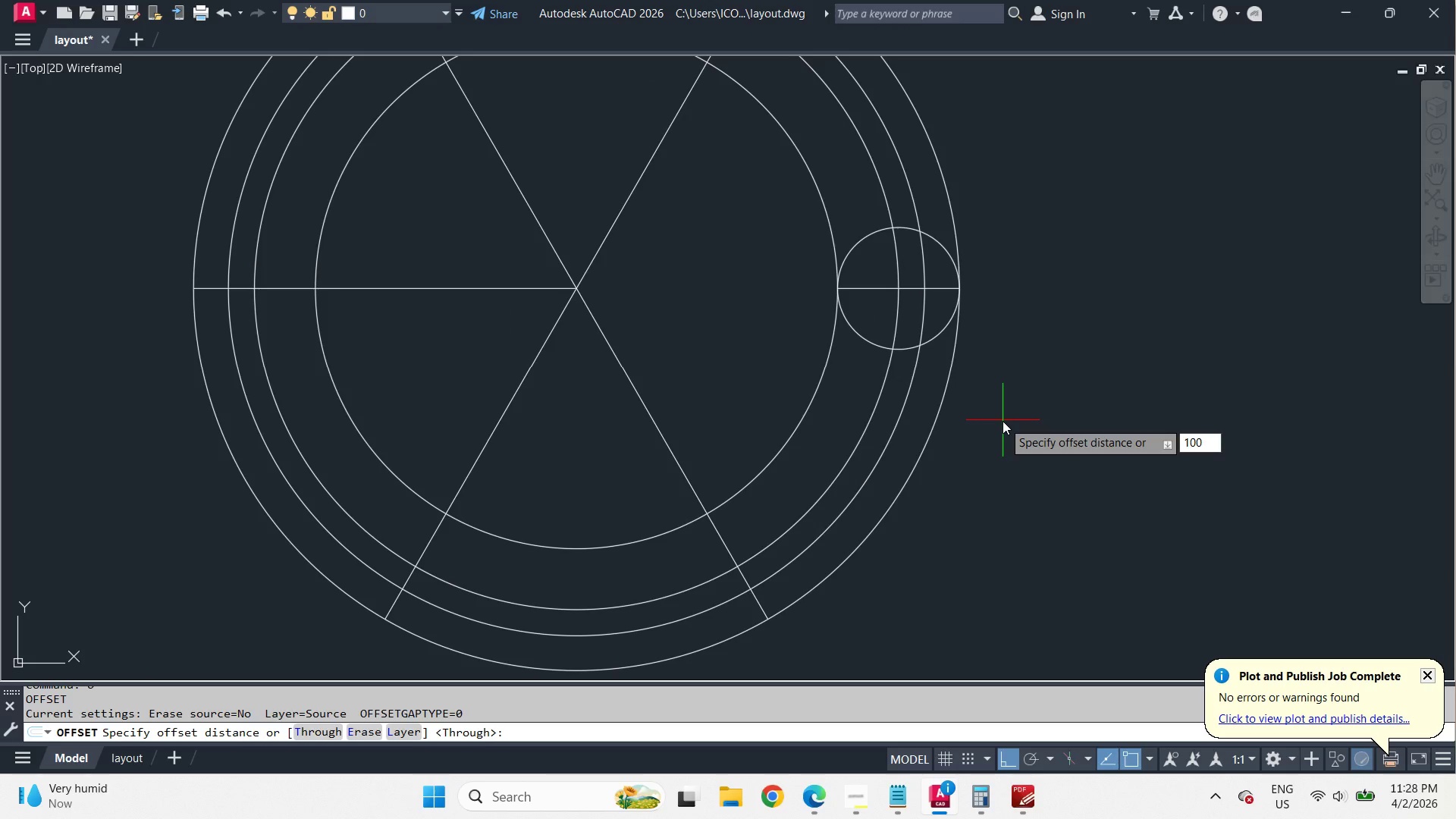 
key(NumpadEnter)
 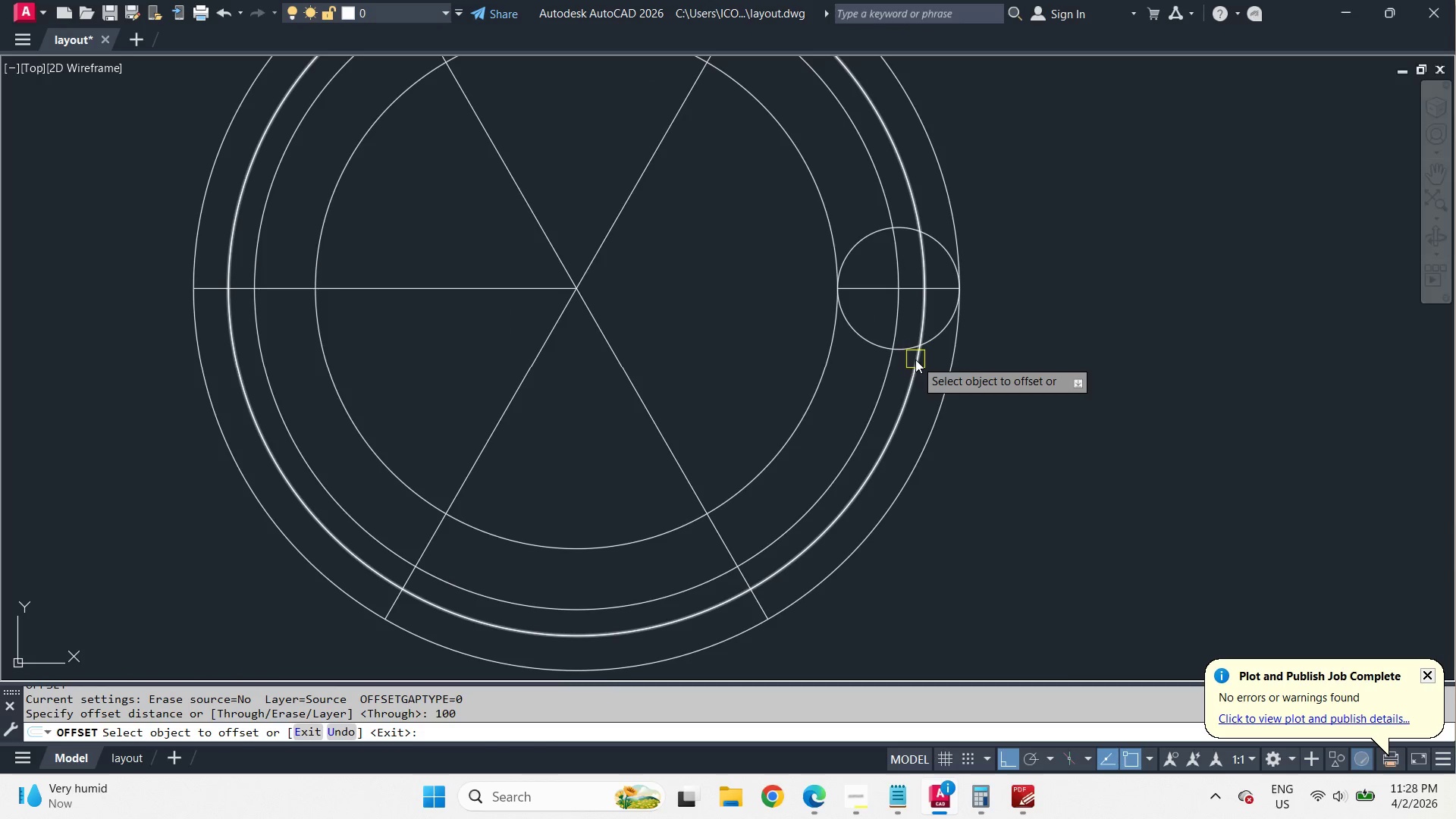 
left_click_drag(start_coordinate=[934, 338], to_coordinate=[937, 345])
 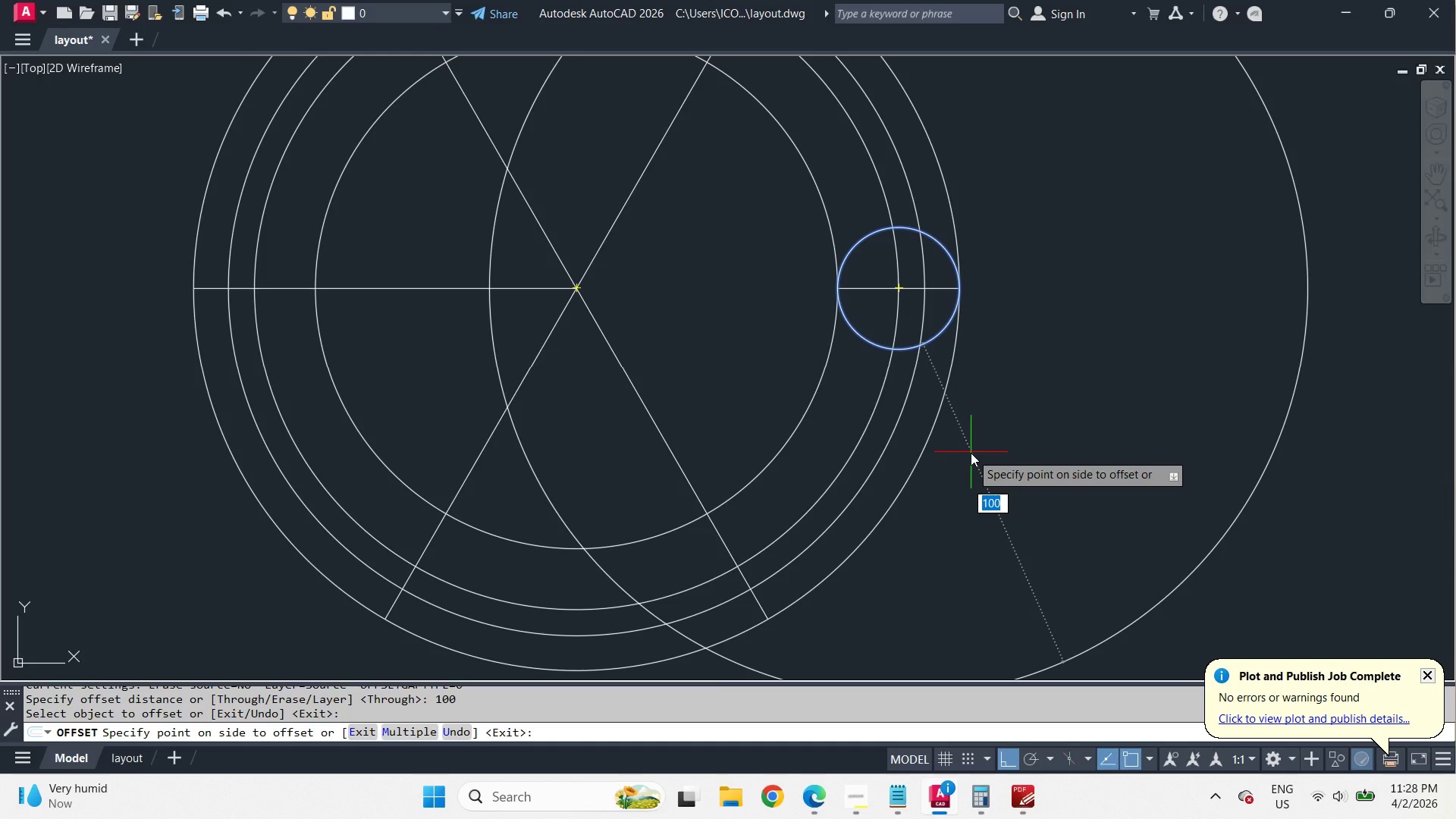 
key(Space)
 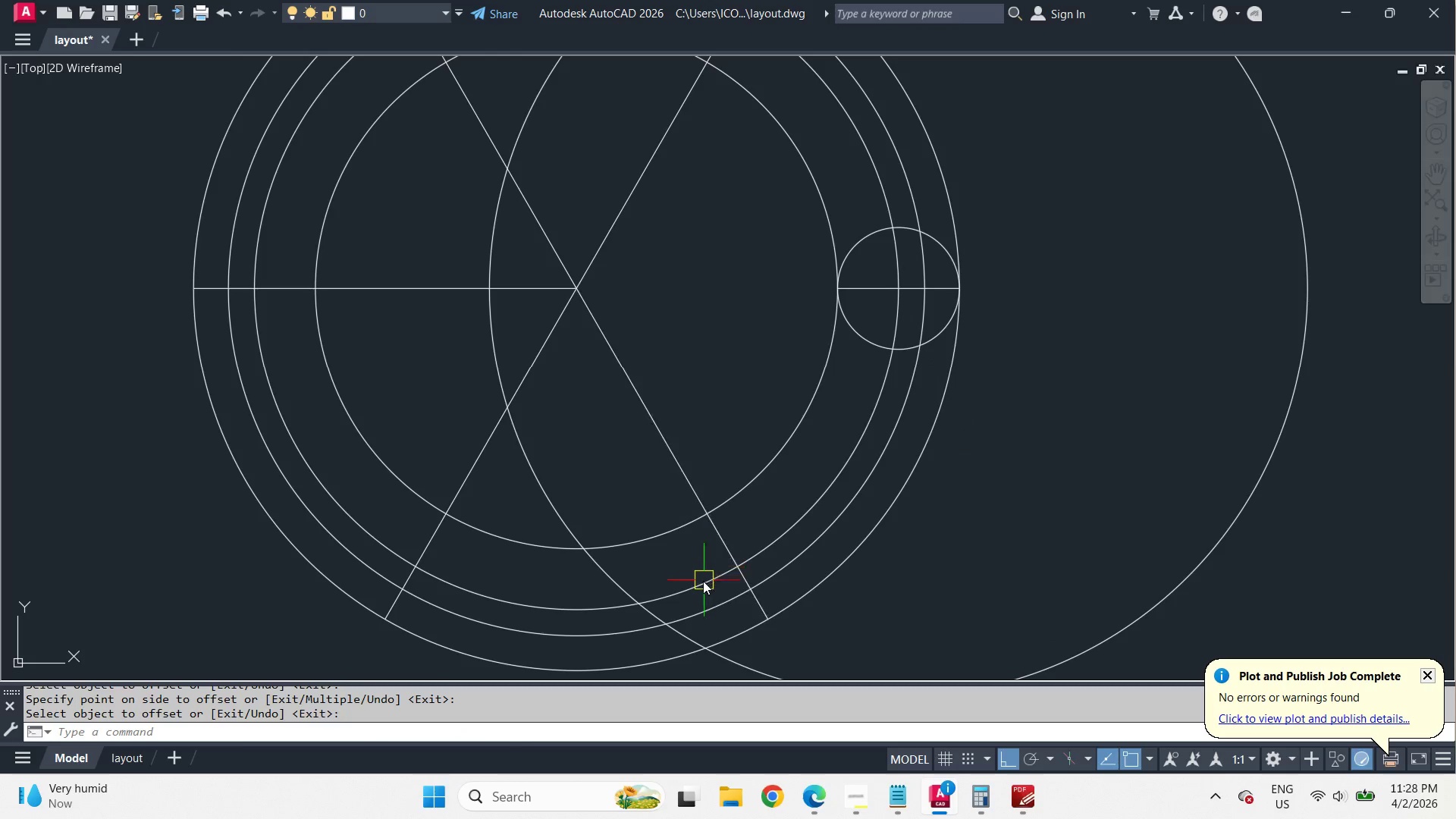 
key(C)
 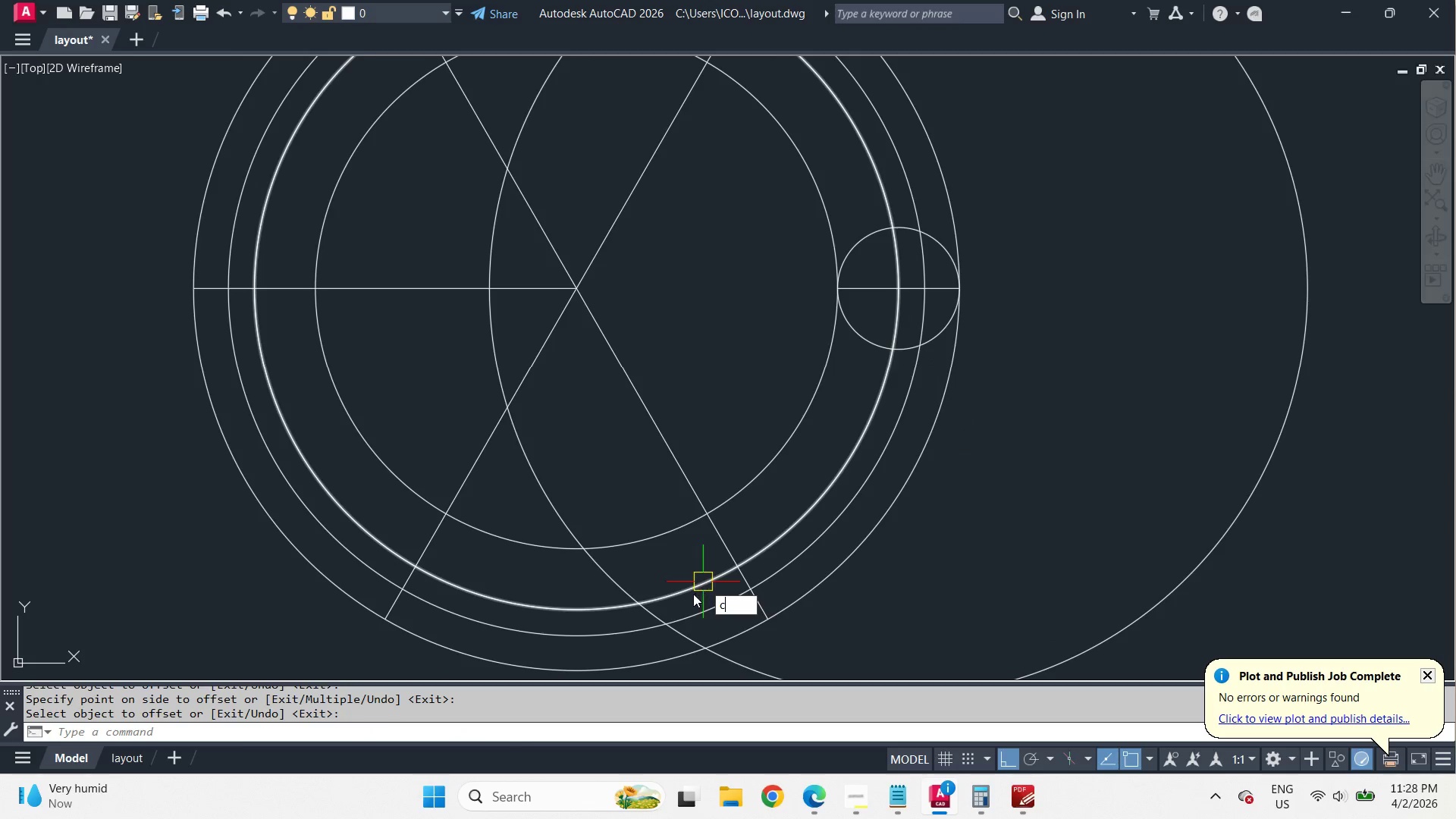 
key(Space)
 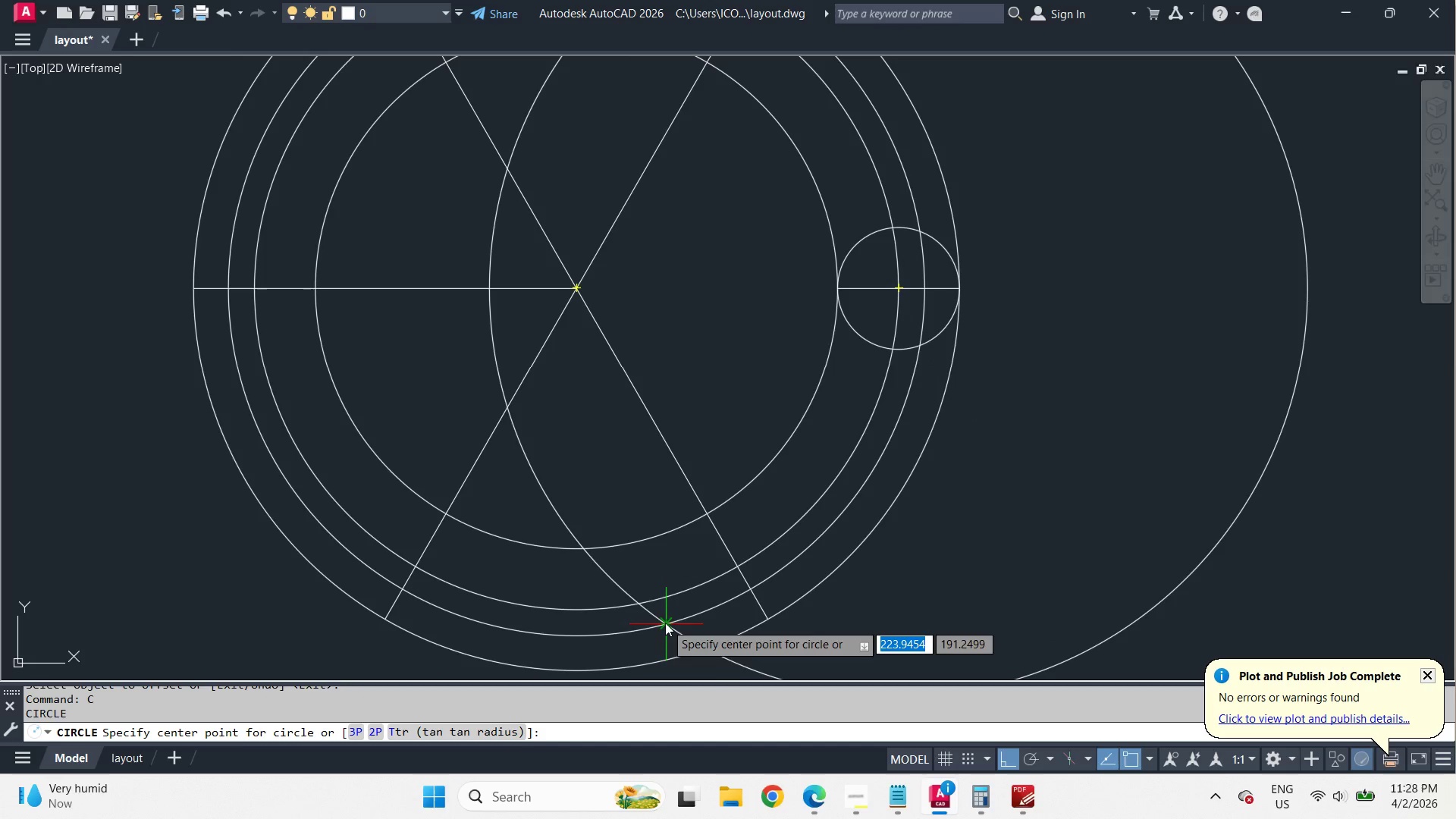 
left_click_drag(start_coordinate=[665, 623], to_coordinate=[665, 615])
 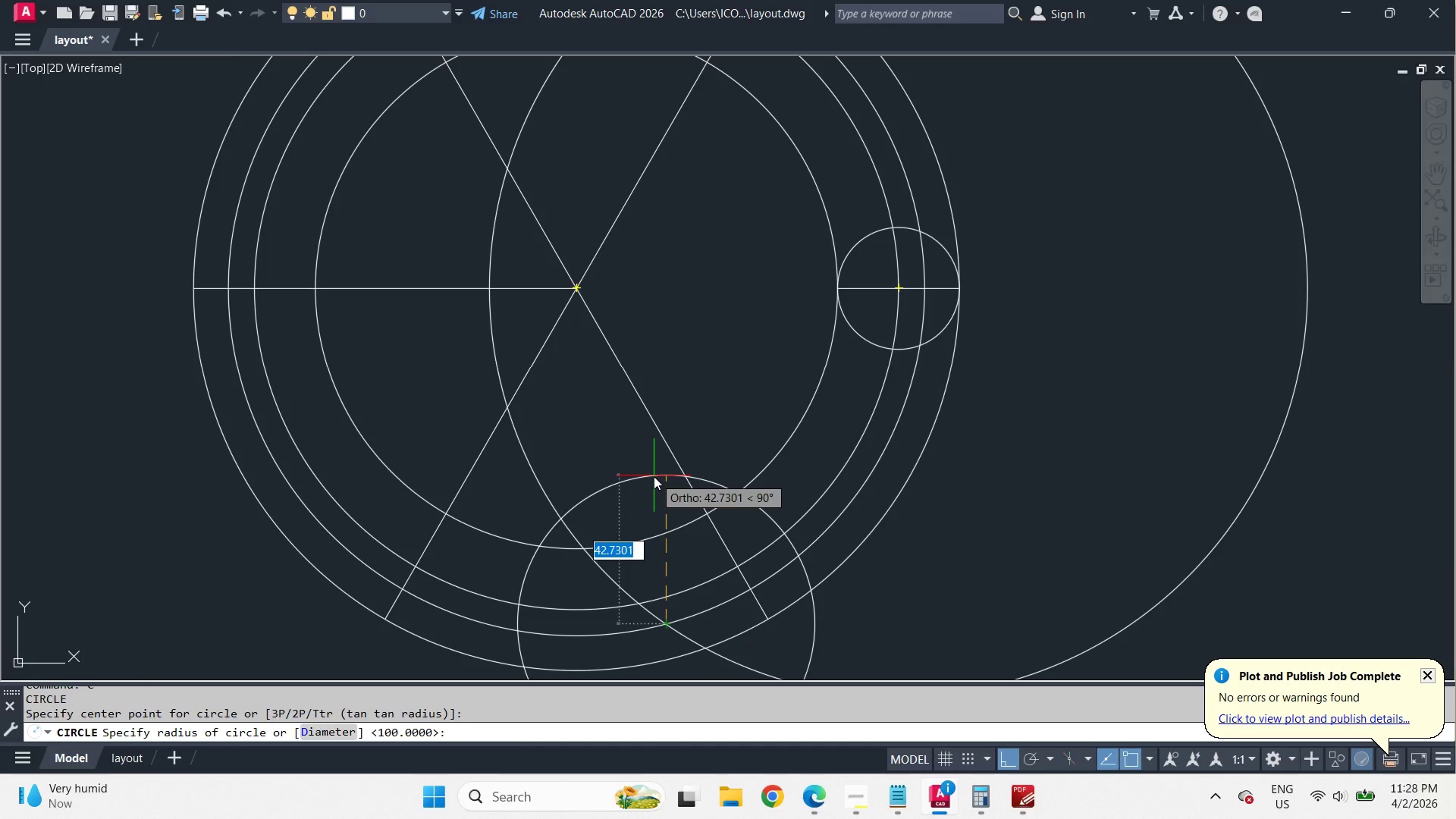 
key(Numpad1)
 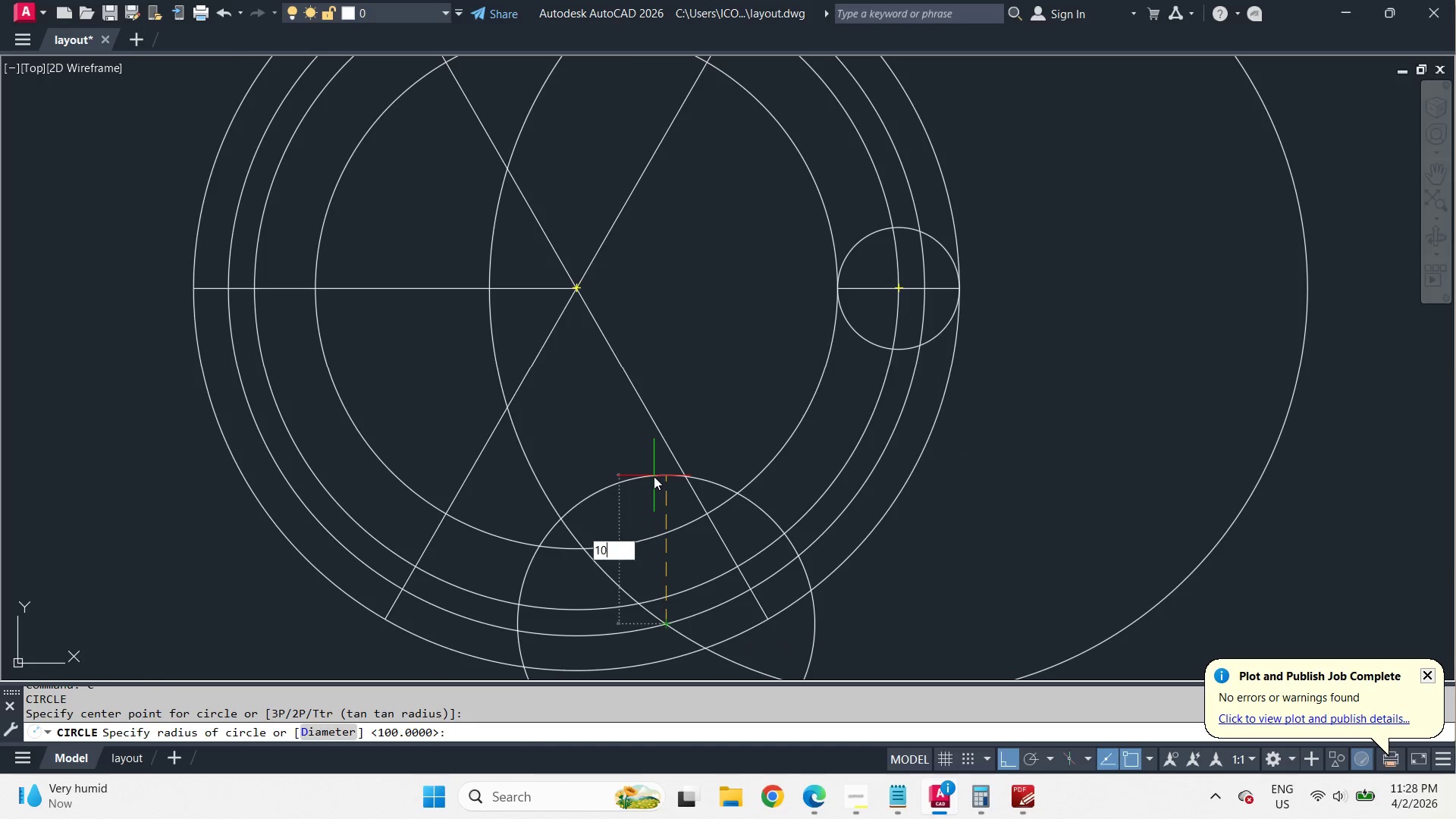 
key(Numpad0)
 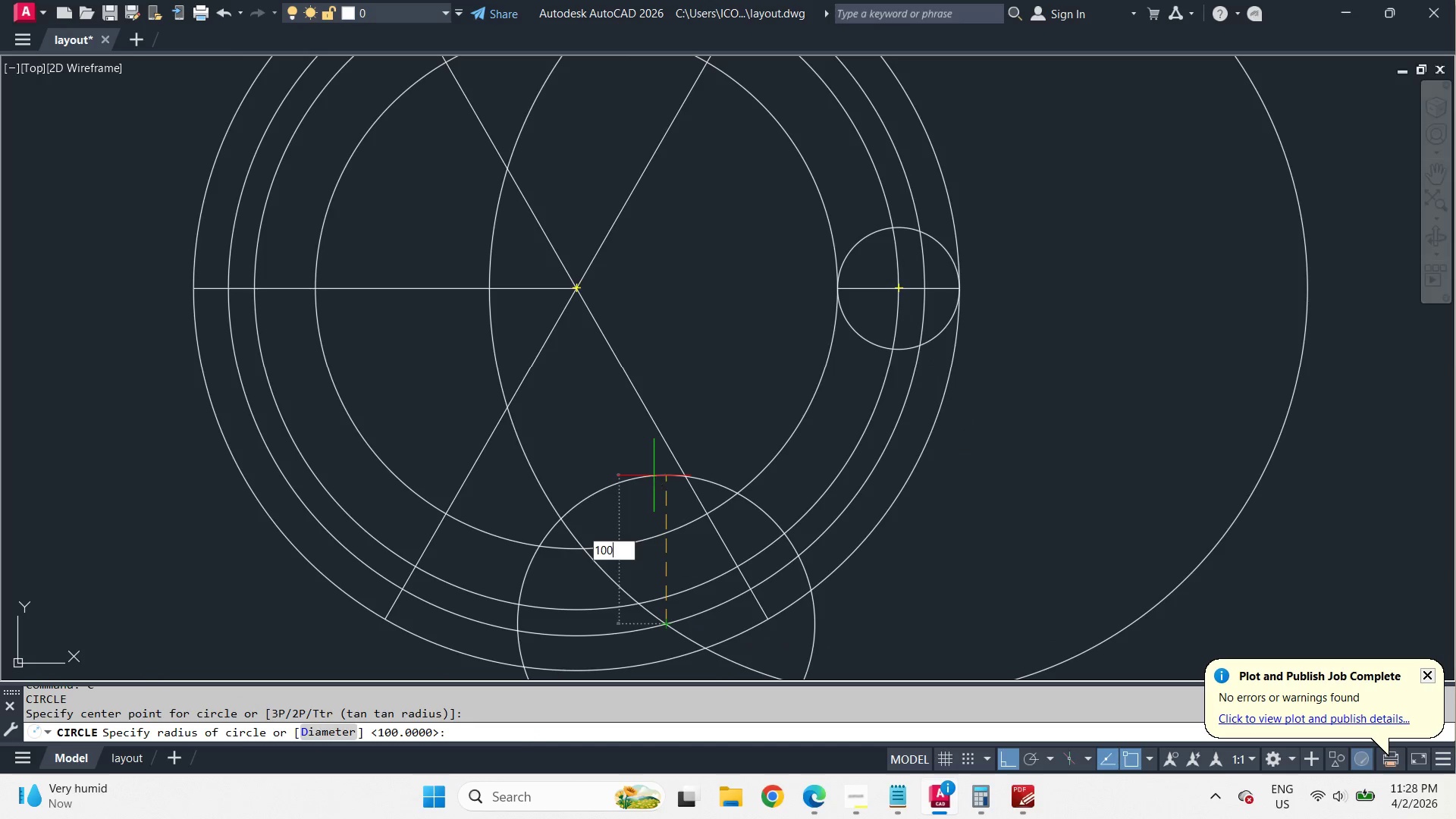 
key(Numpad0)
 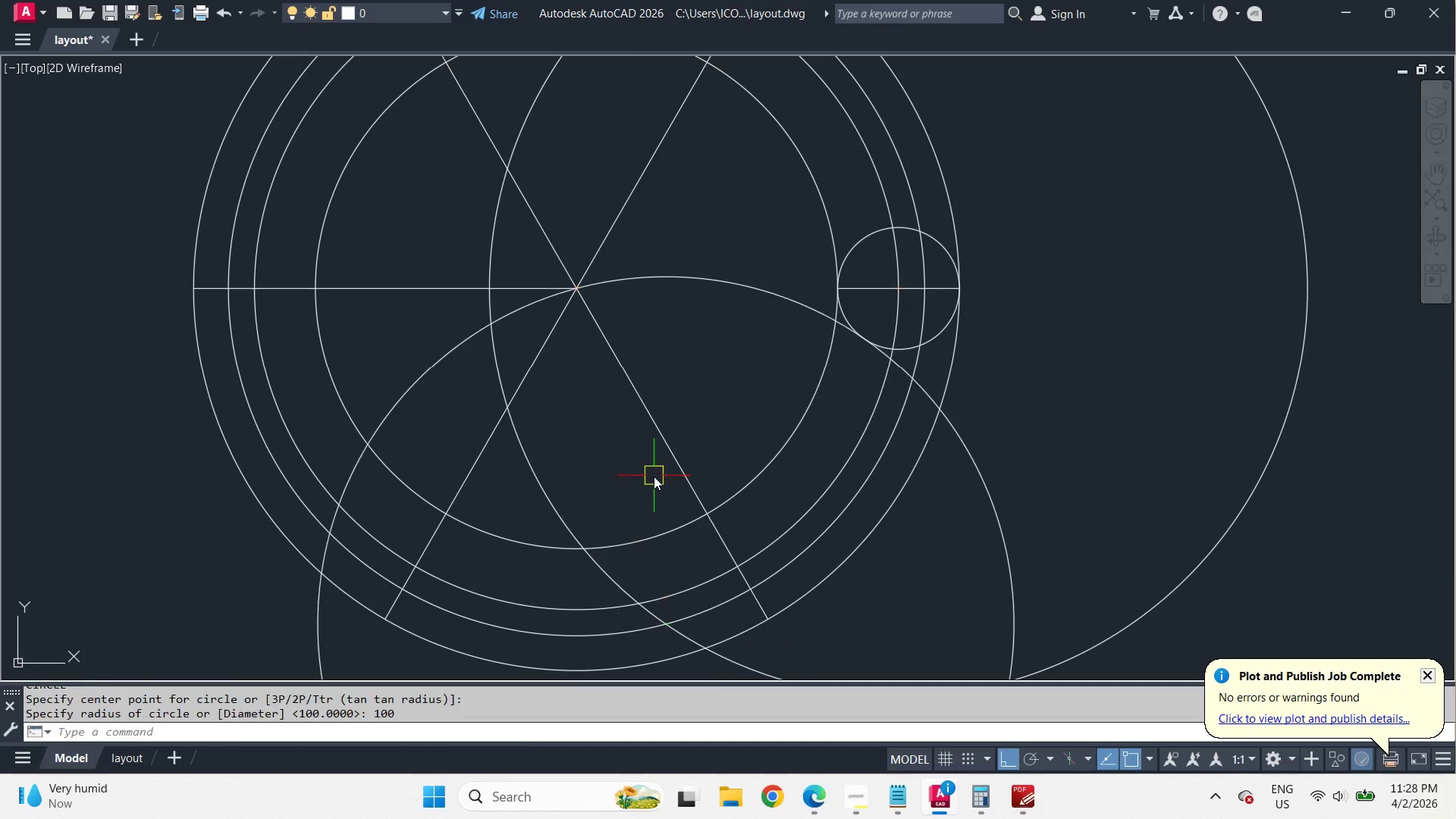 
key(Space)
 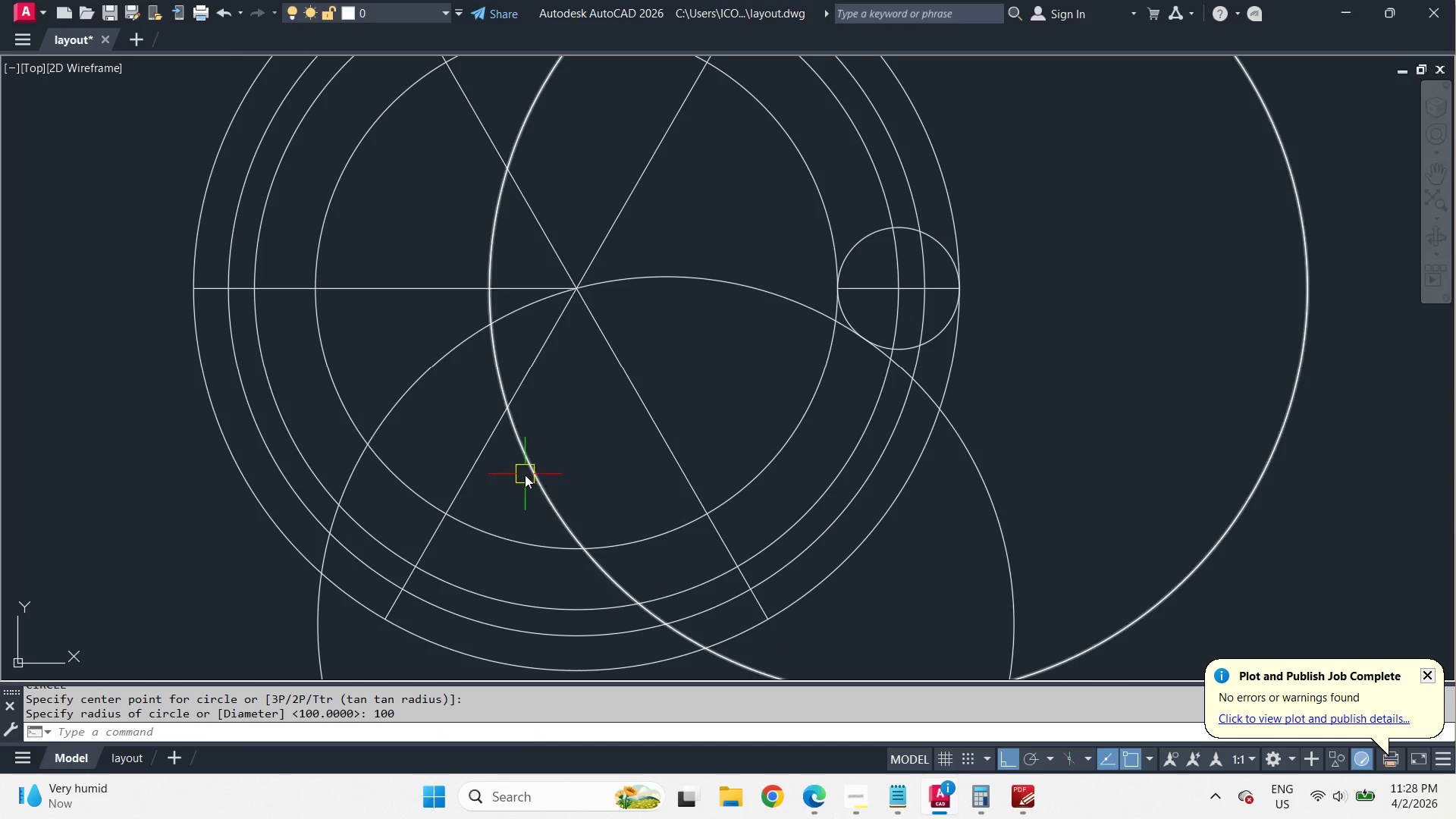 
key(E)
 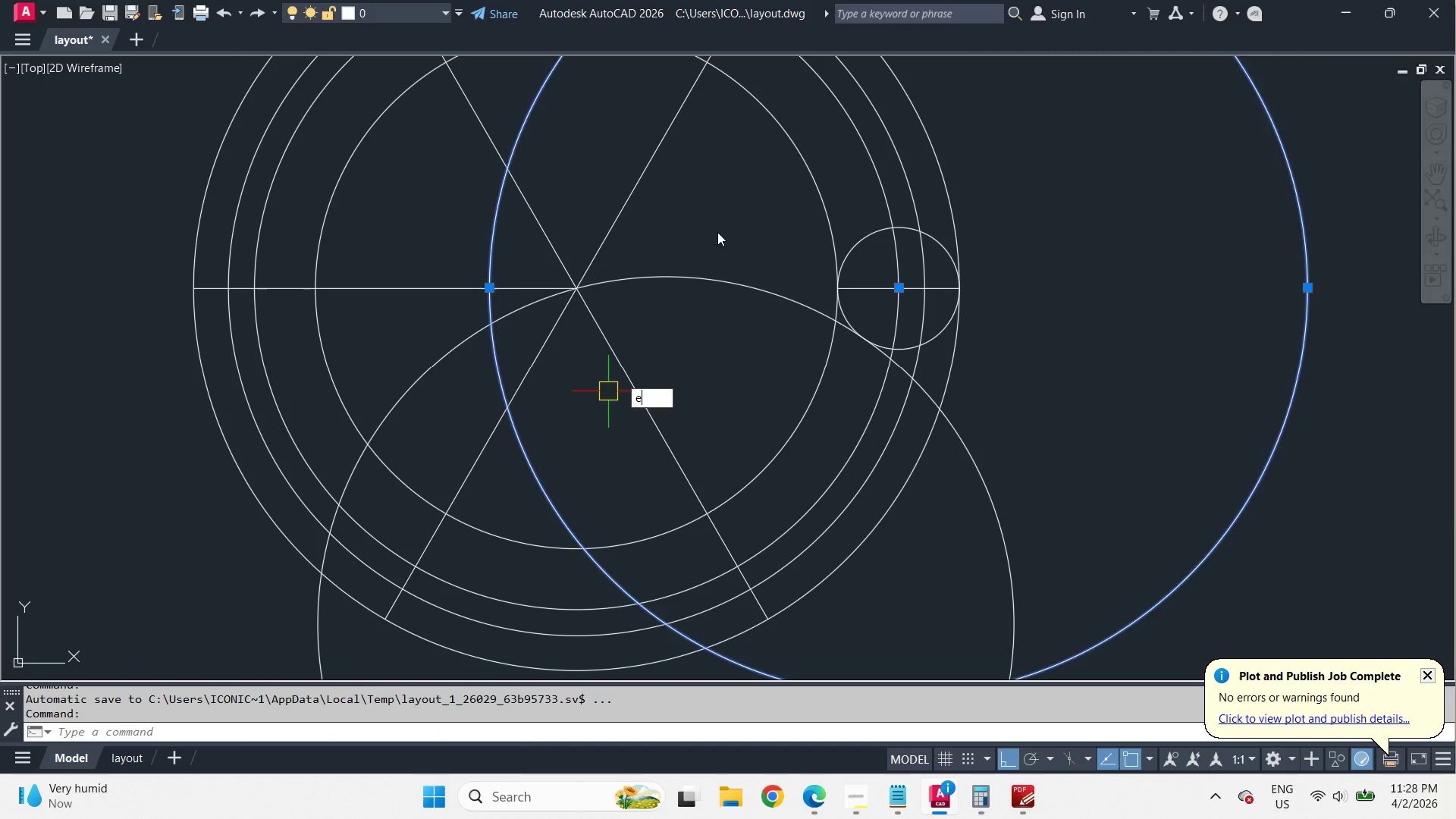 
key(Space)
 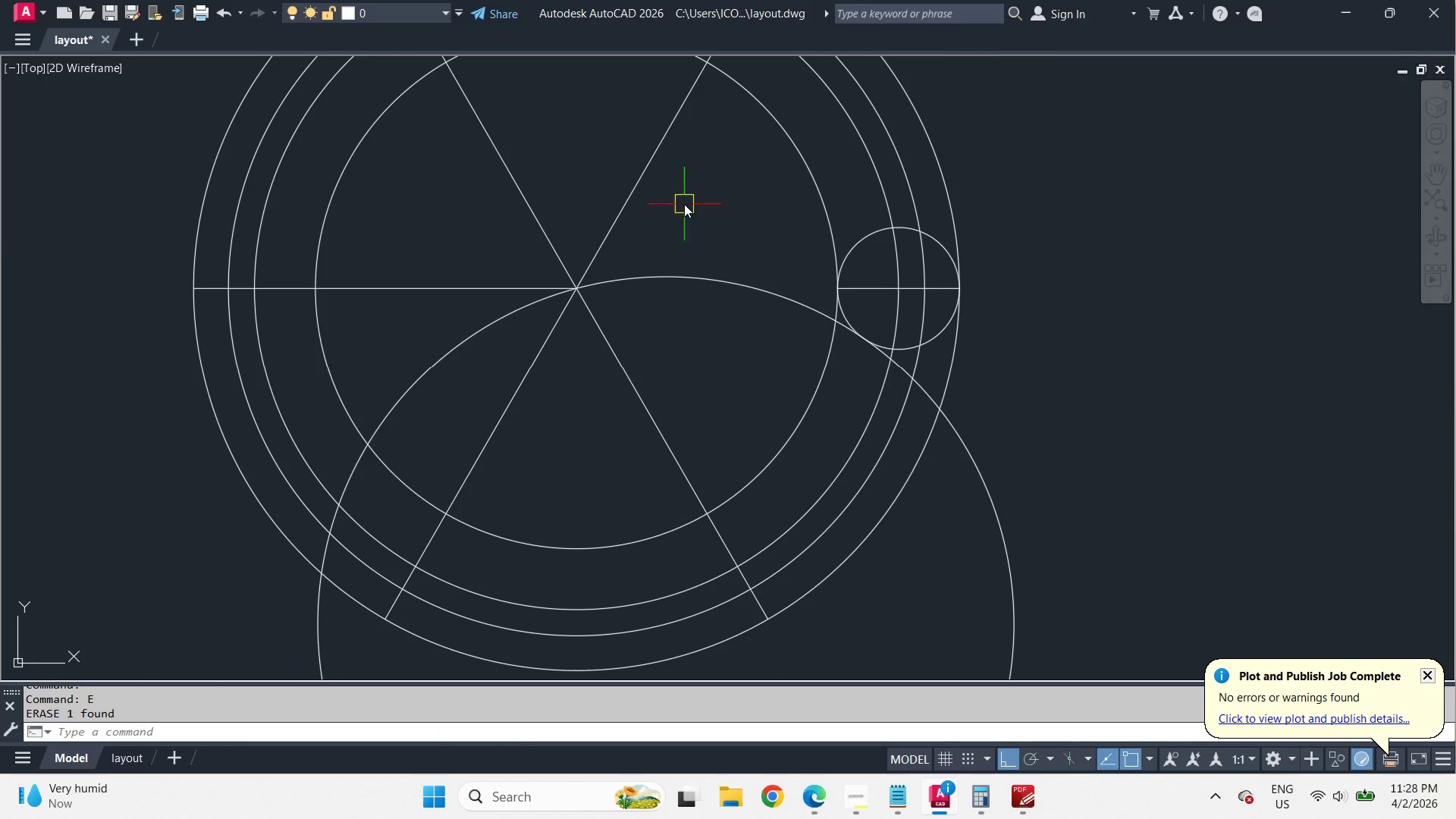 
type(tr )
 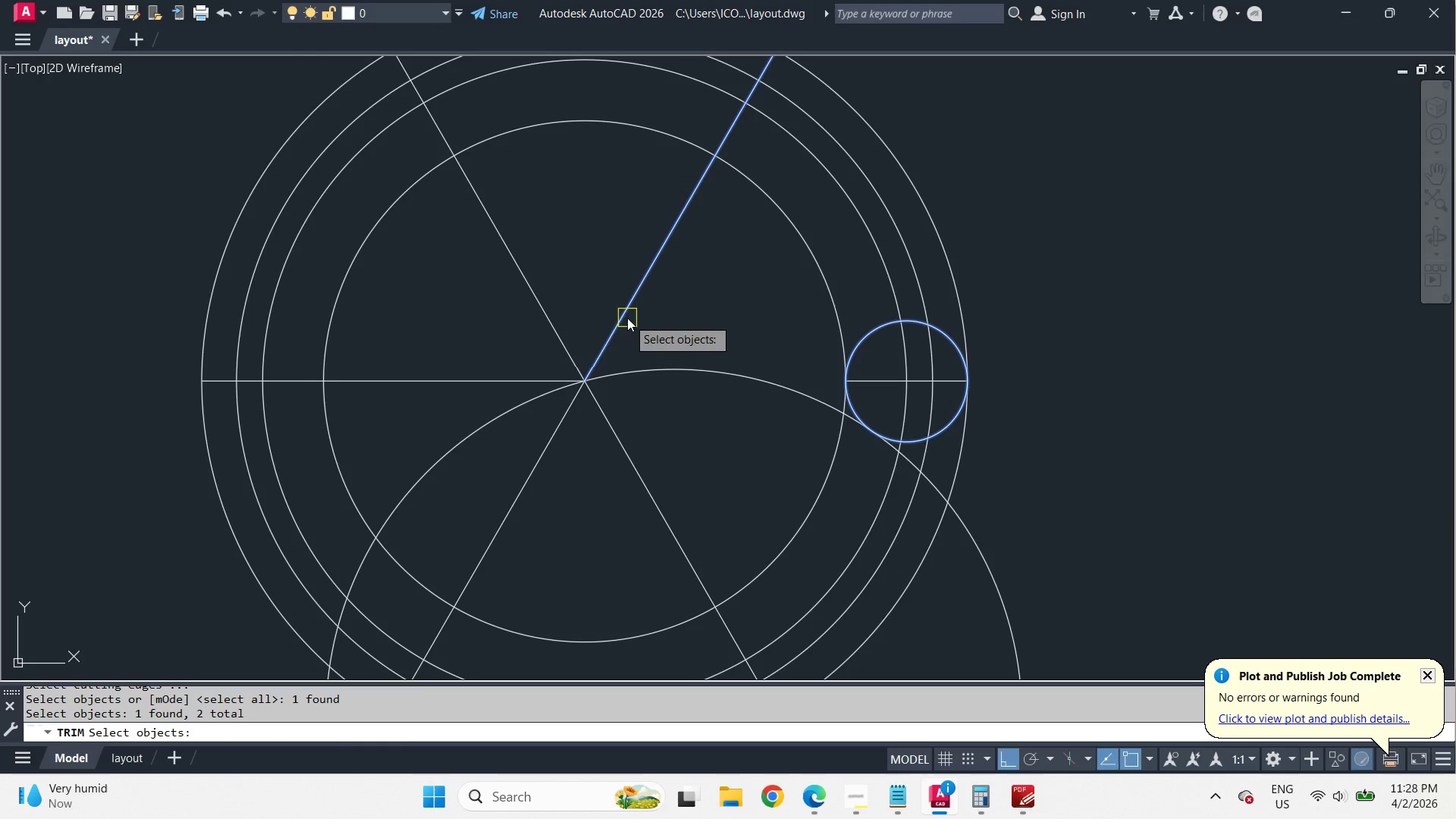 
scroll: coordinate [684, 203], scroll_direction: up, amount: 1.0
 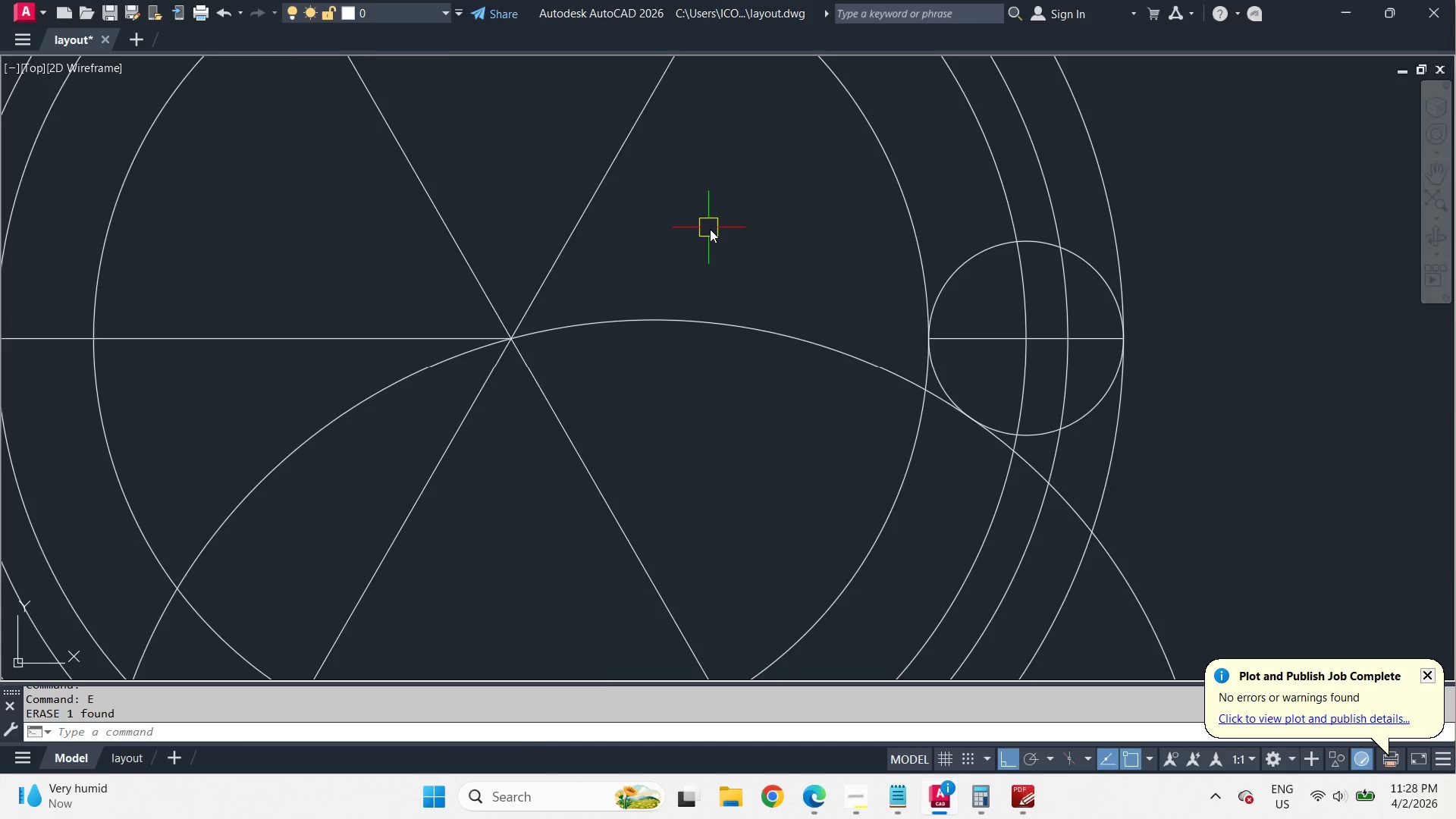 
scroll: coordinate [710, 230], scroll_direction: down, amount: 1.0
 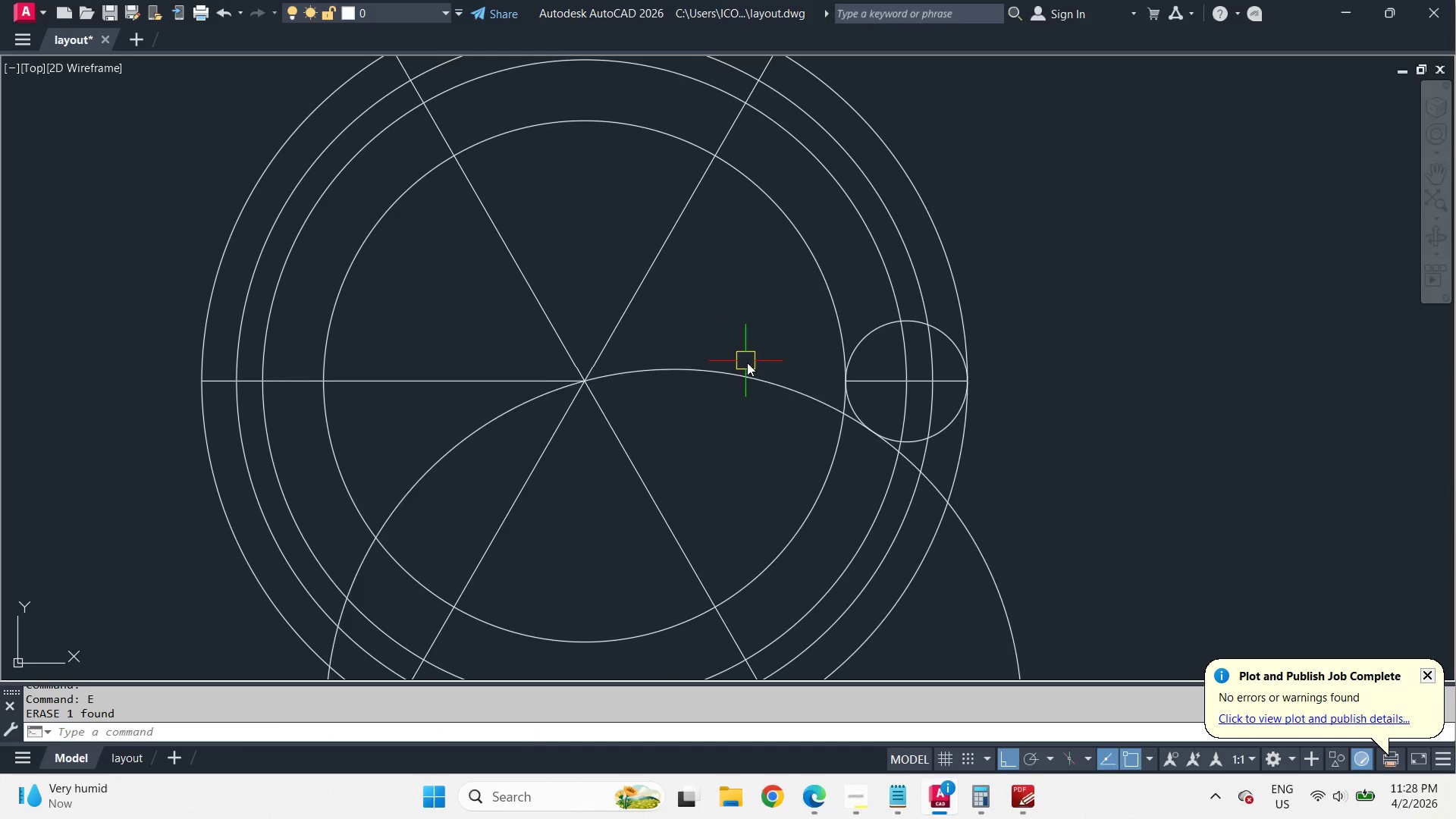 
key(Space)
 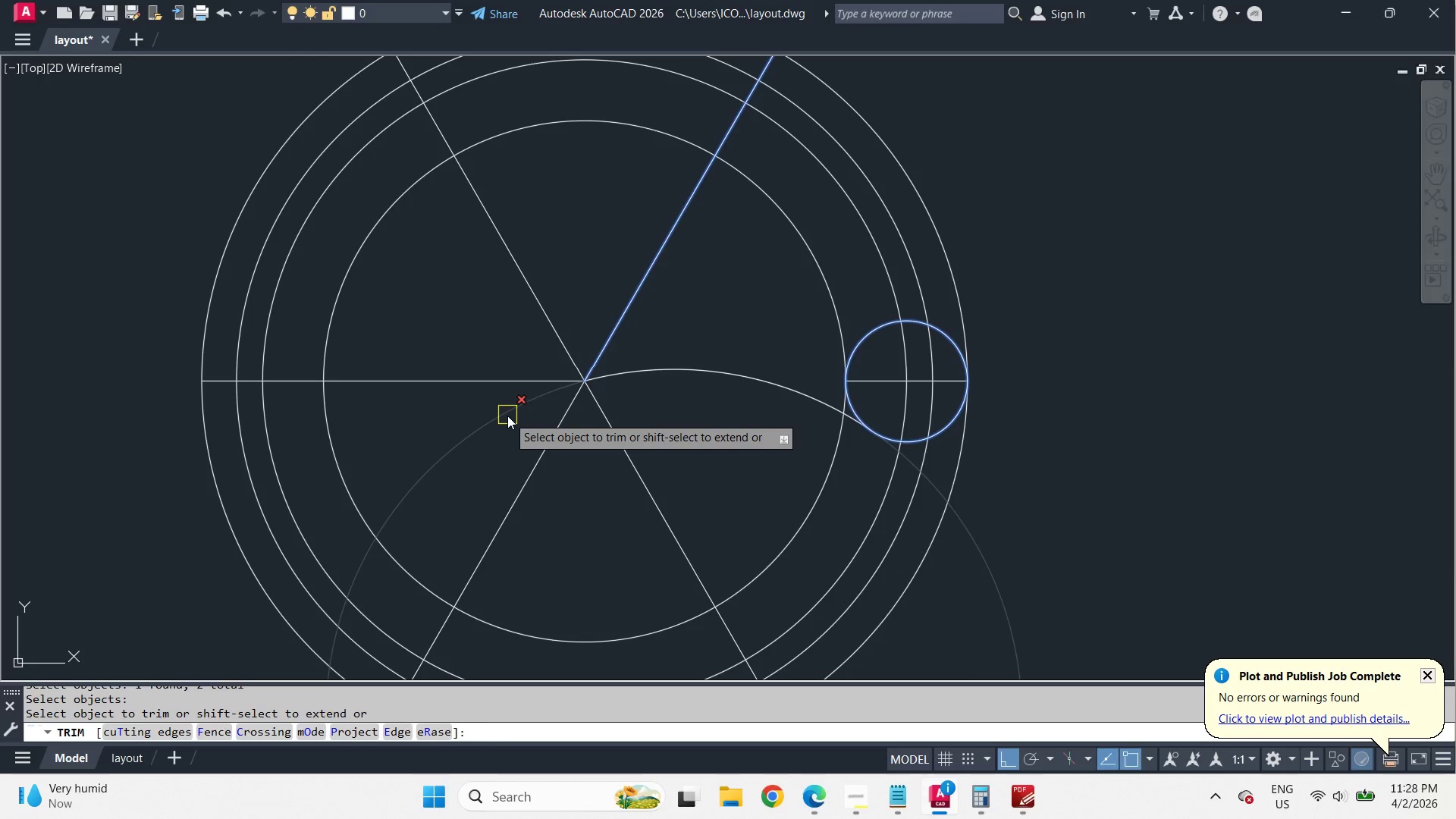 
left_click([507, 416])
 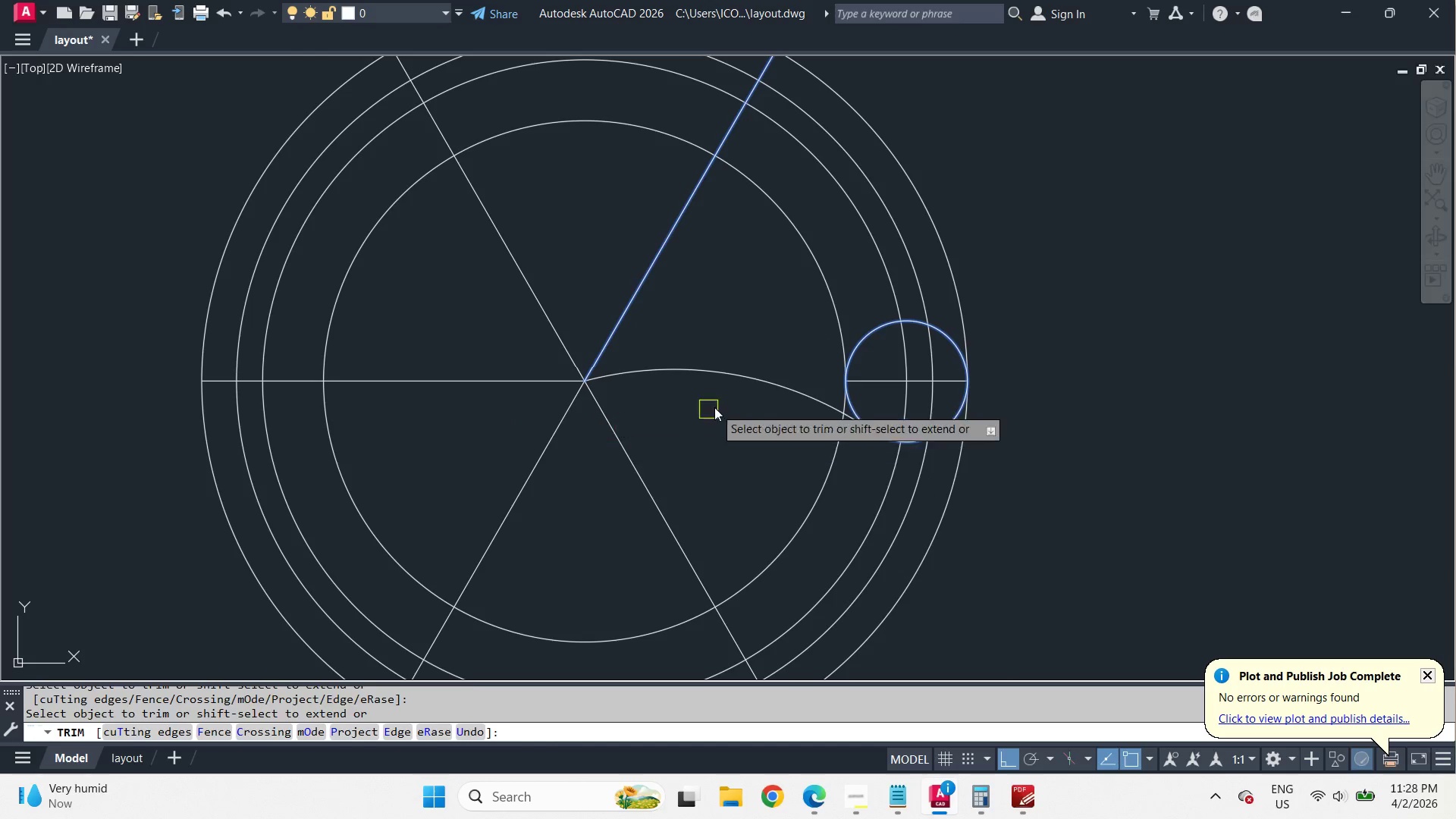 
key(Space)
 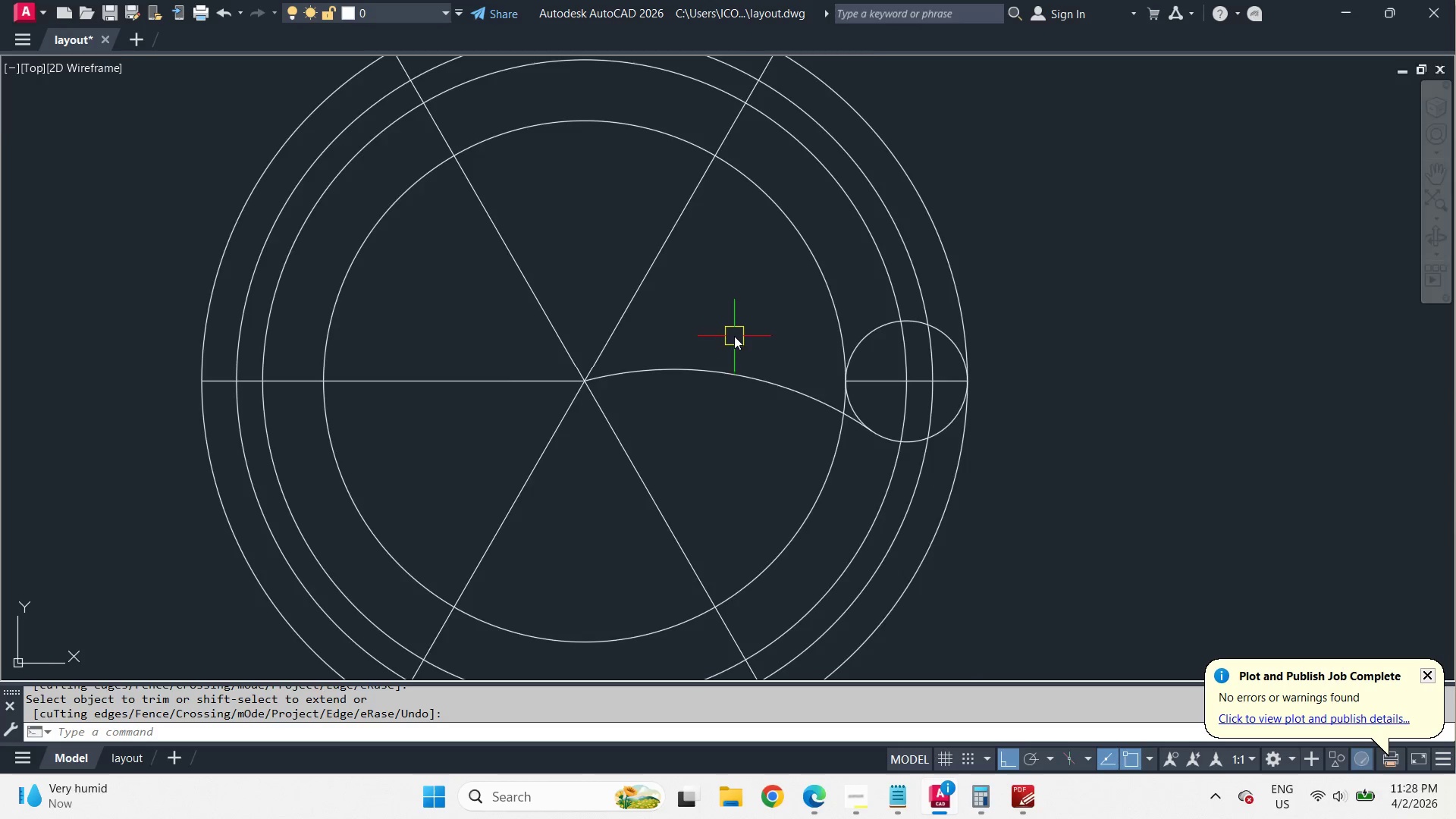 
scroll: coordinate [734, 335], scroll_direction: up, amount: 1.0
 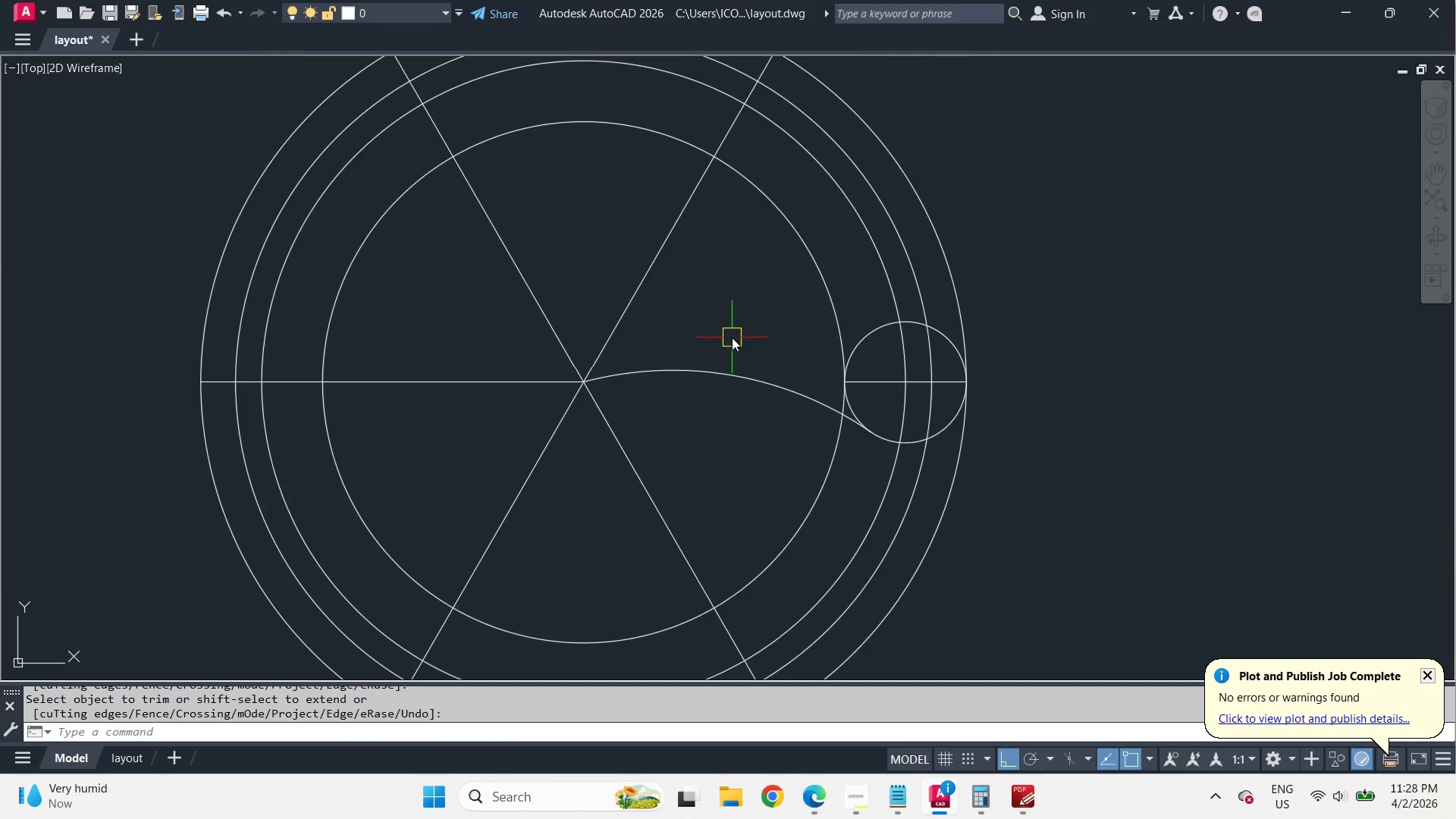 
scroll: coordinate [732, 337], scroll_direction: down, amount: 1.0
 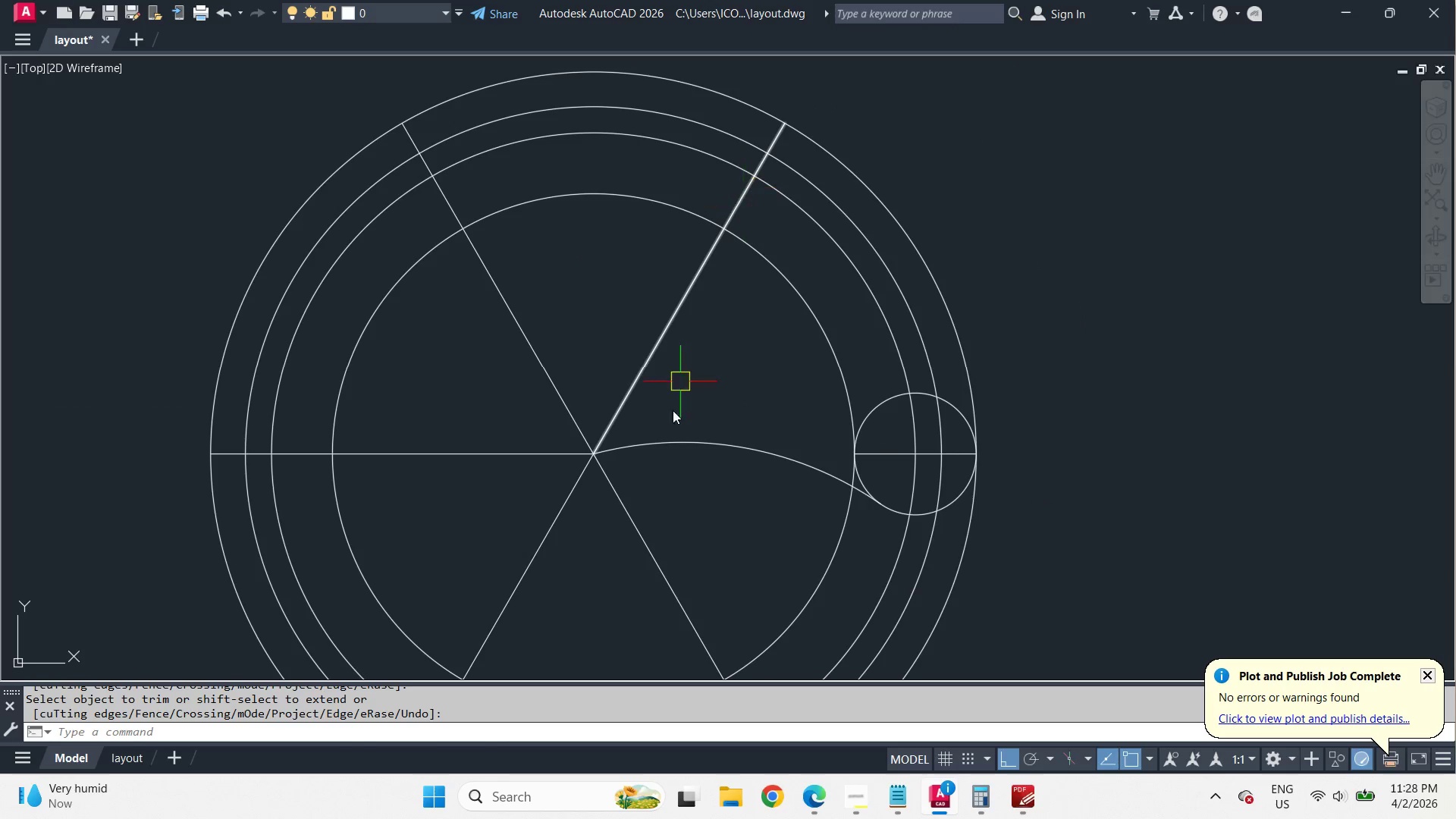 
scroll: coordinate [550, 472], scroll_direction: up, amount: 1.0
 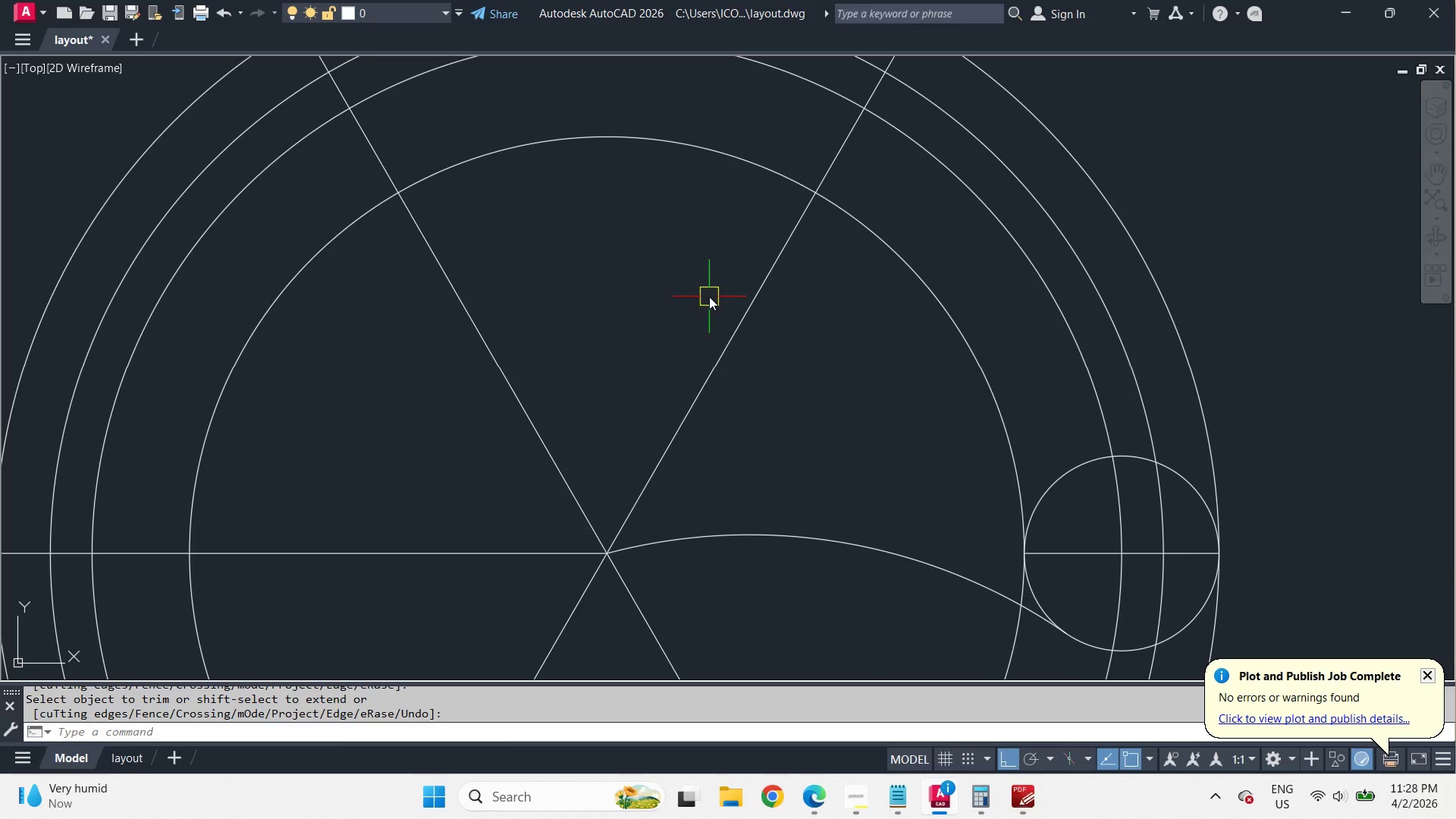 
left_click([975, 410])
 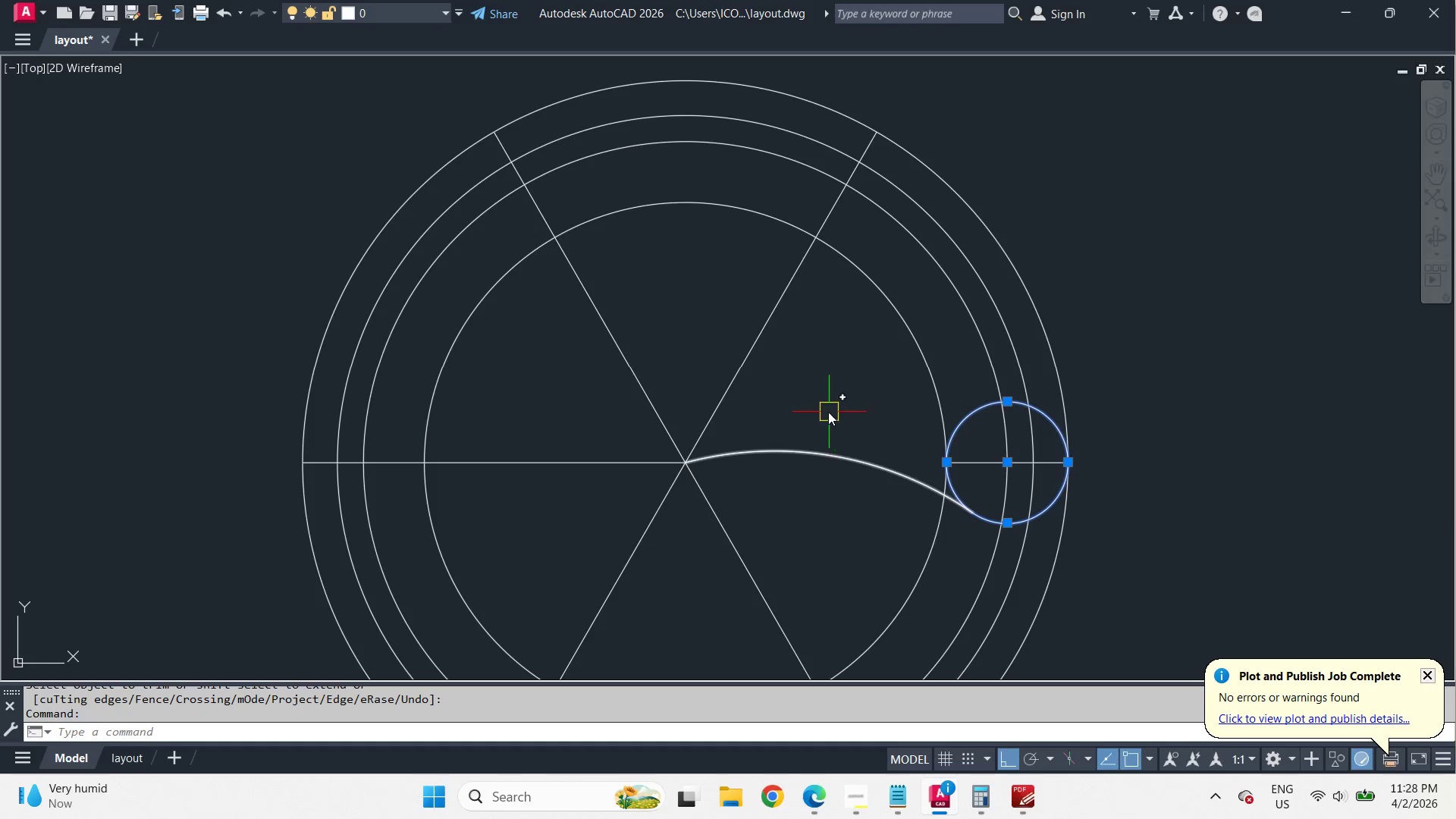 
scroll: coordinate [816, 311], scroll_direction: down, amount: 1.0
 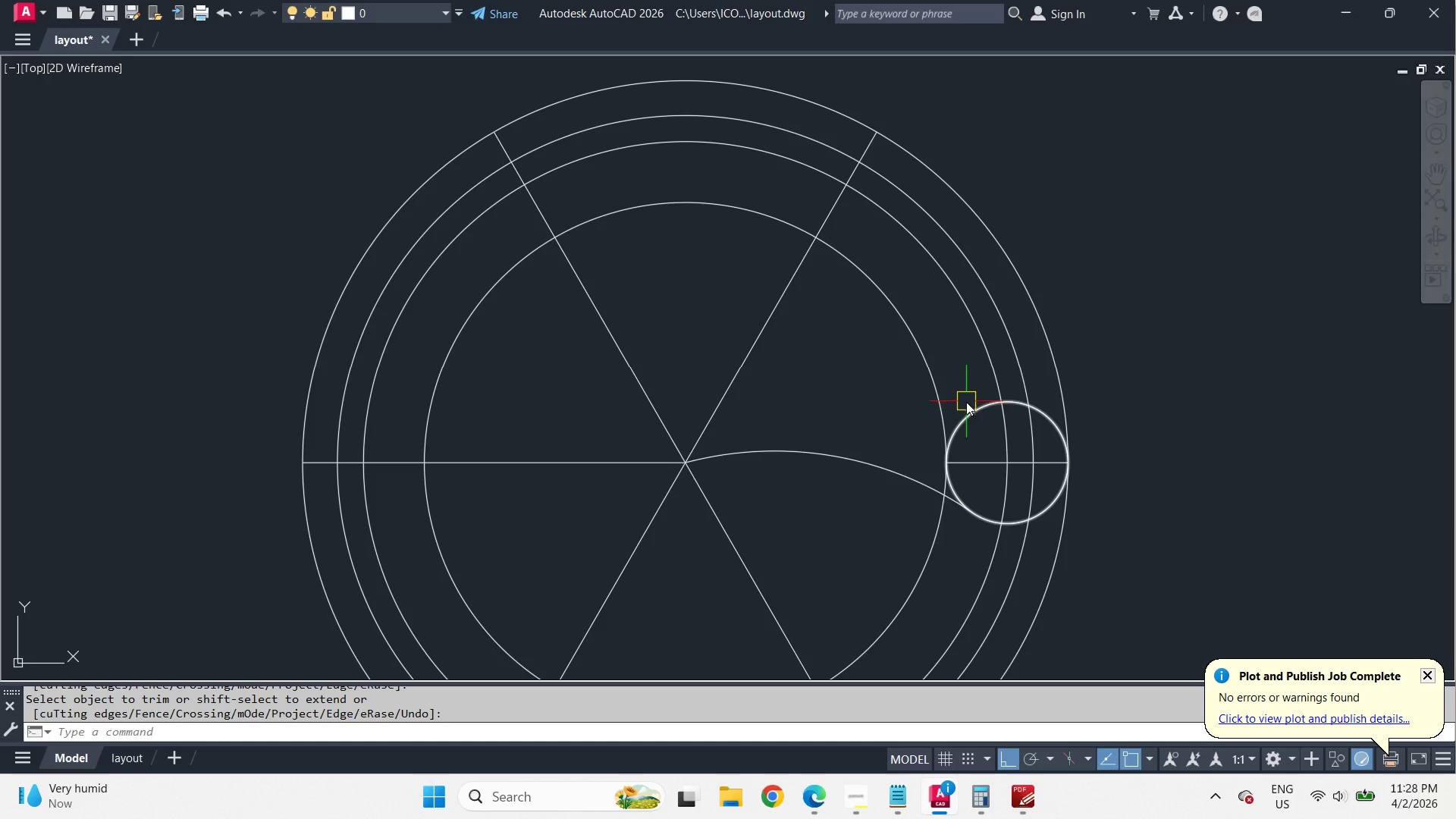 
key(Escape)
 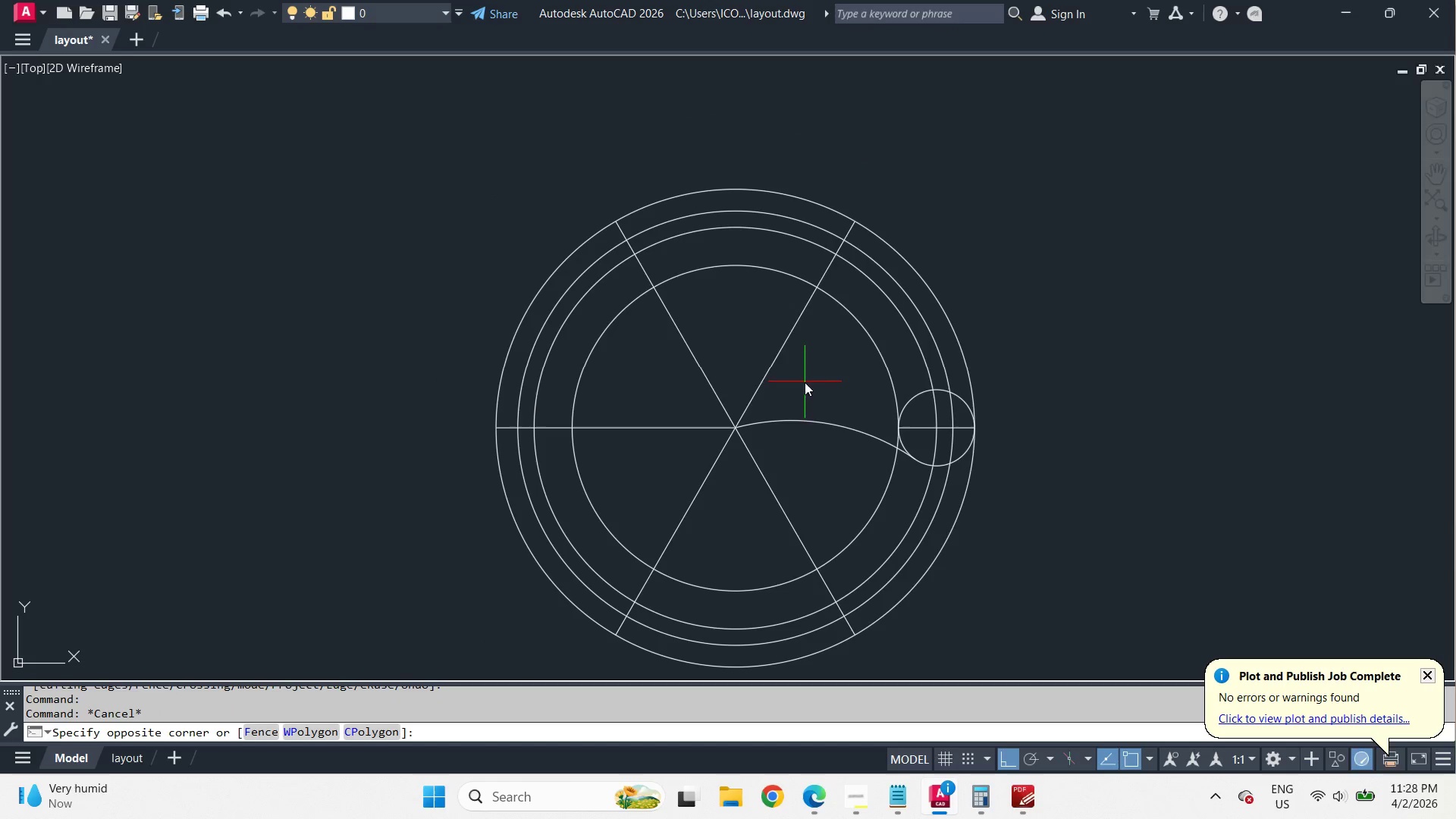 
left_click_drag(start_coordinate=[805, 382], to_coordinate=[760, 373])
 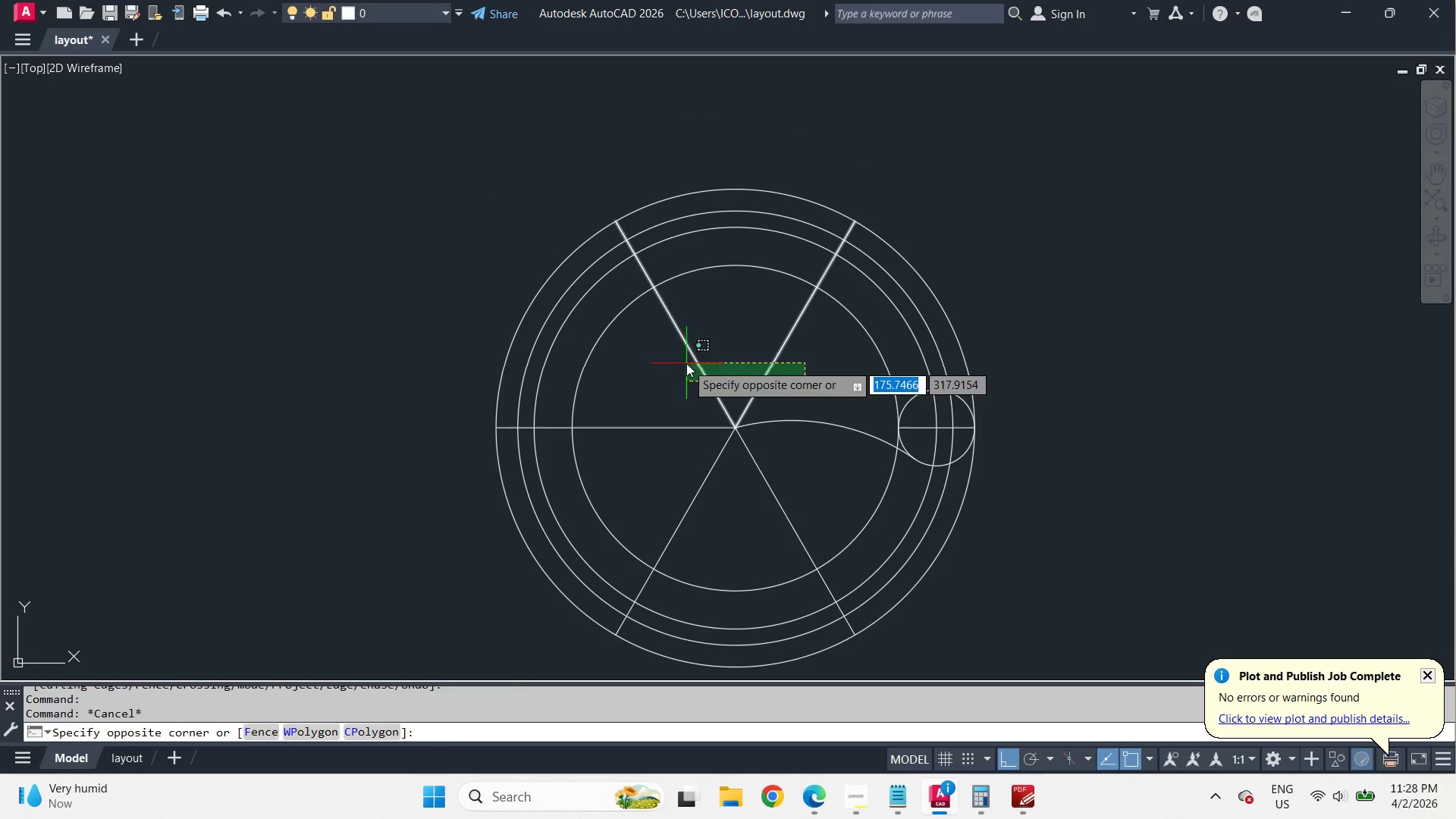 
double_click([686, 363])
 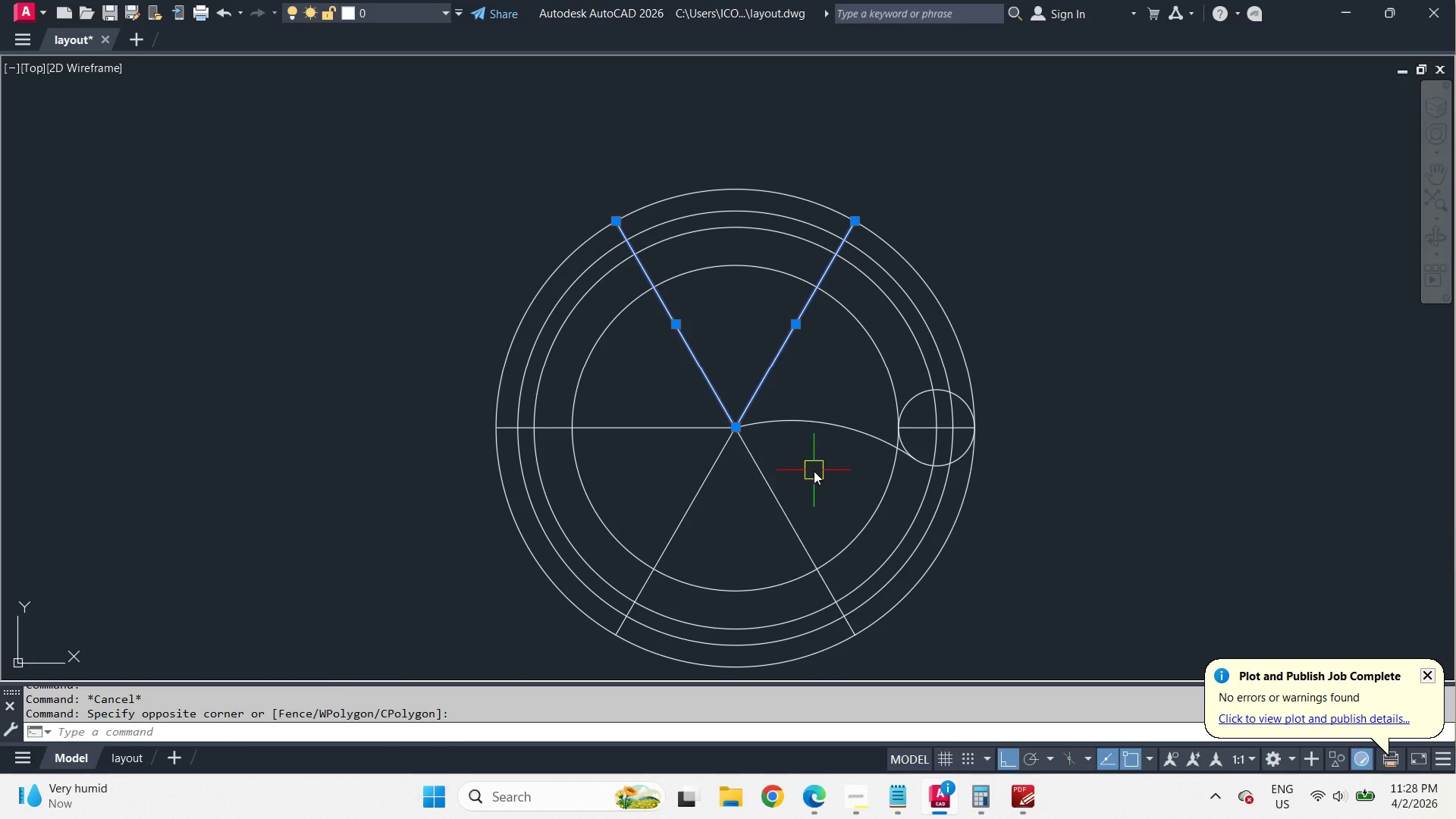 
left_click_drag(start_coordinate=[814, 471], to_coordinate=[723, 480])
 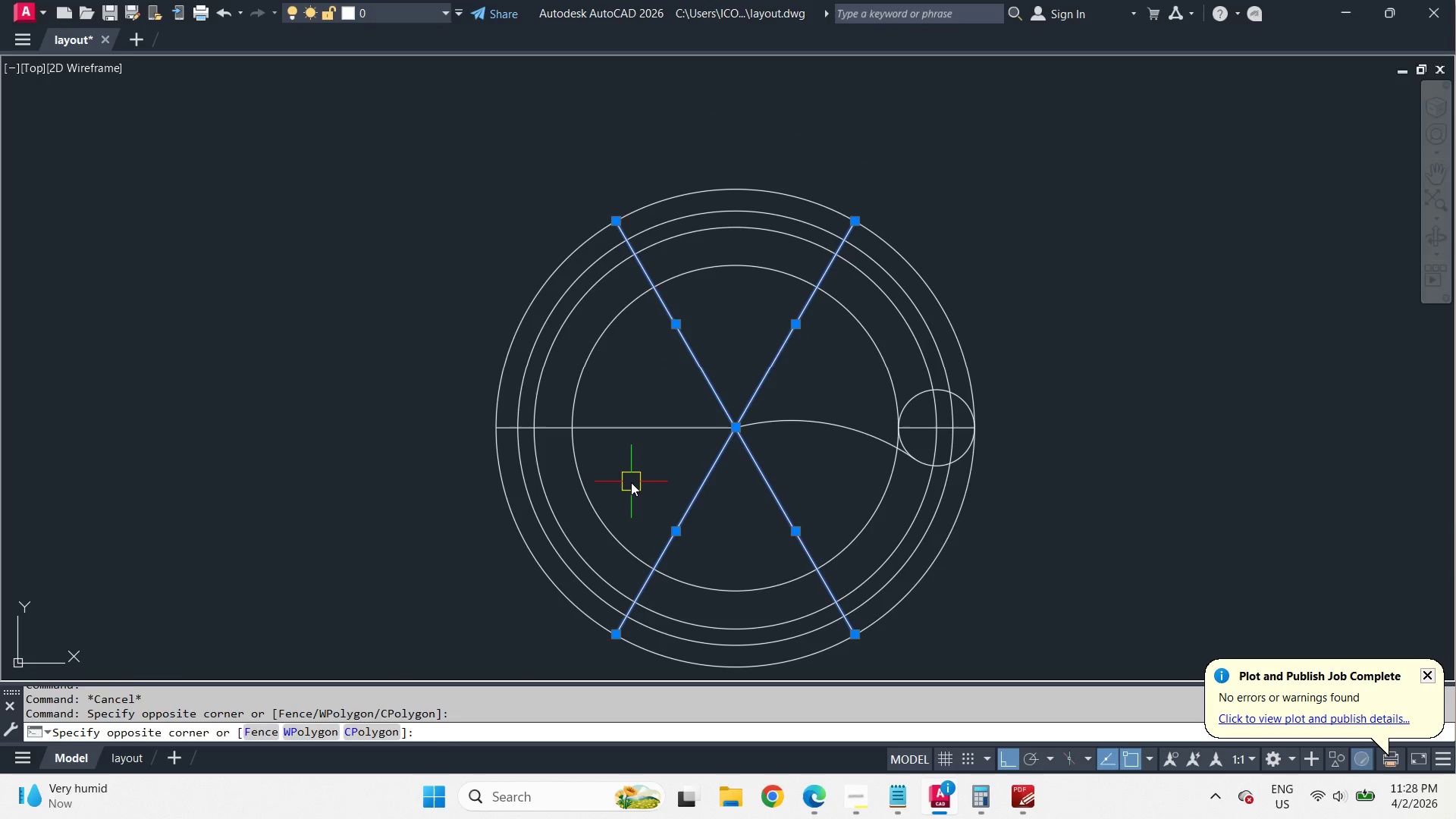 
double_click([631, 482])
 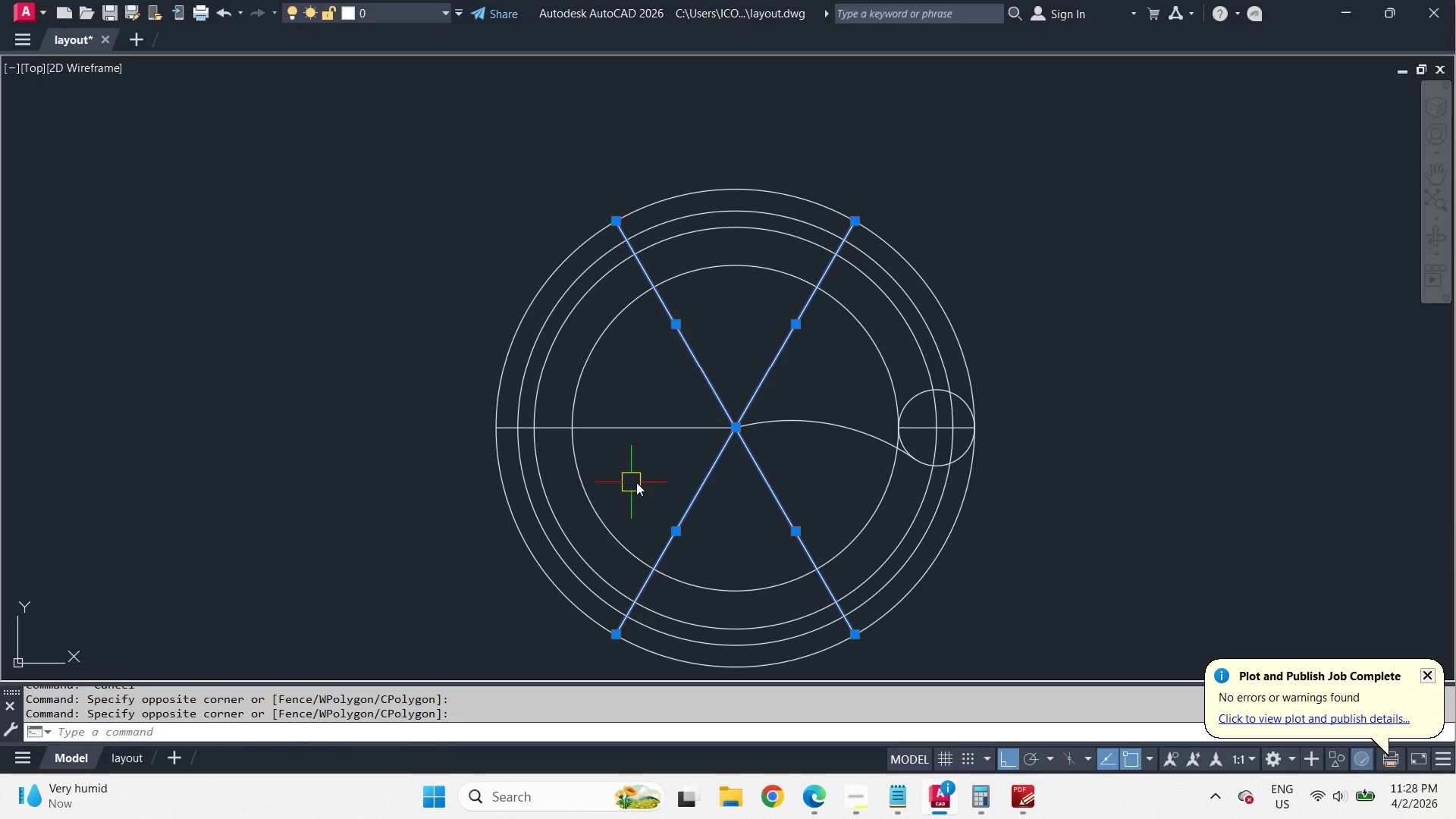 
key(E)
 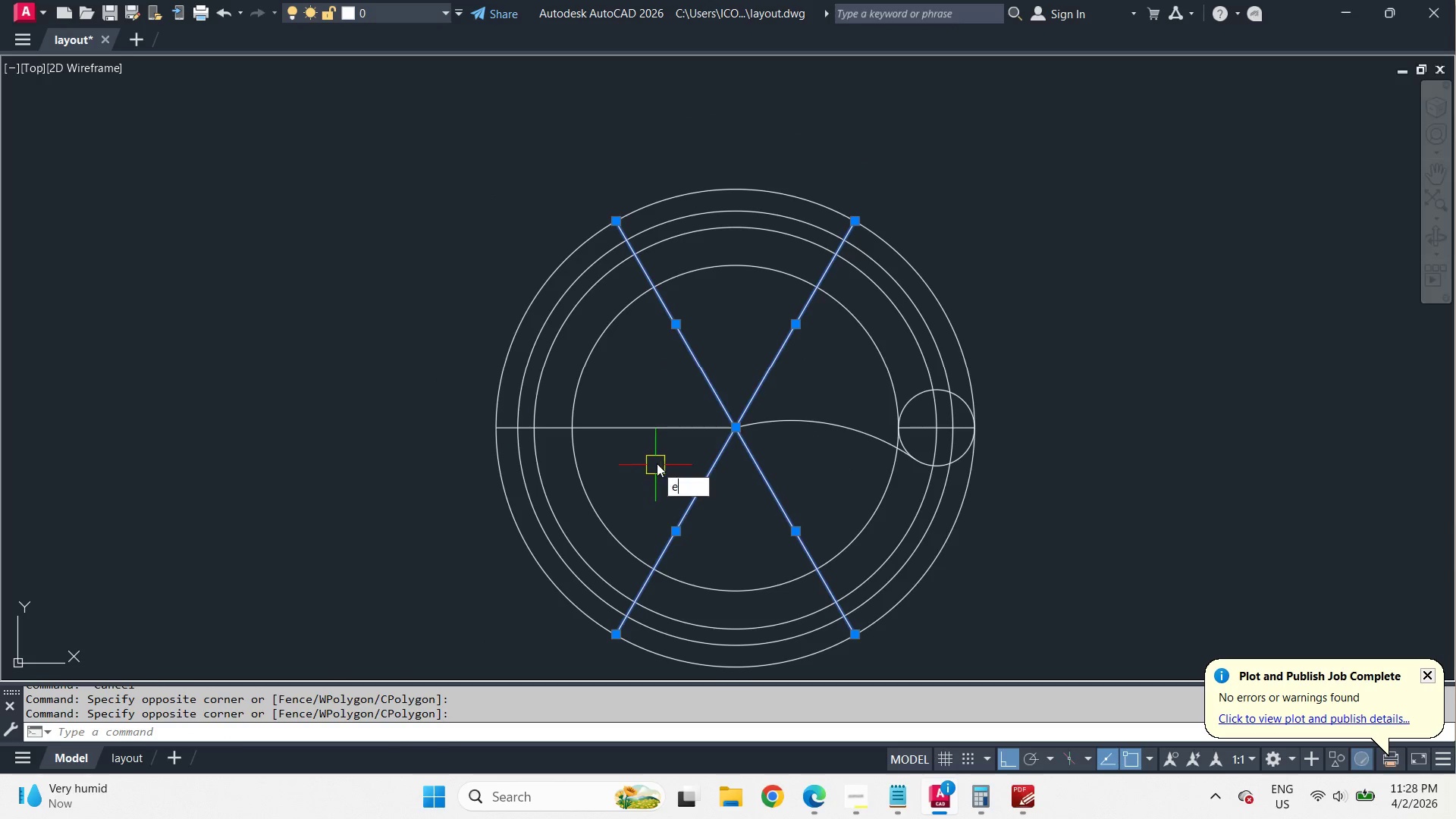 
key(Space)
 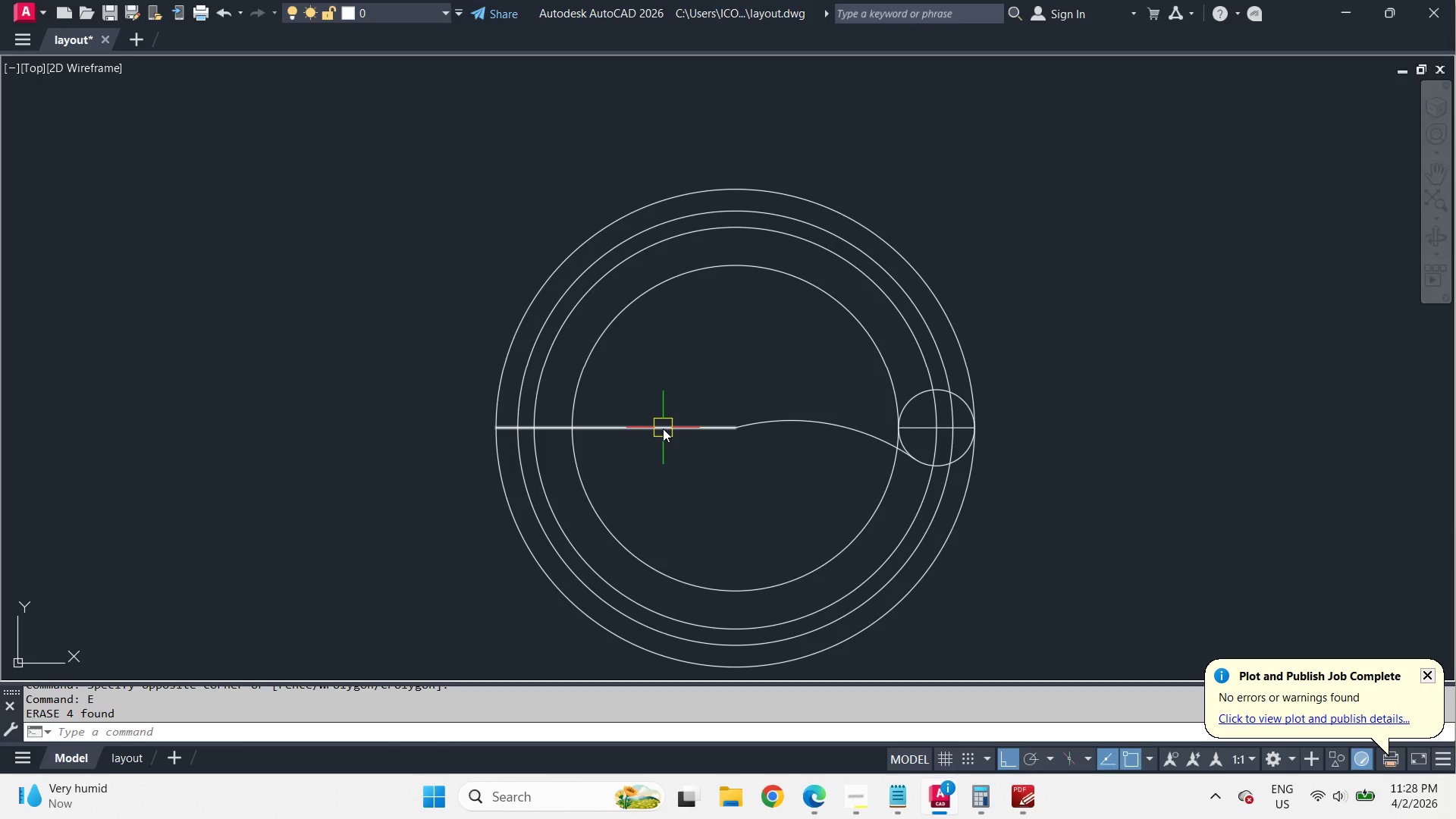 
scroll: coordinate [818, 370], scroll_direction: down, amount: 1.0
 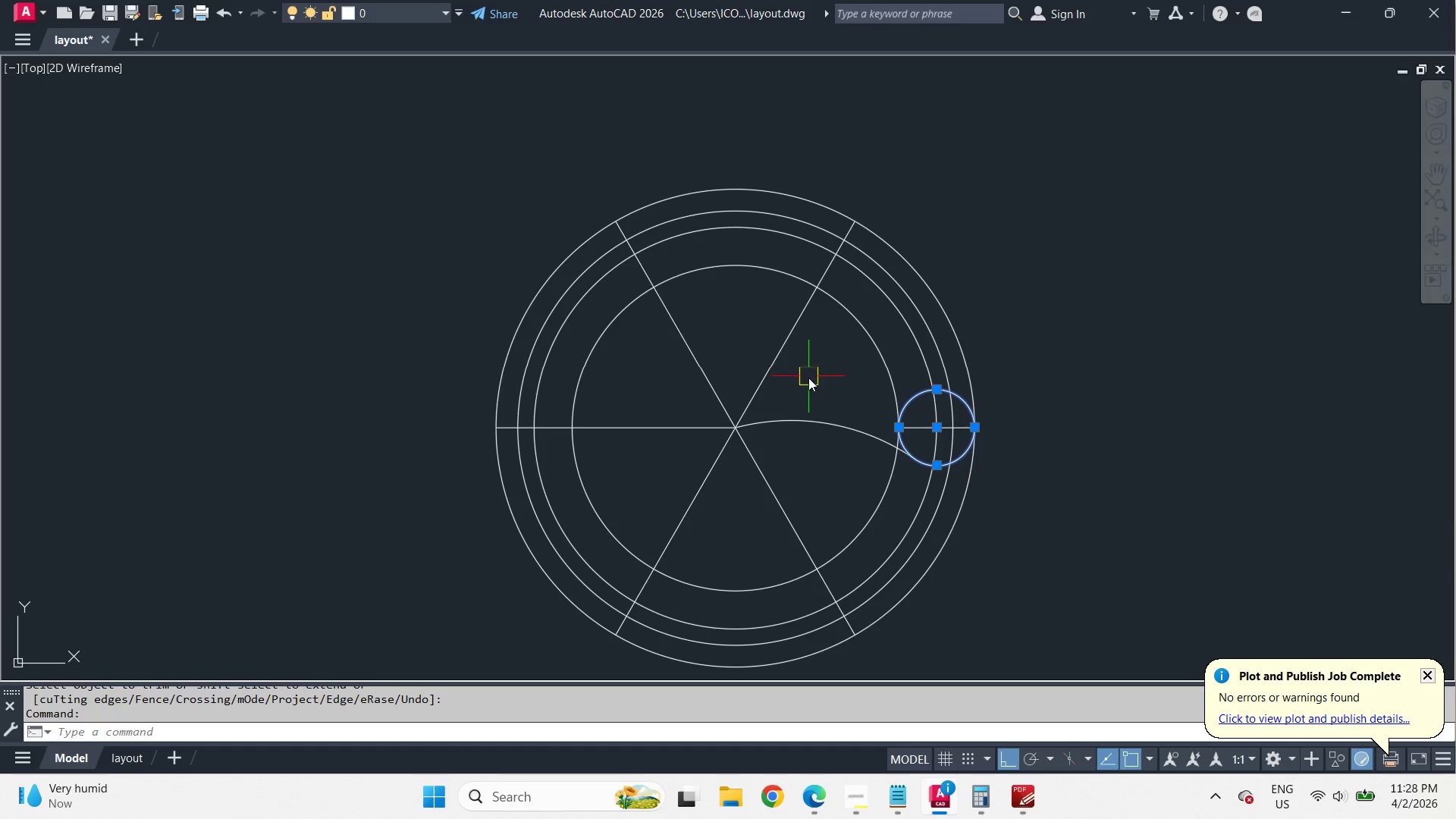 
left_click([663, 428])
 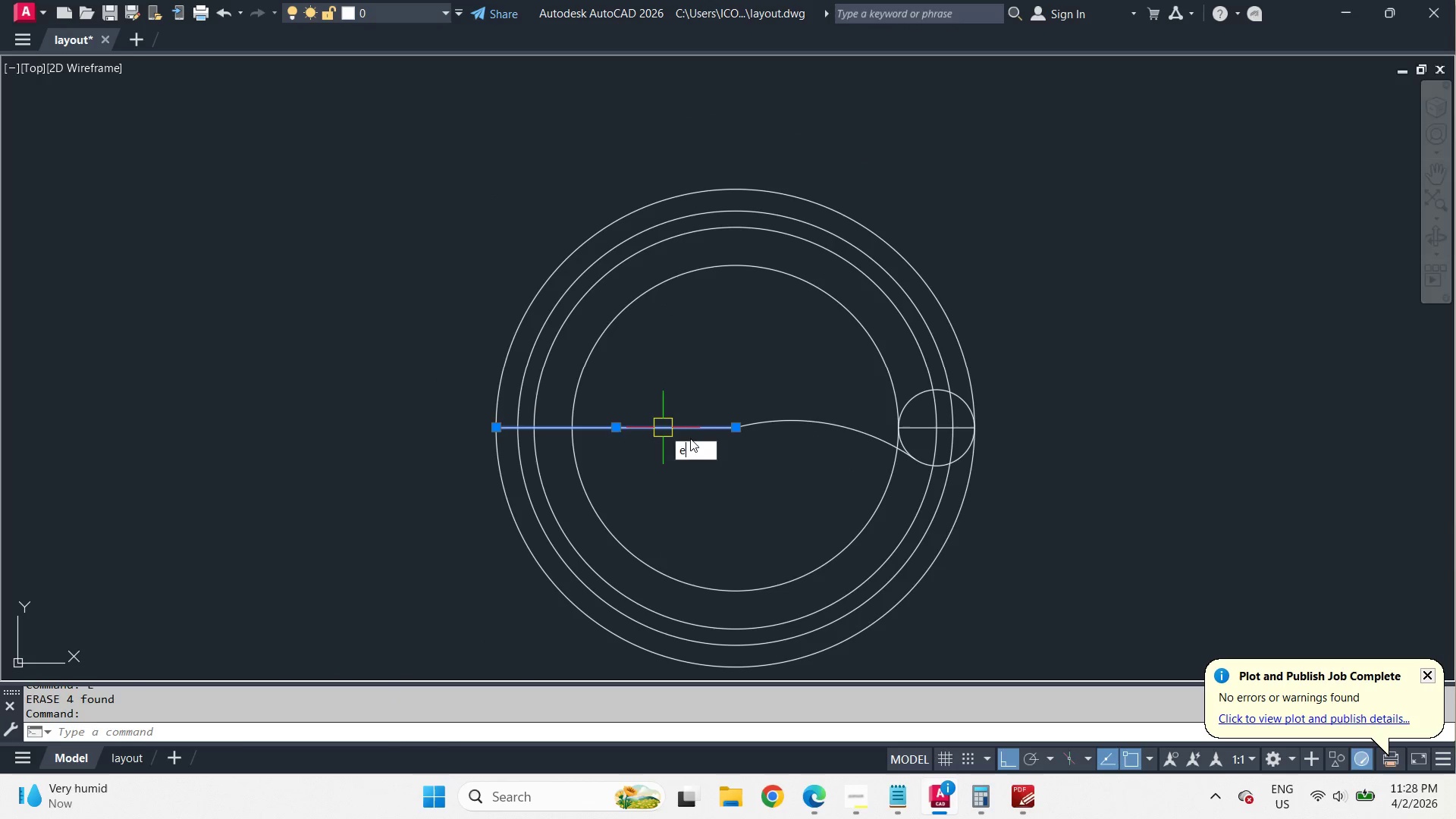 
key(E)
 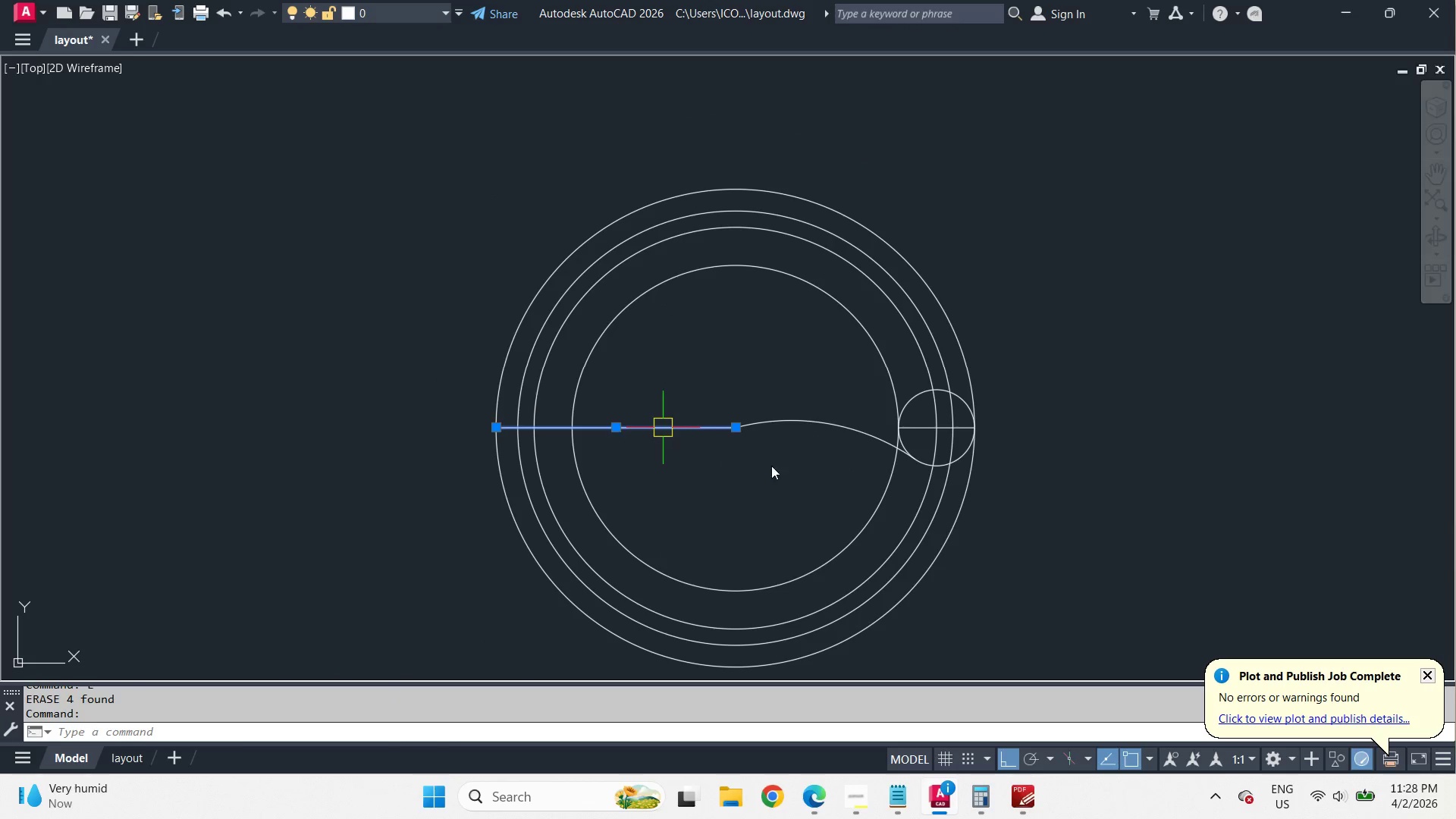 
key(Space)
 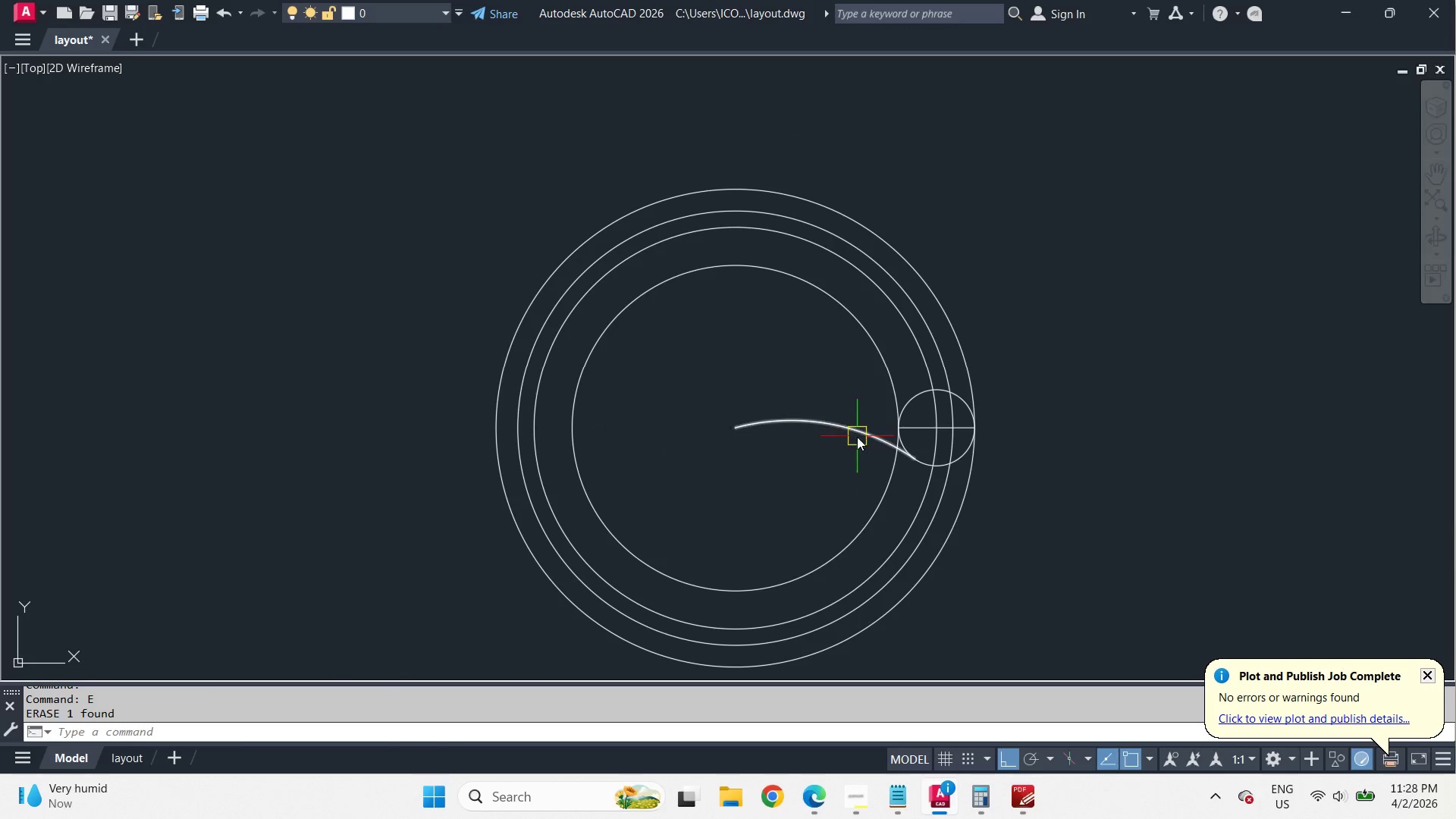 
left_click([857, 435])
 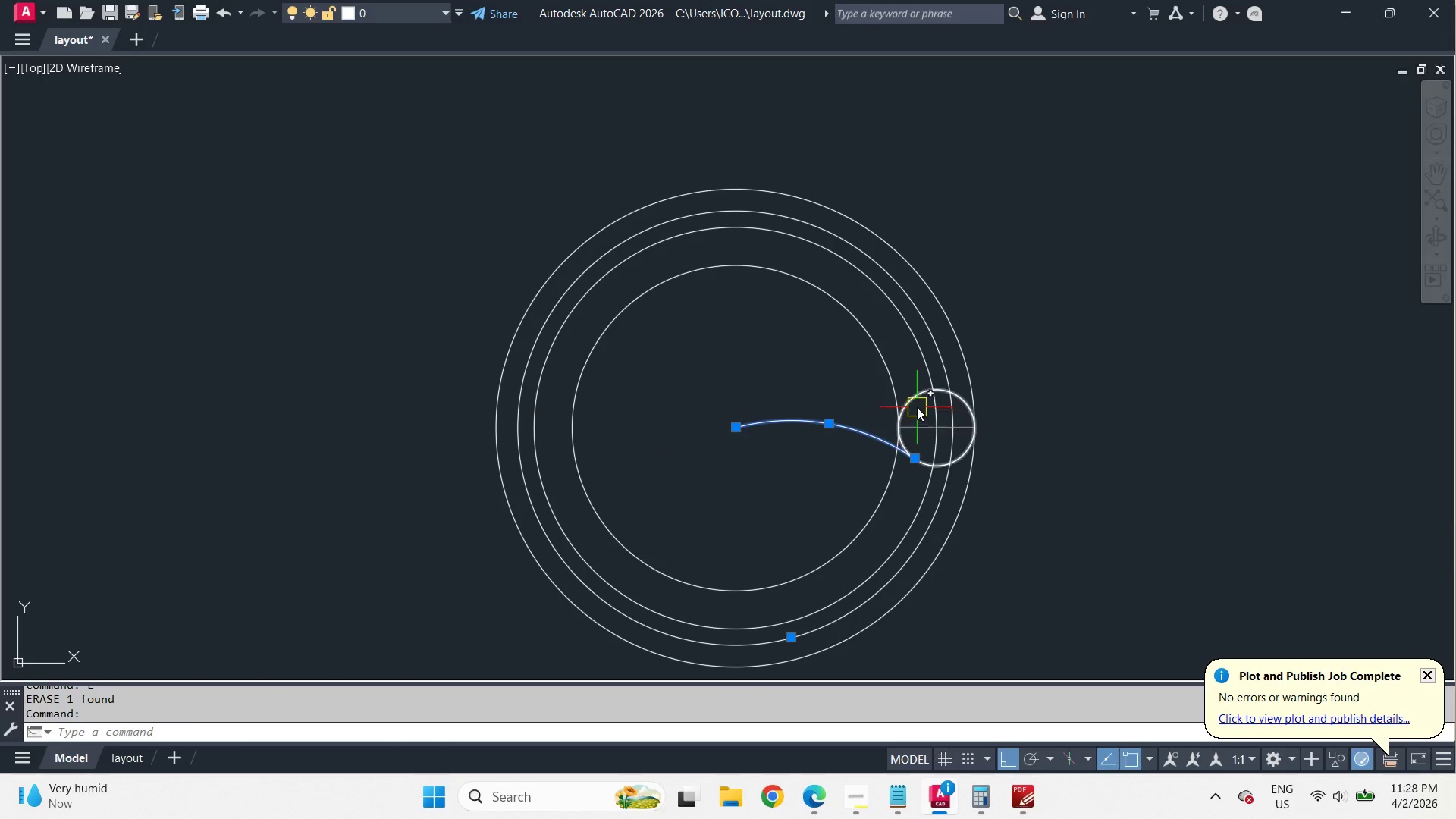 
left_click([917, 404])
 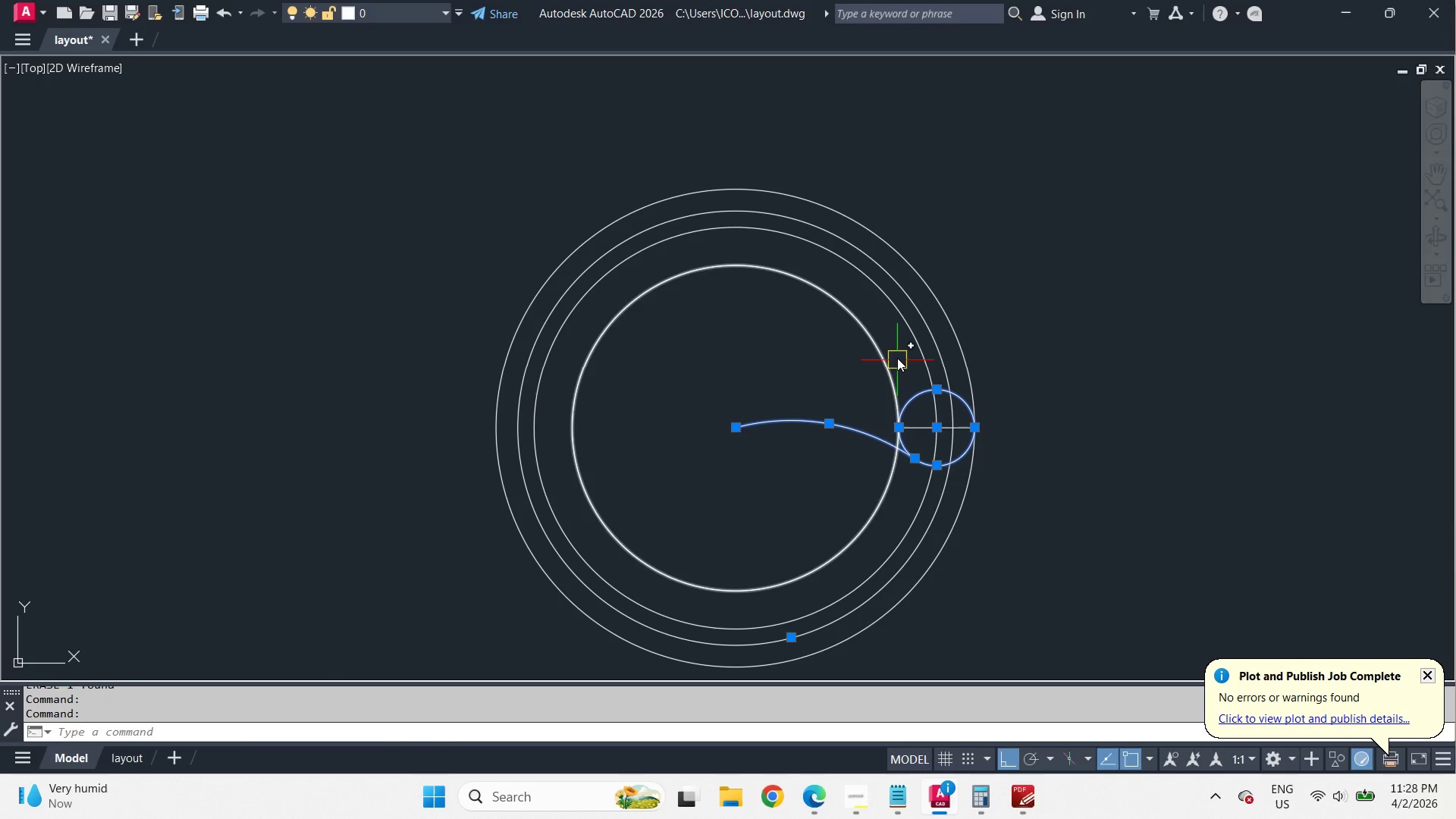 
type(ar  cen )
 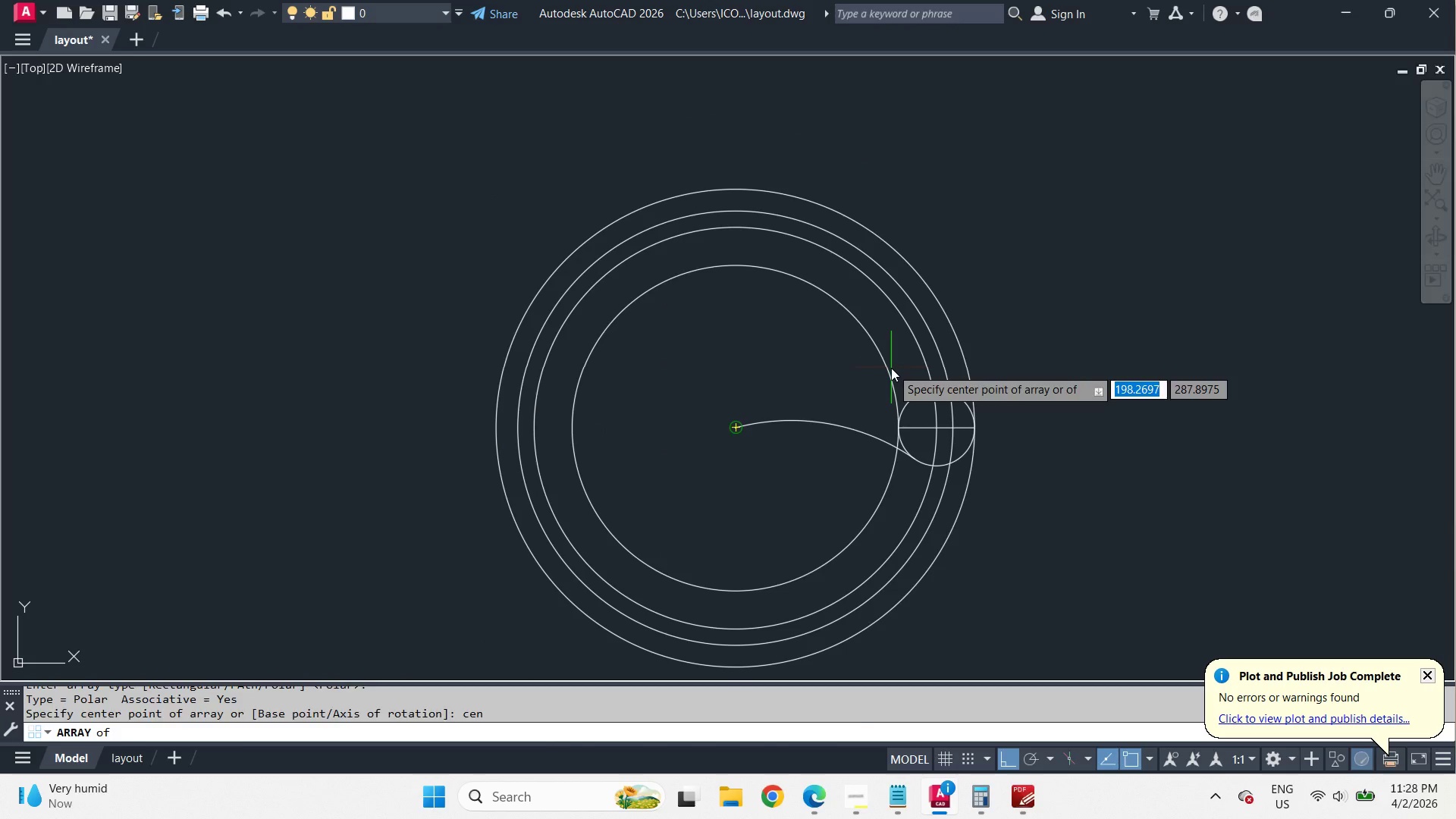 
left_click([891, 368])
 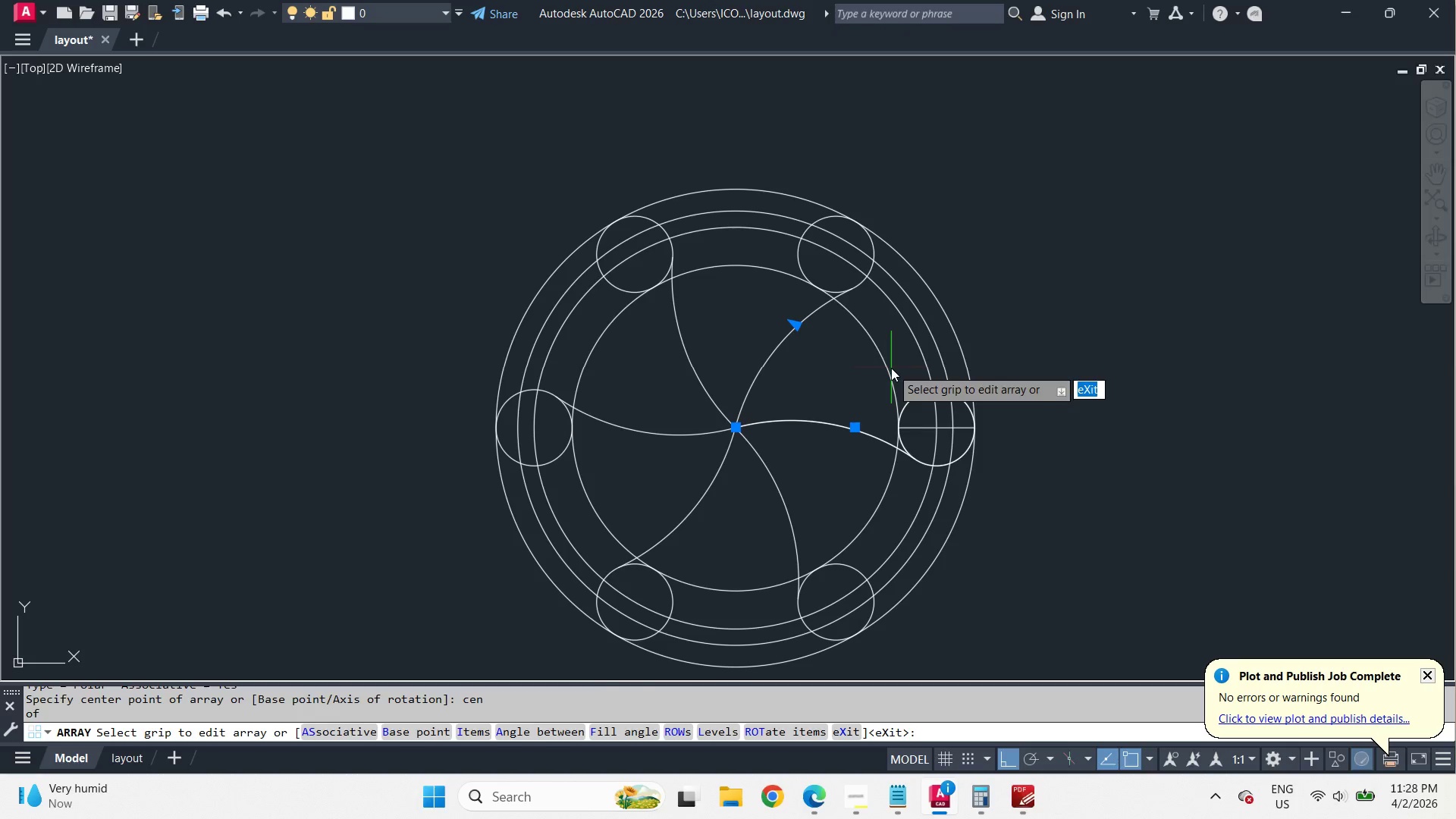 
key(Space)
 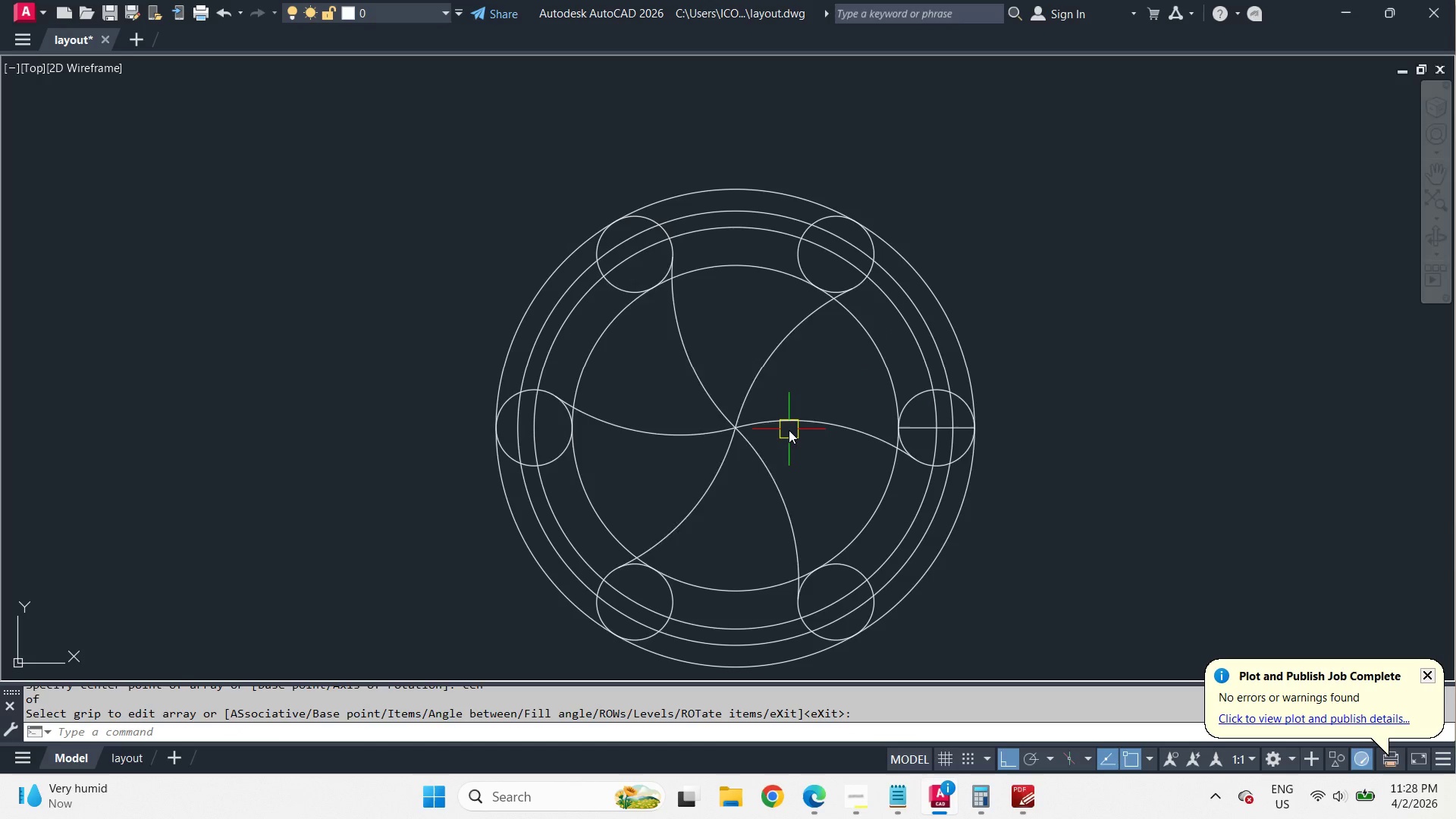 
left_click([789, 426])
 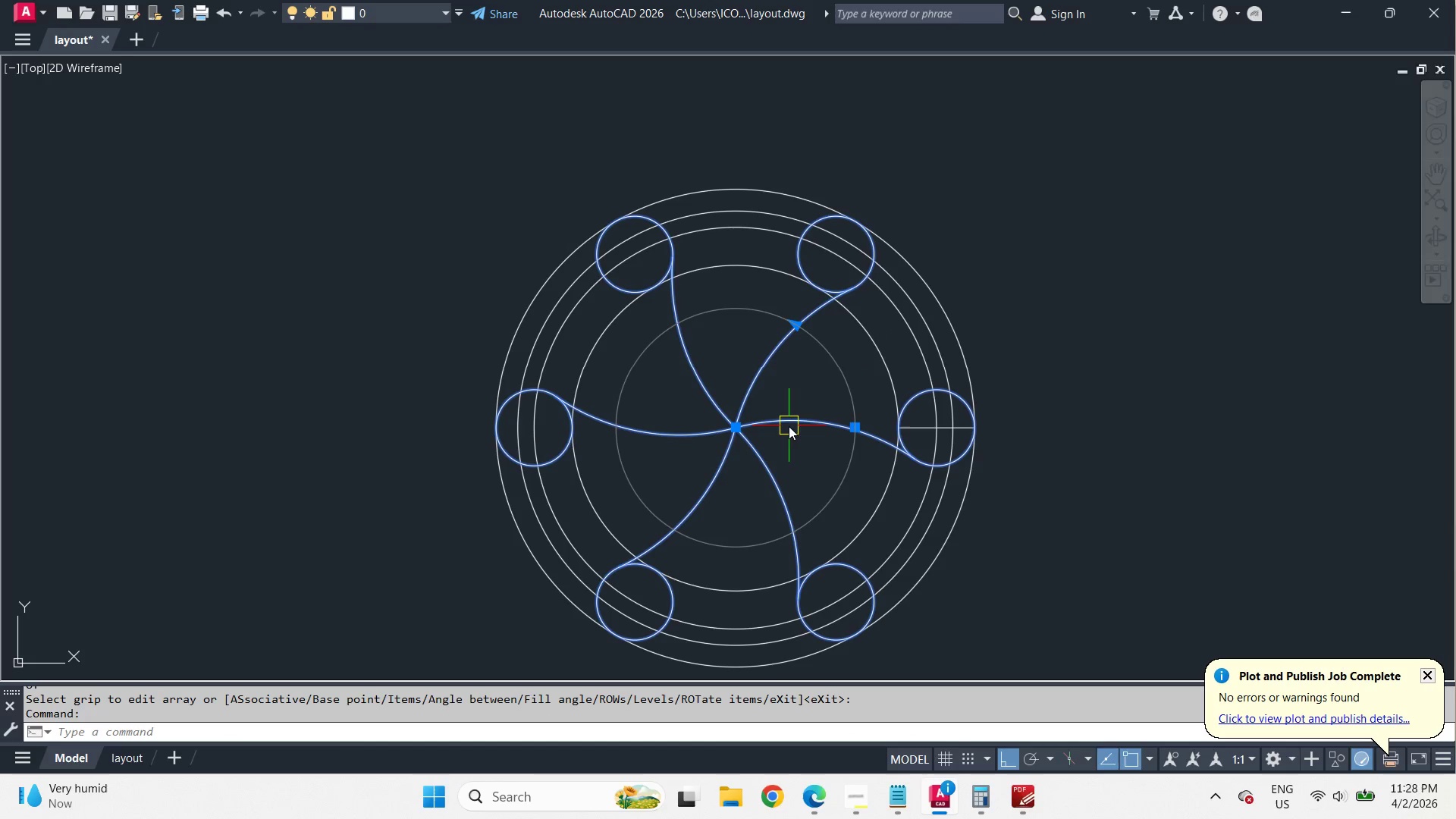 
key(X)
 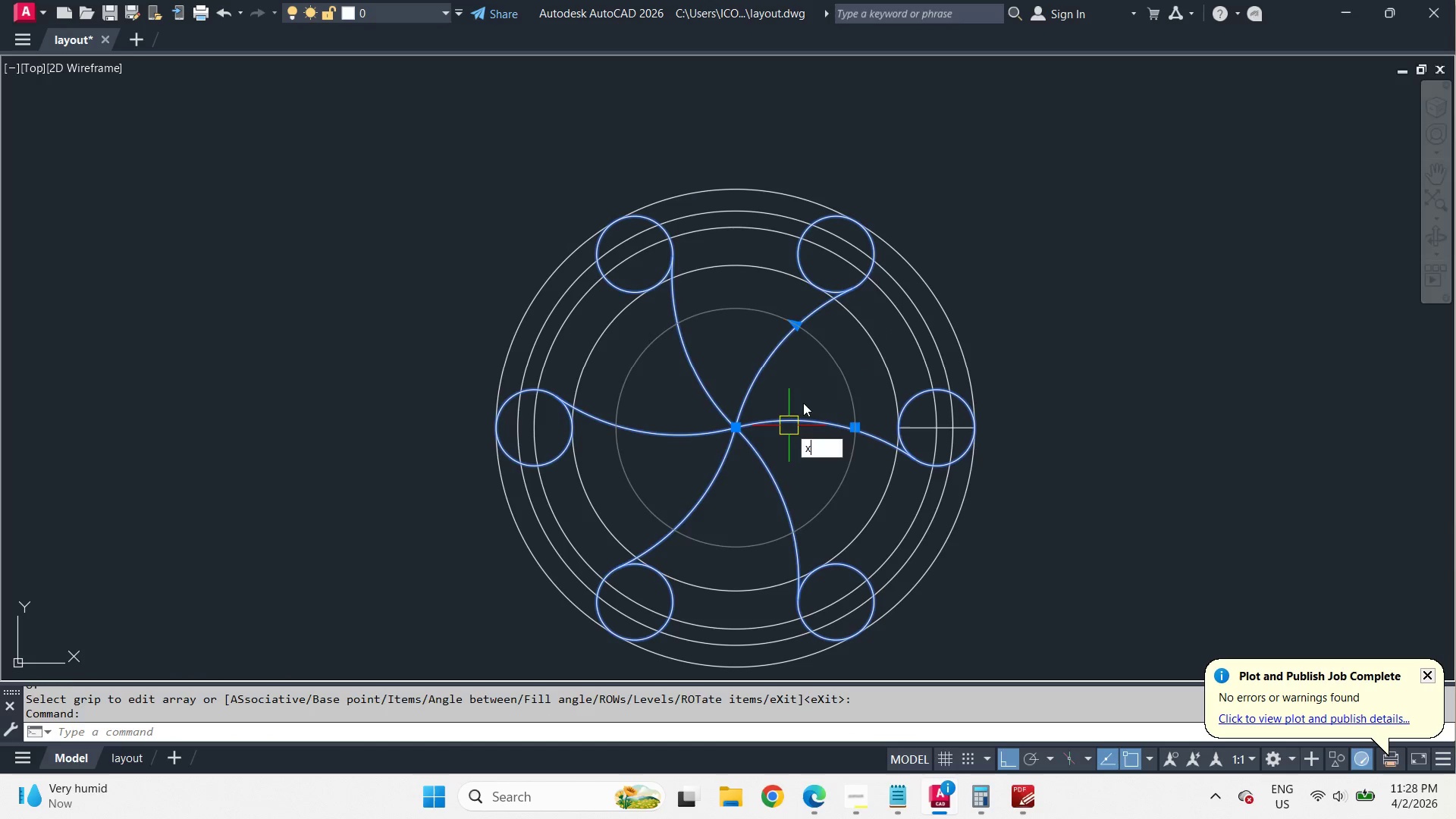 
key(Space)
 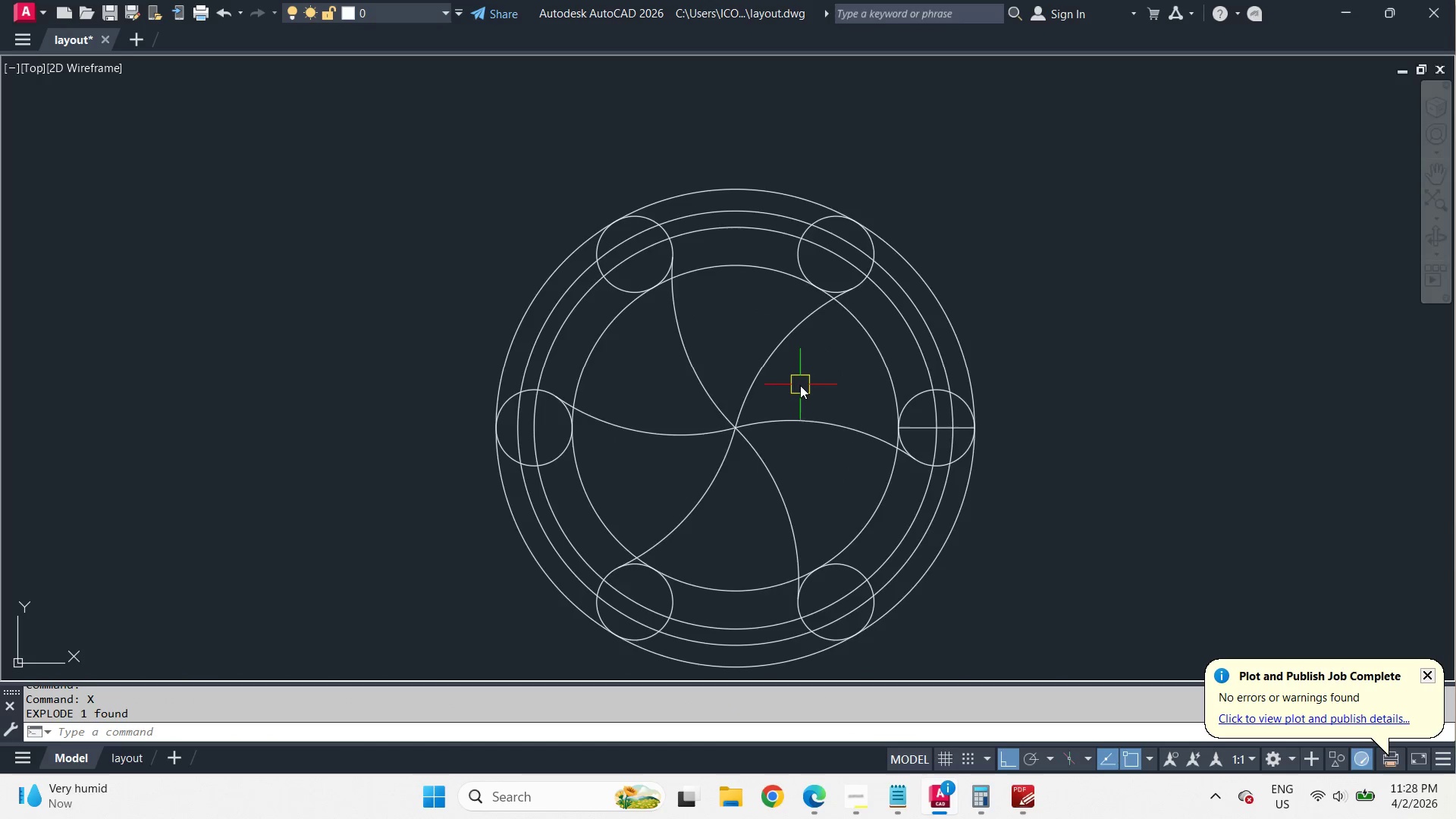 
scroll: coordinate [799, 383], scroll_direction: up, amount: 1.0
 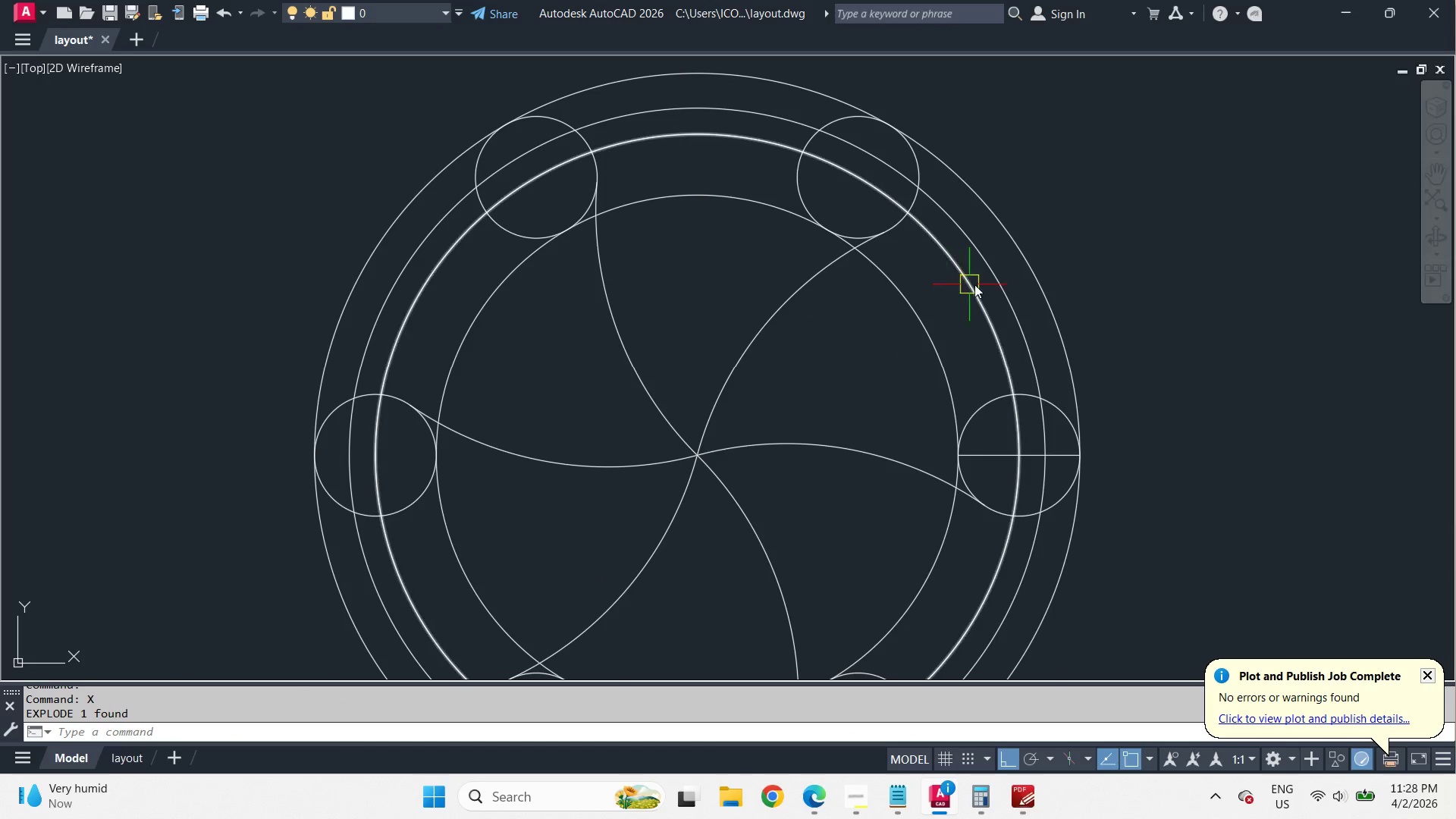 
left_click([1000, 279])
 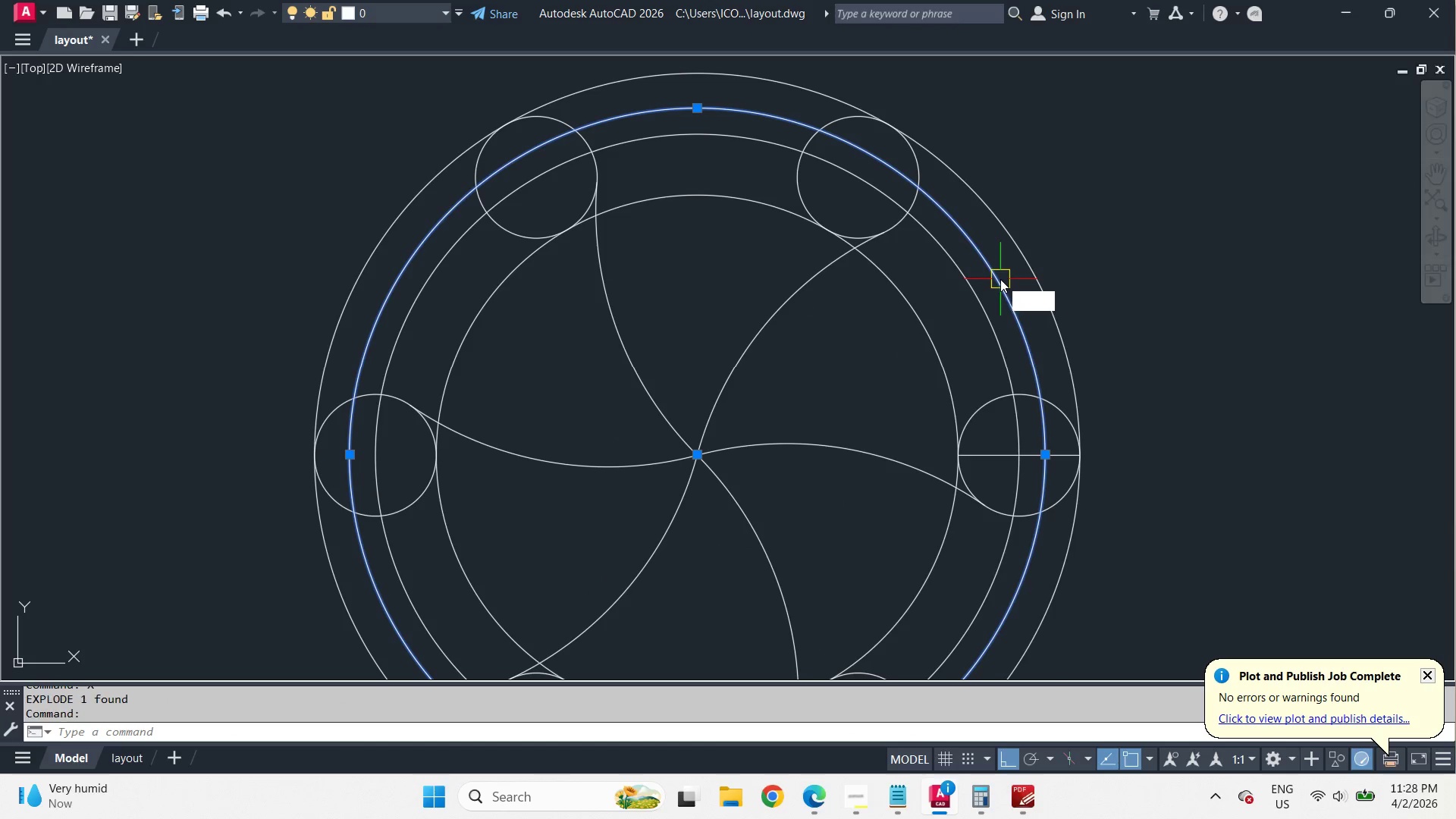 
key(E)
 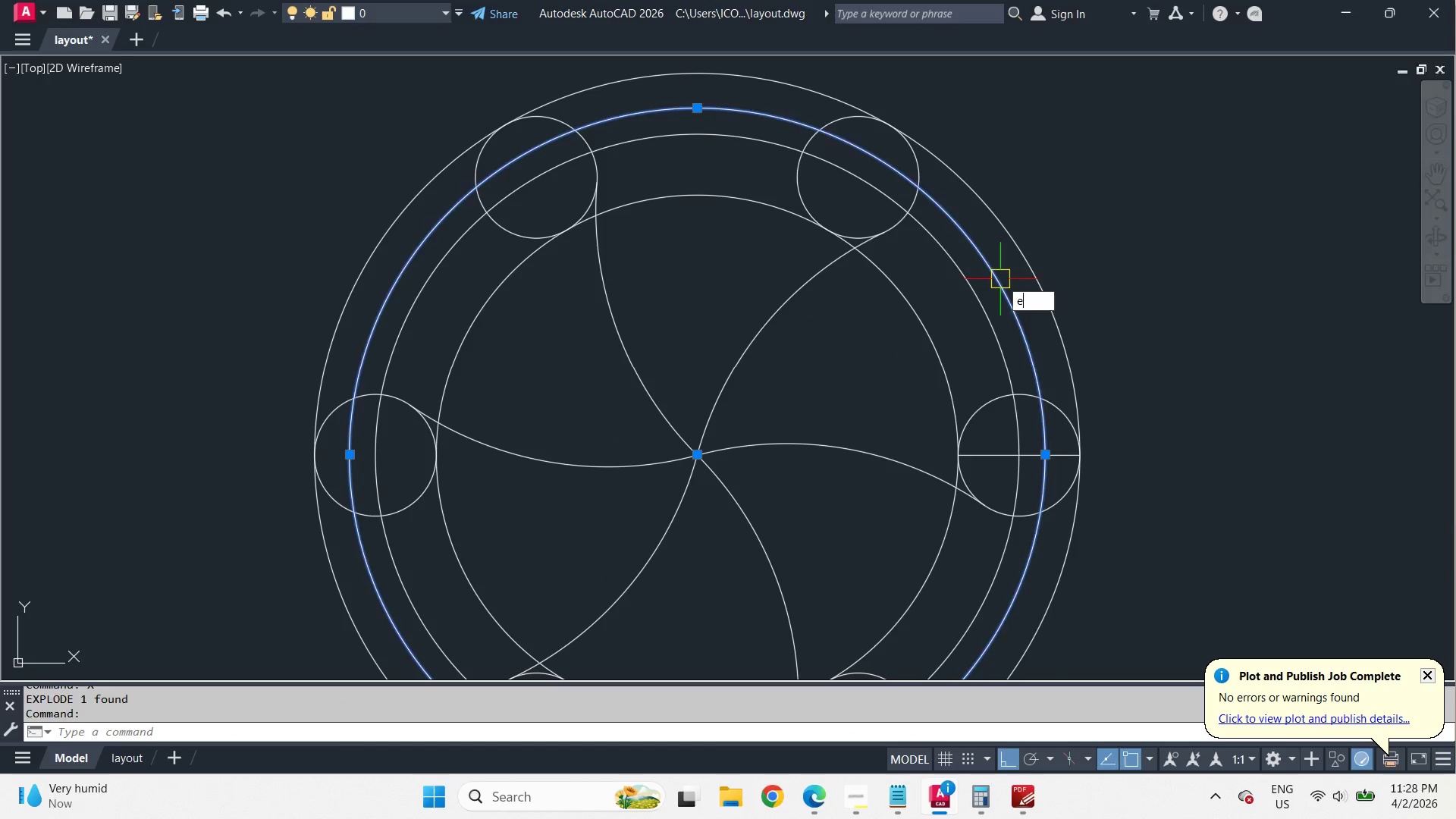 
key(Space)
 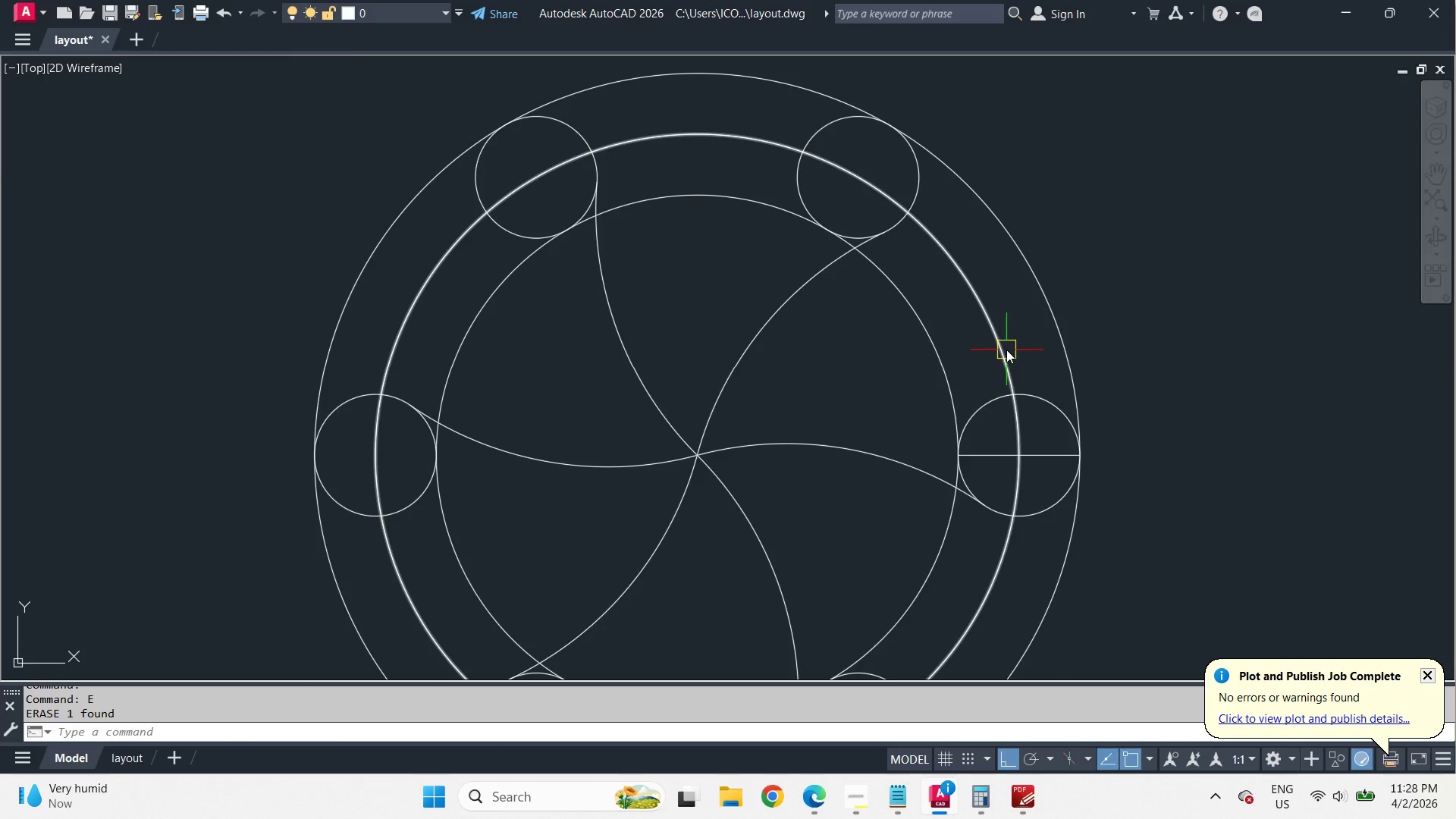 
scroll: coordinate [1006, 350], scroll_direction: up, amount: 1.0
 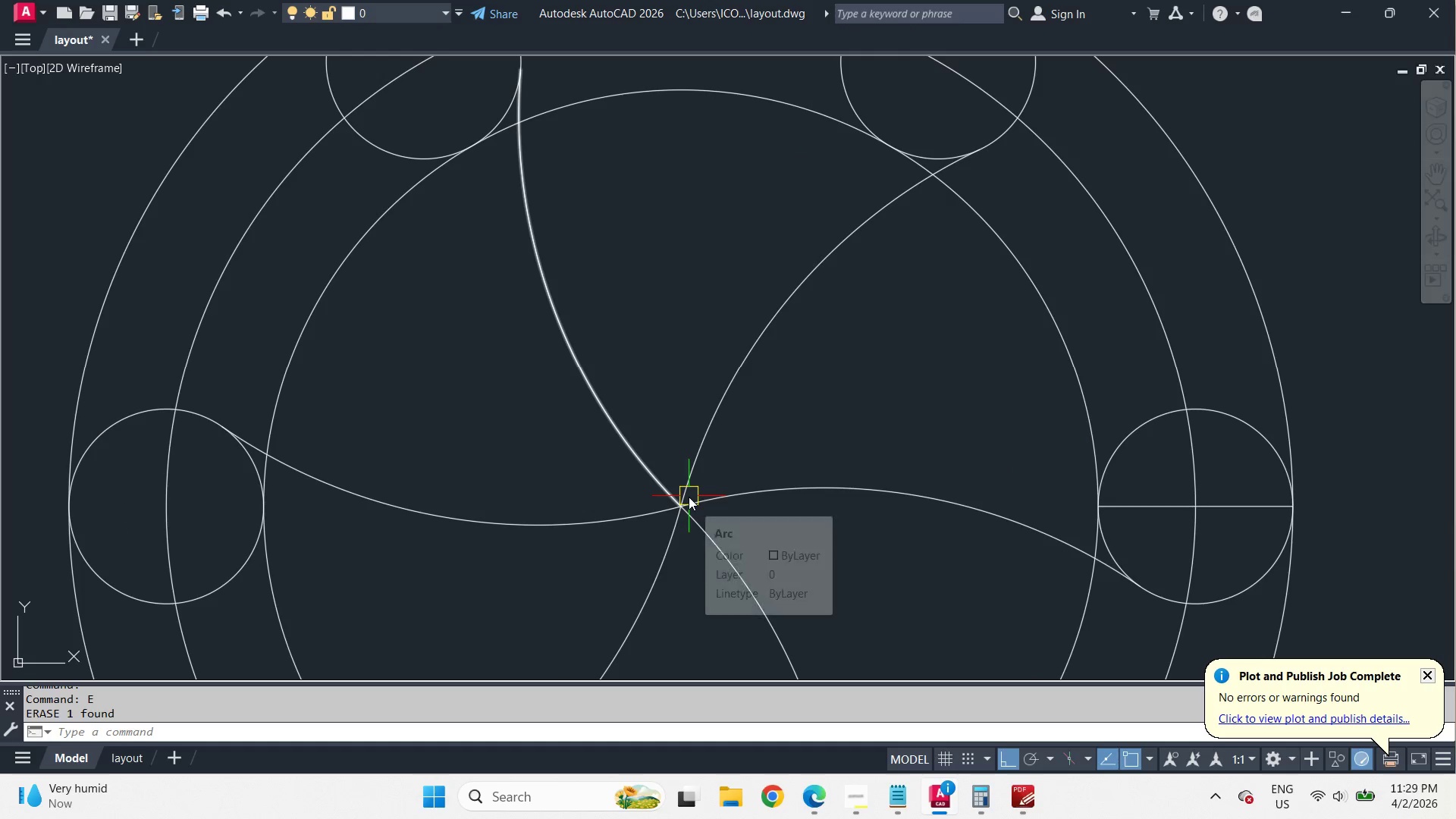 
wait(12.76)
 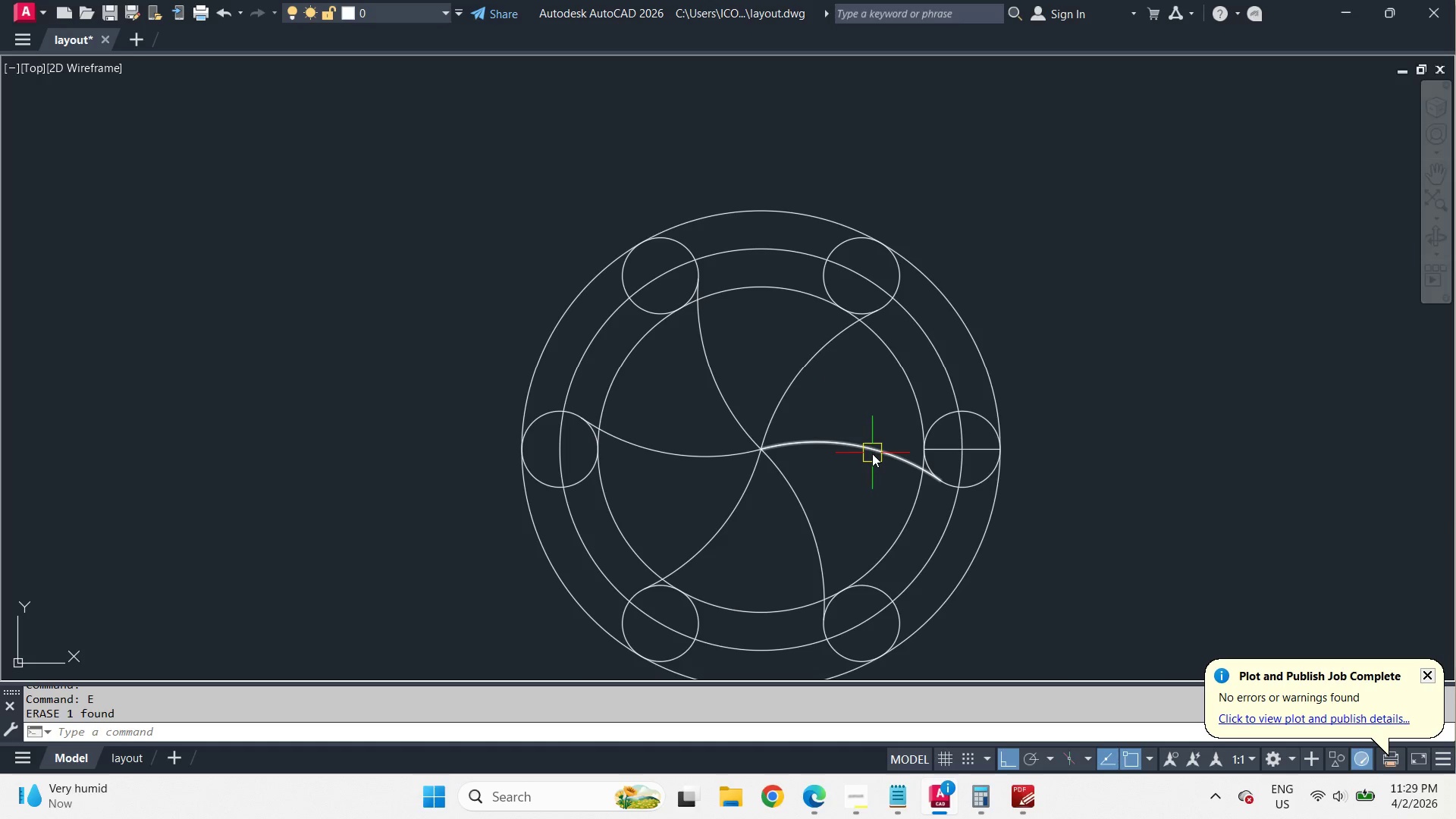 
left_click([870, 453])
 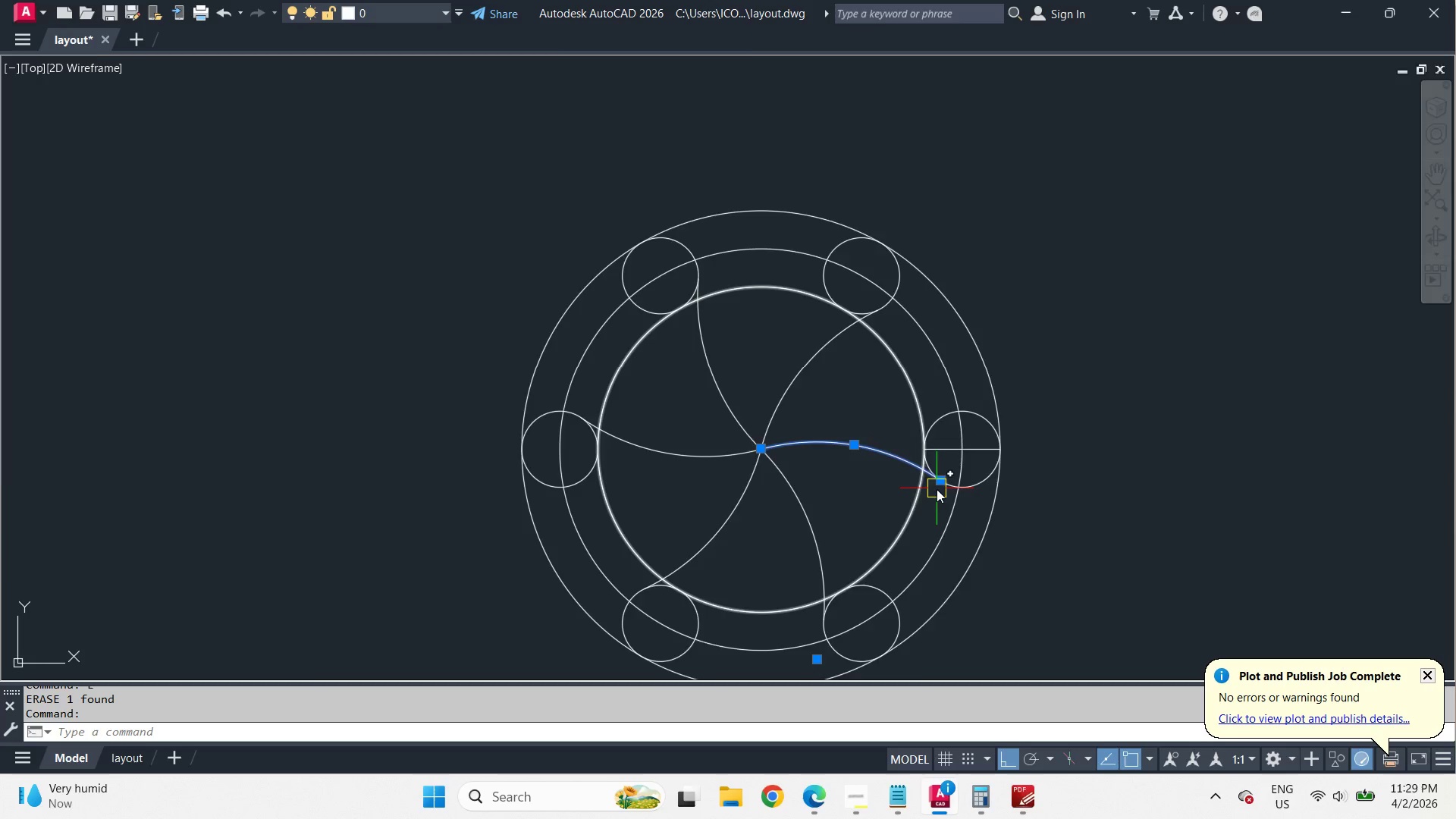 
key(R)
 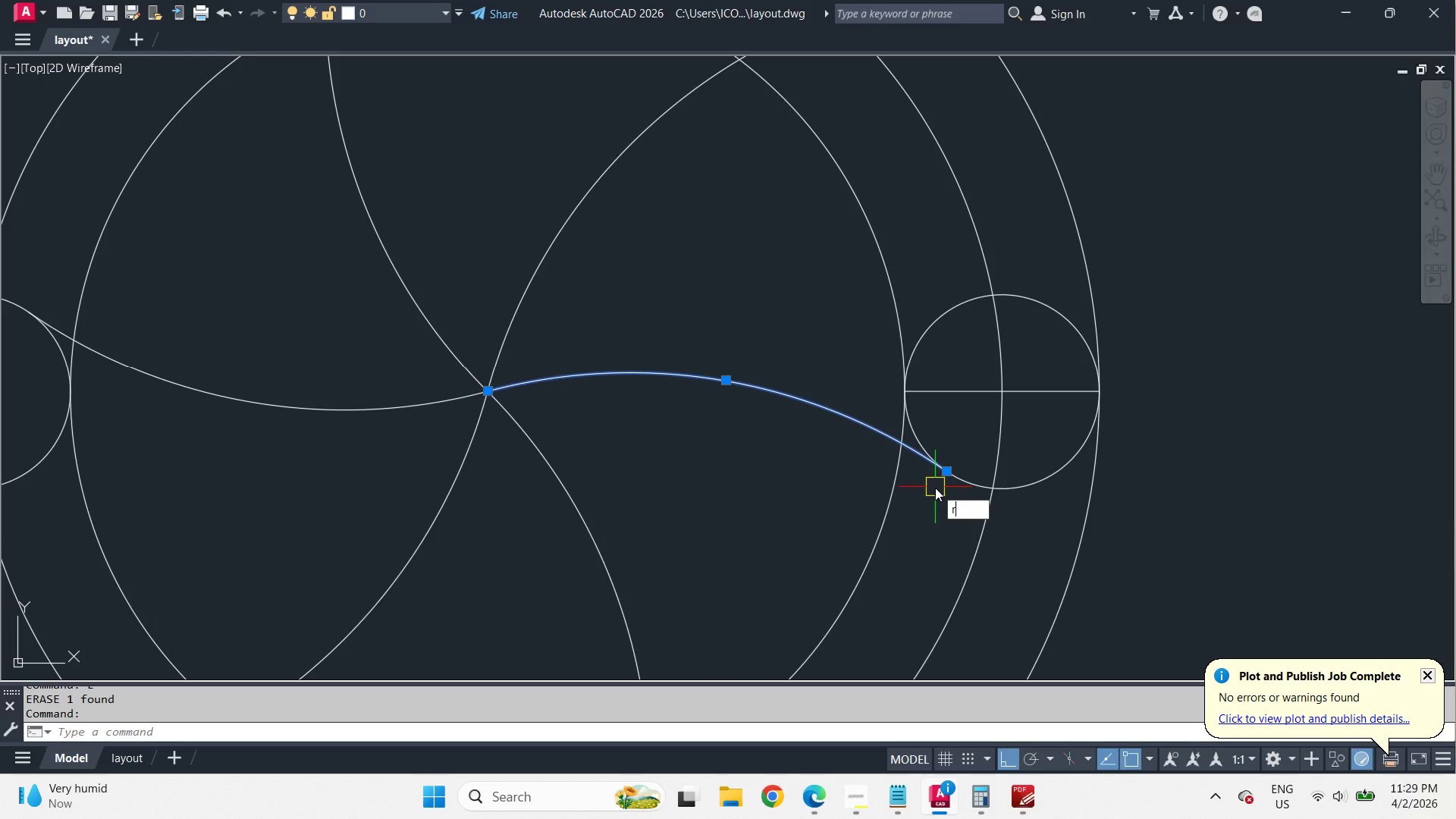 
scroll: coordinate [813, 413], scroll_direction: down, amount: 2.0
 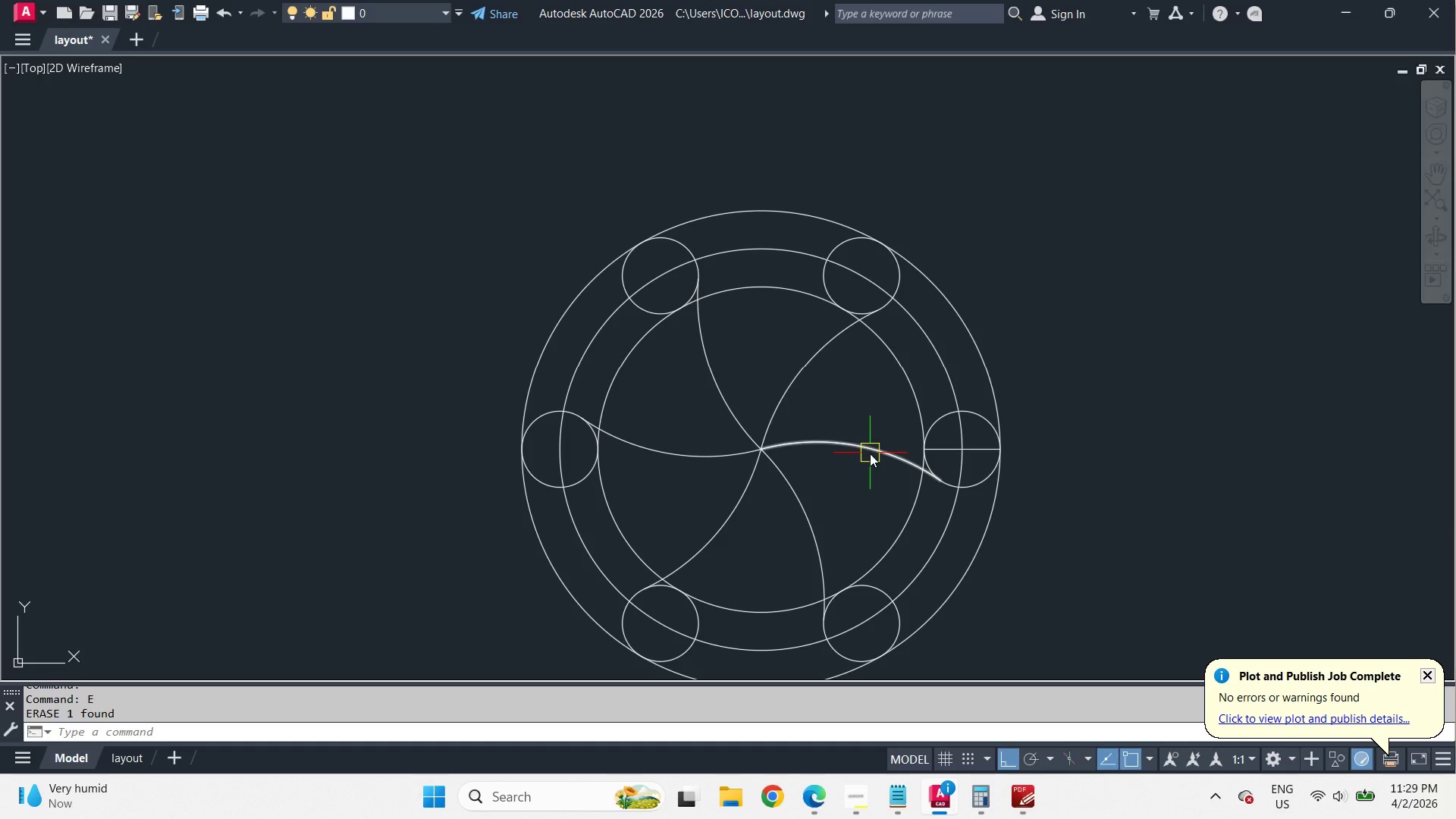 
key(O)
 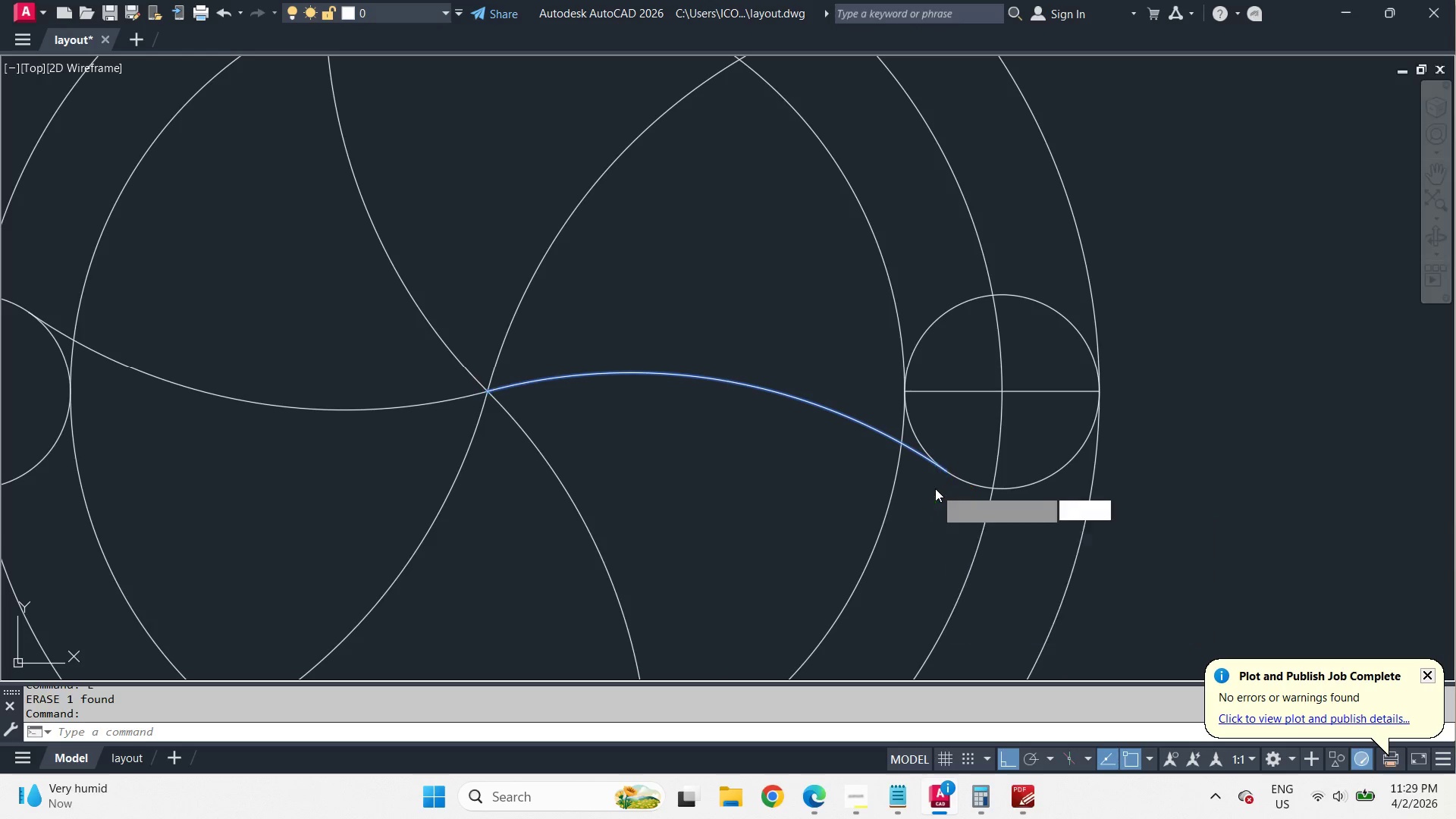 
key(Space)
 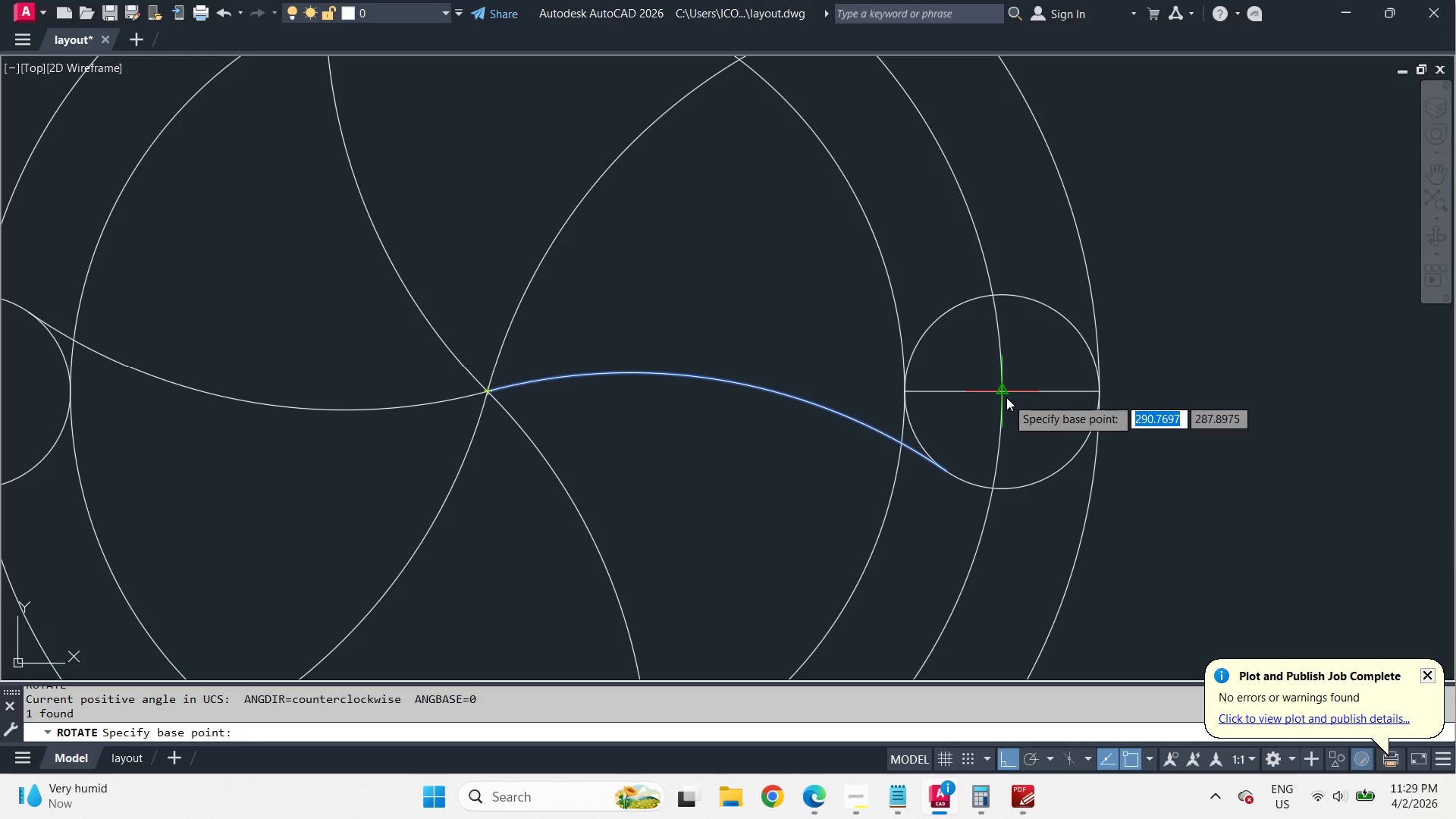 
scroll: coordinate [936, 486], scroll_direction: up, amount: 2.0
 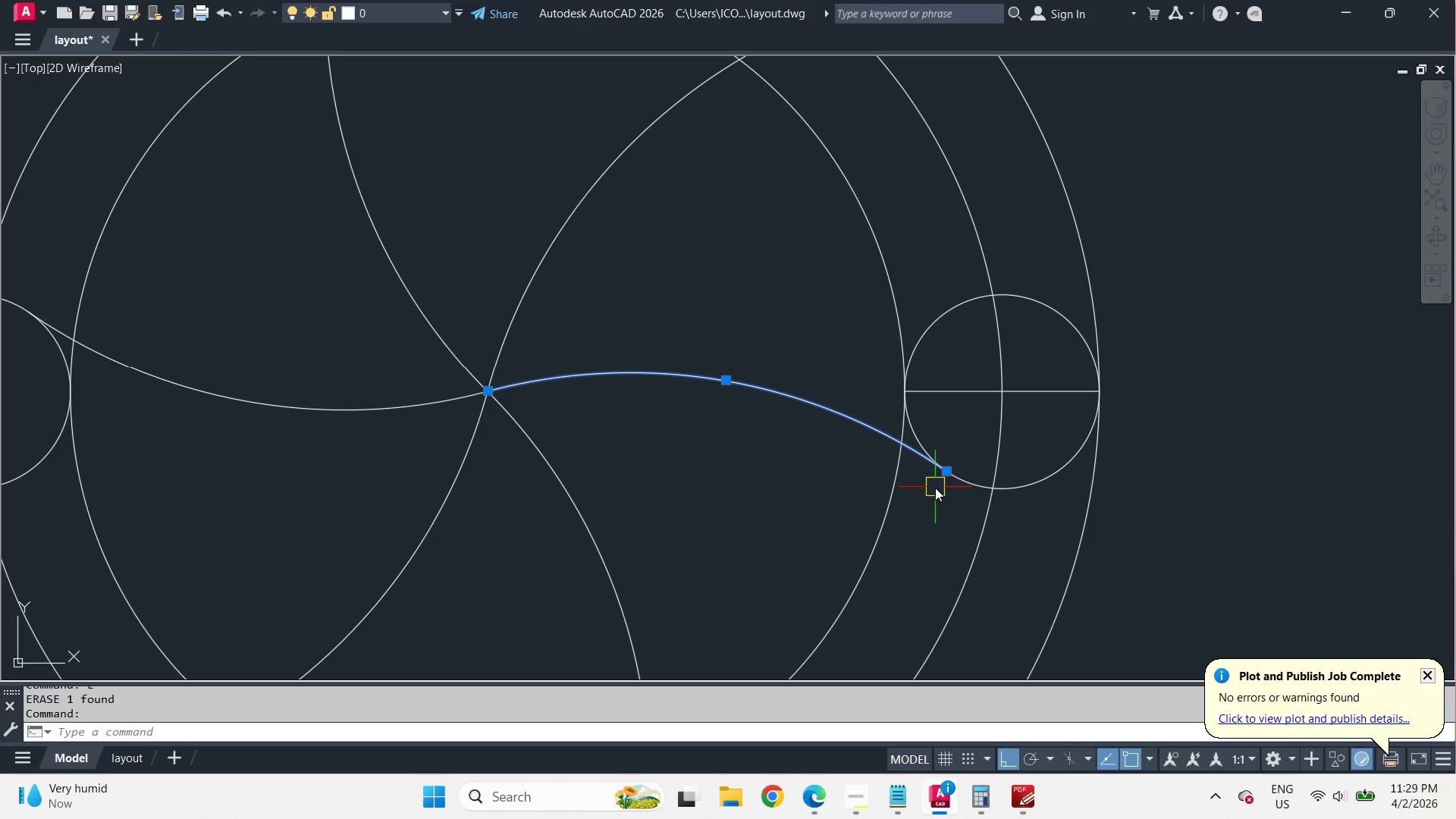 
left_click_drag(start_coordinate=[1006, 397], to_coordinate=[1013, 428])
 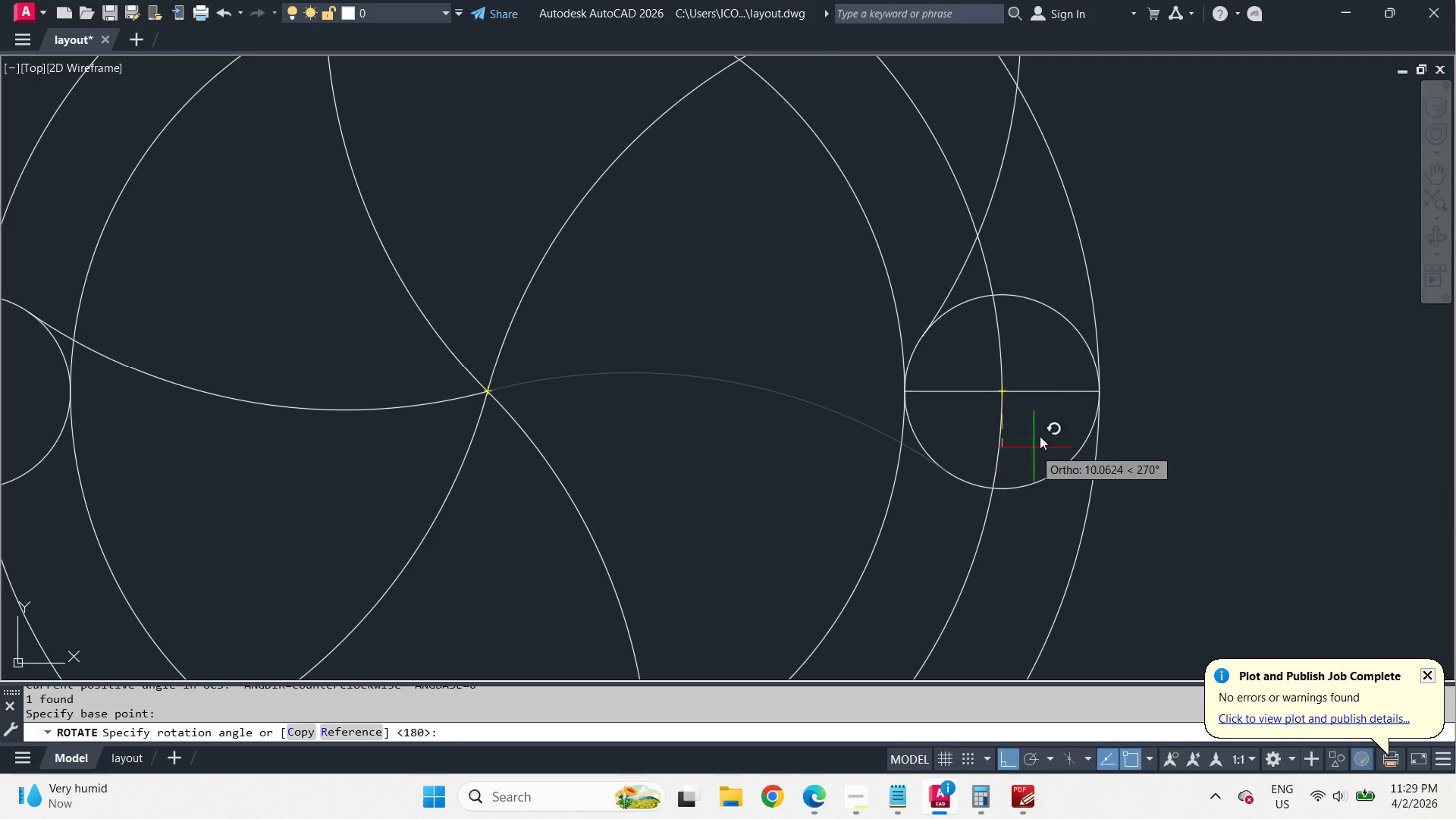 
hold_key(key=ShiftLeft, duration=1.52)
 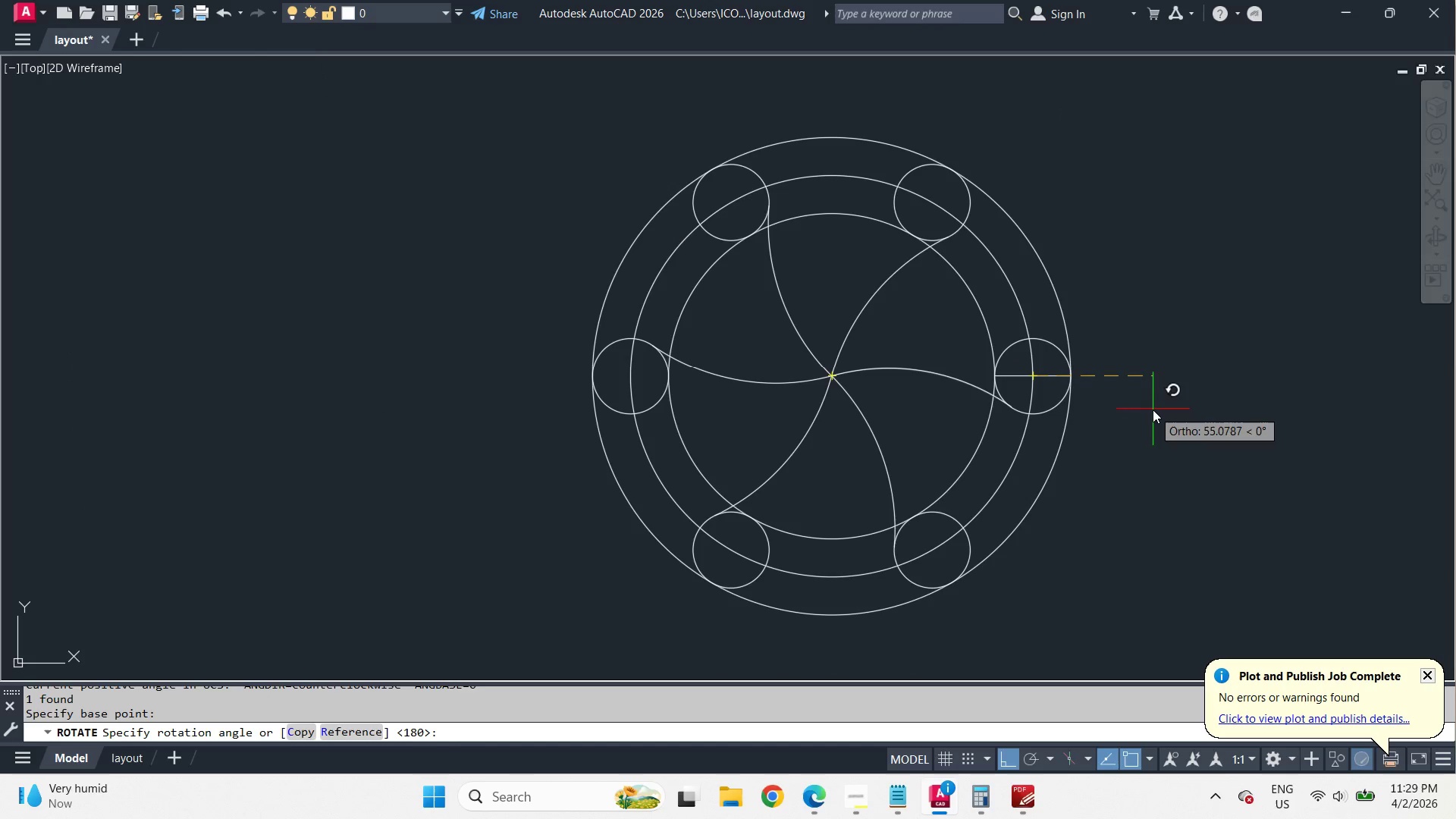 
scroll: coordinate [1051, 364], scroll_direction: down, amount: 2.0
 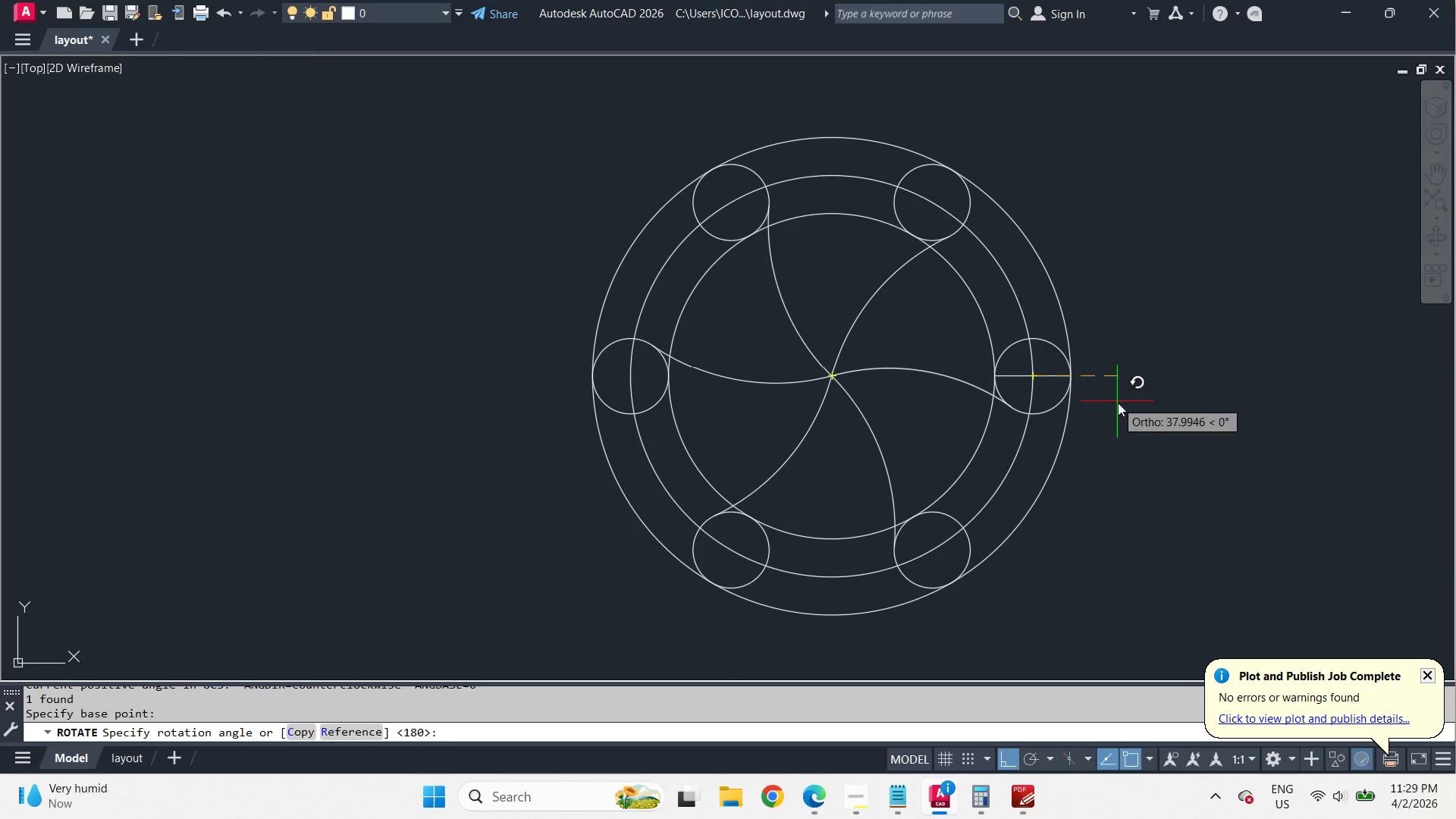 
key(F8)
 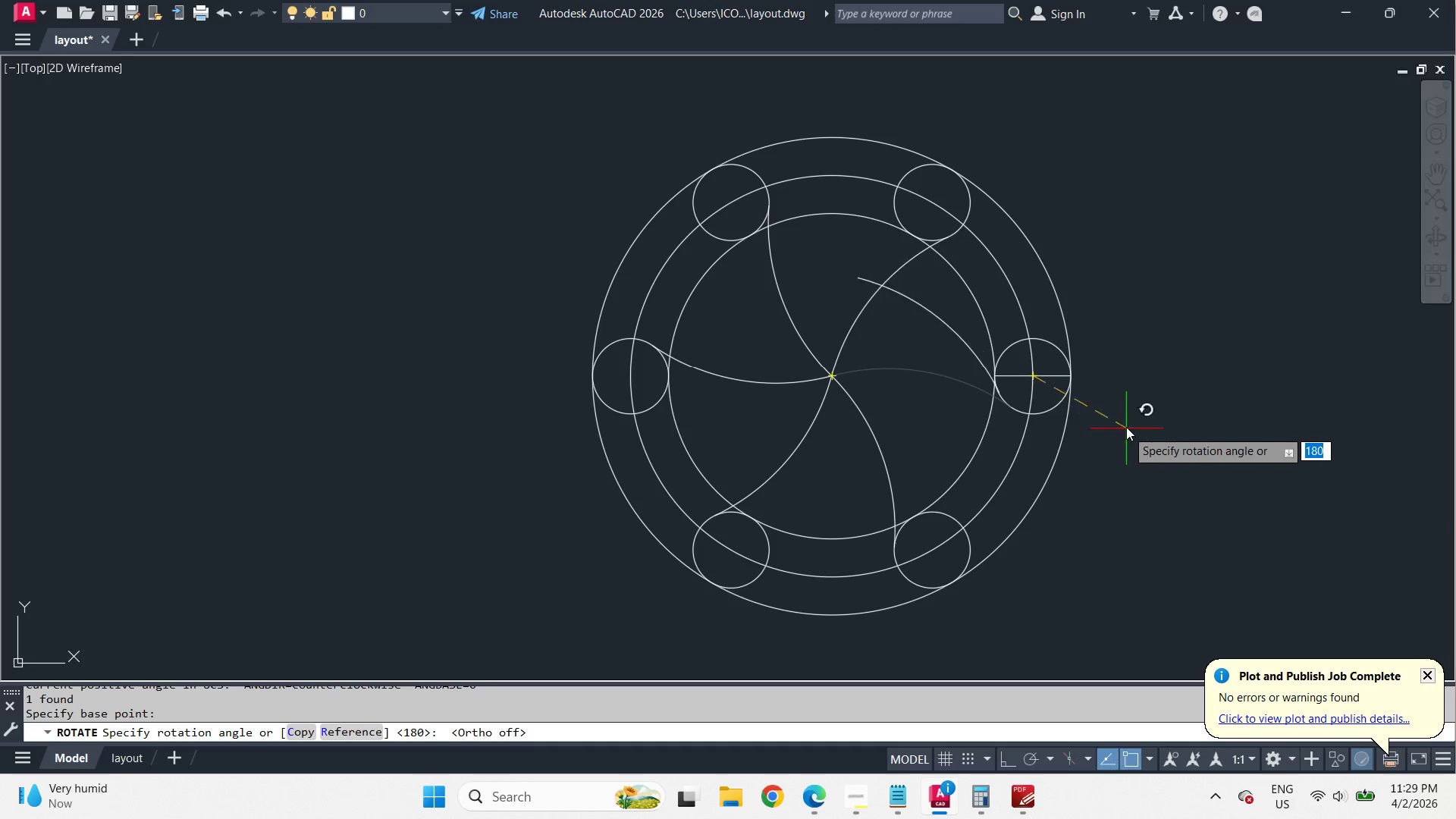 
wait(13.94)
 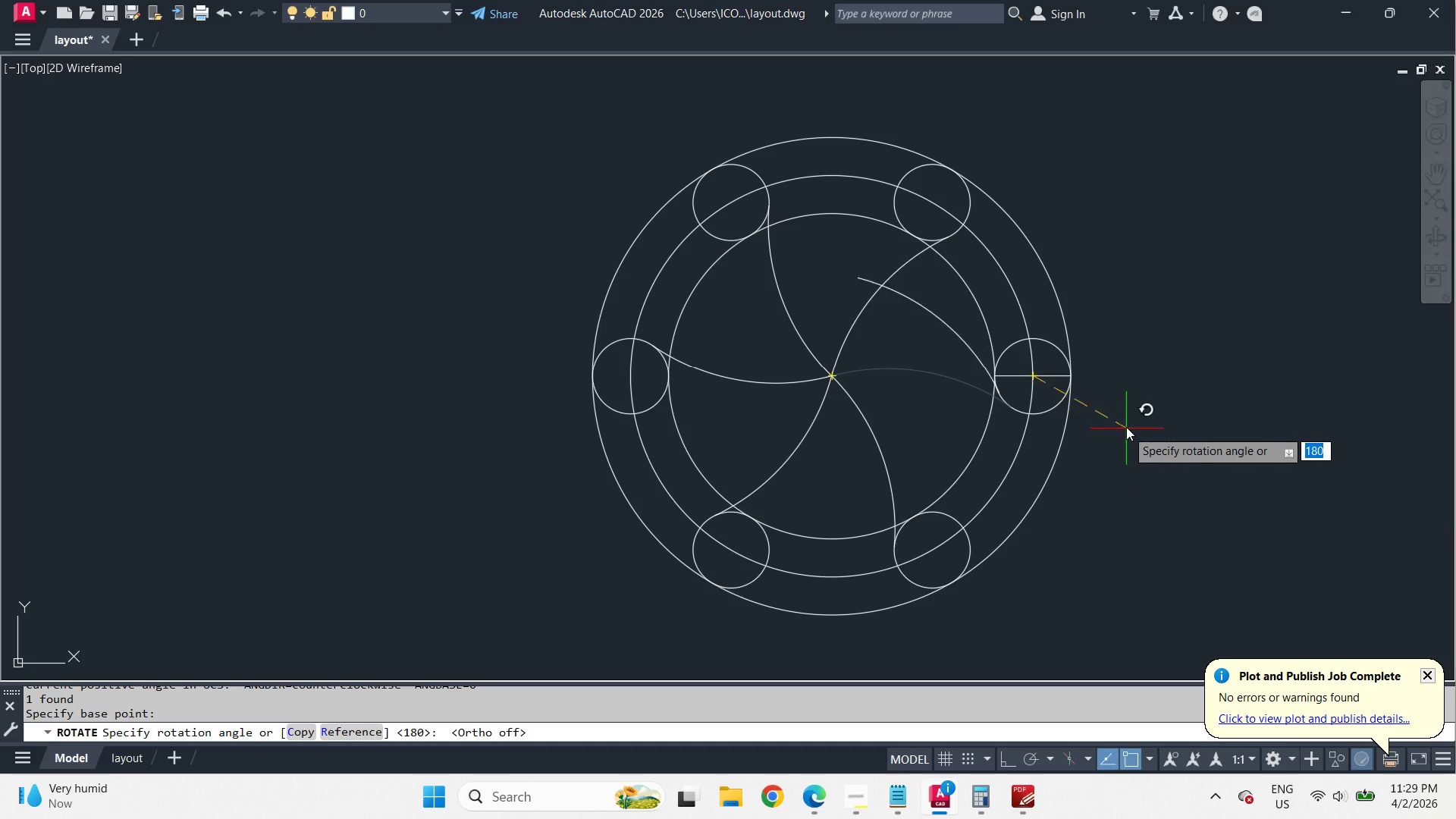 
key(Escape)
 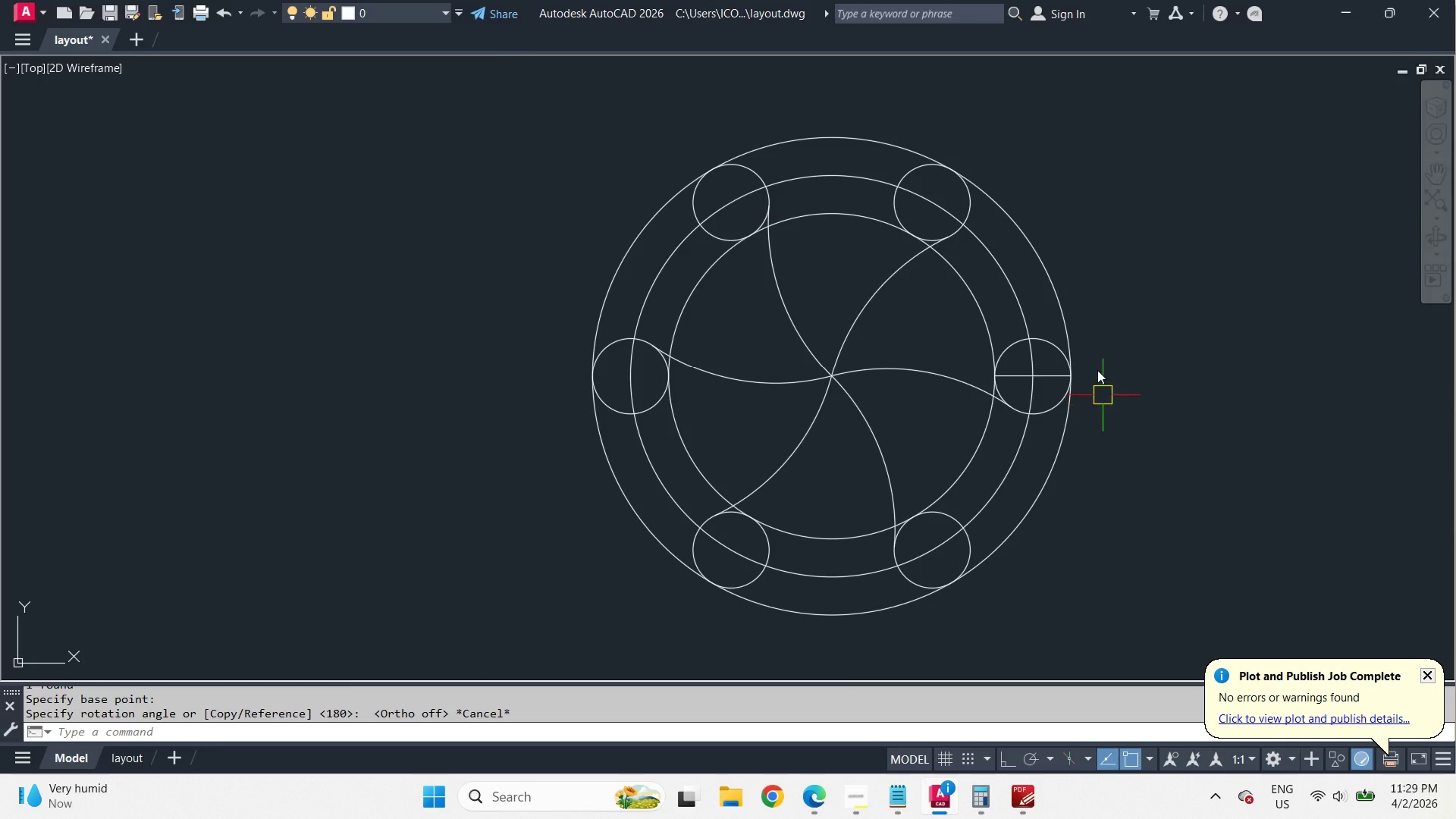 
scroll: coordinate [1093, 342], scroll_direction: up, amount: 1.0
 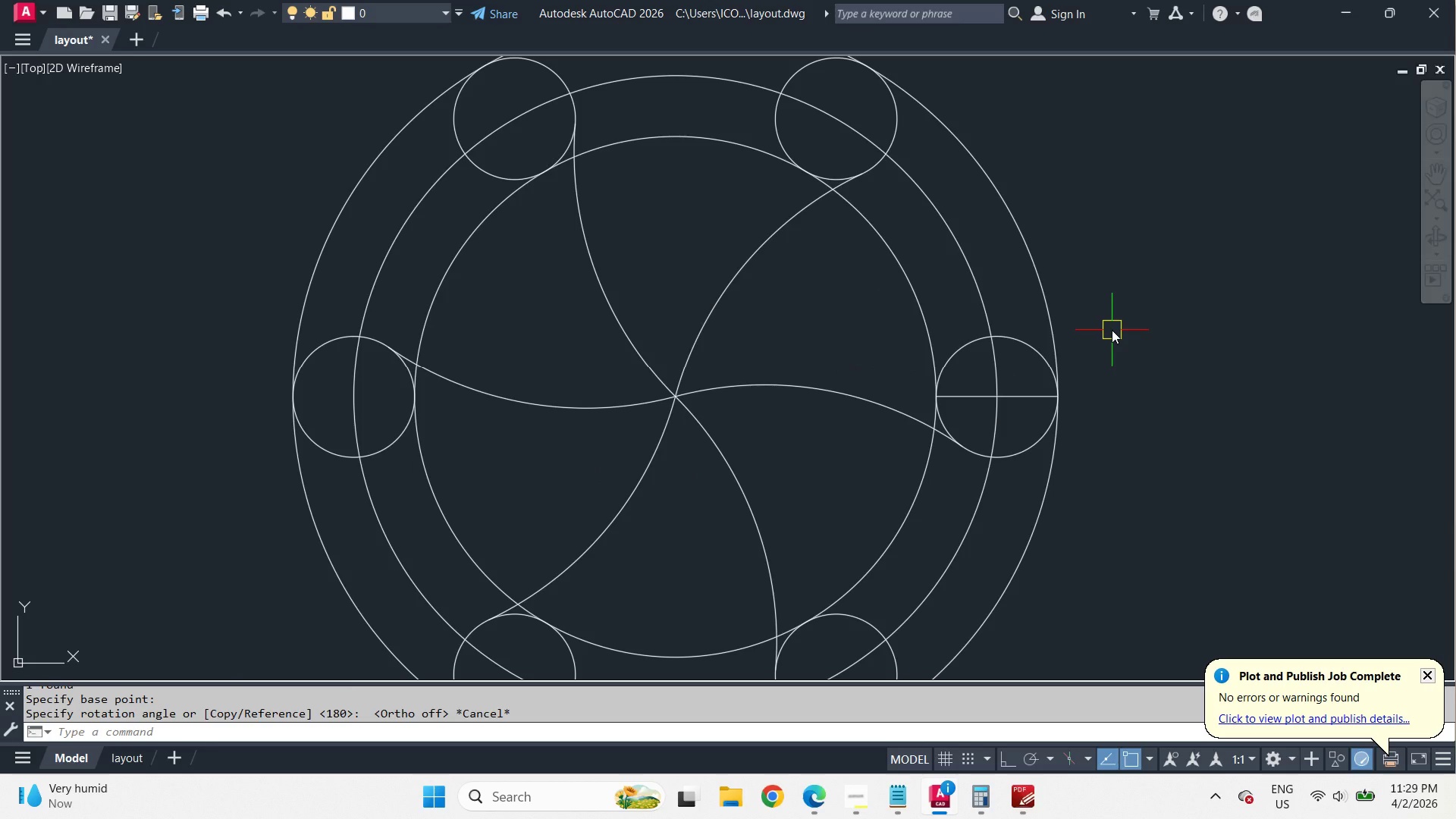 
wait(5.19)
 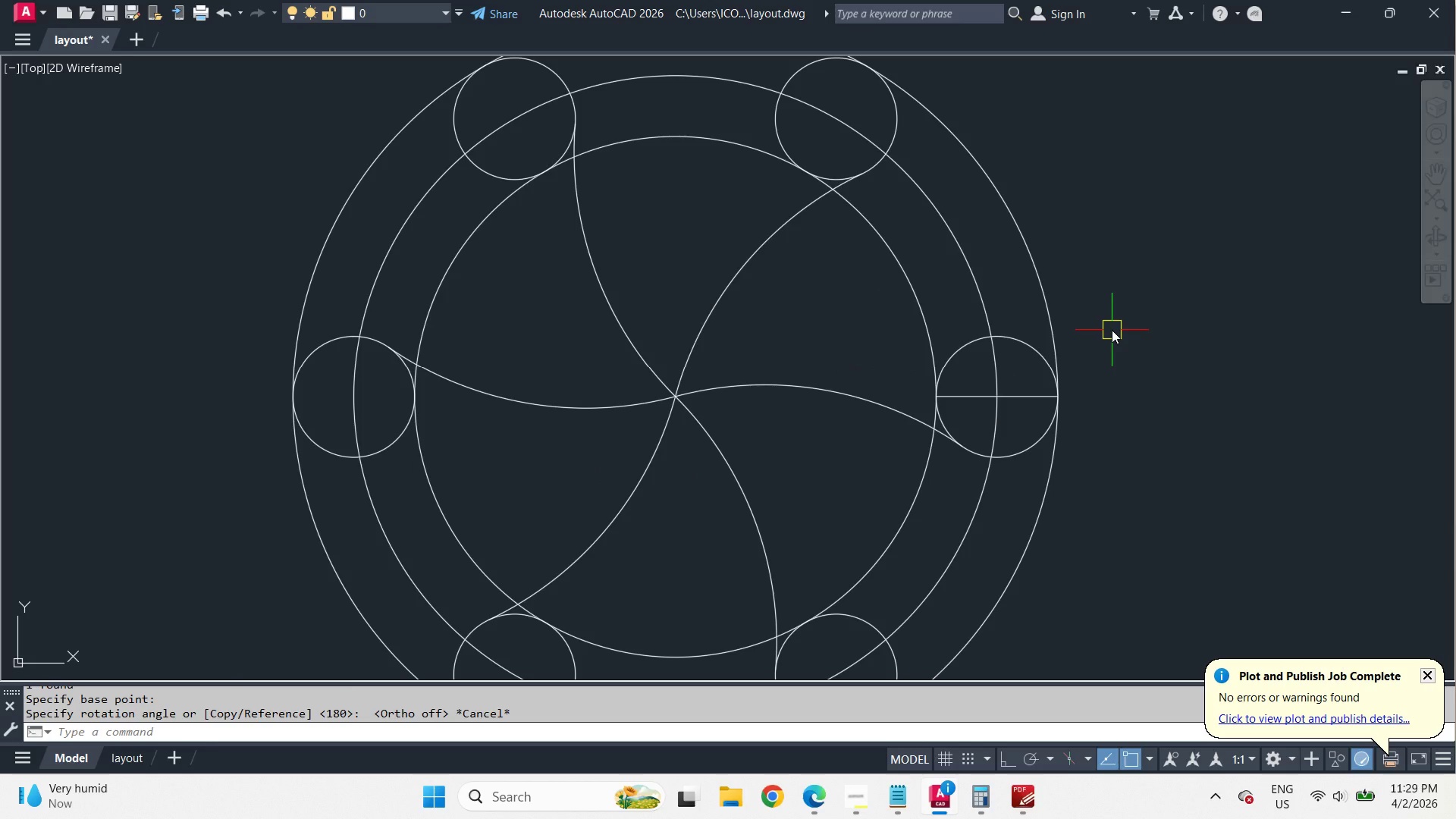 
left_click([791, 383])
 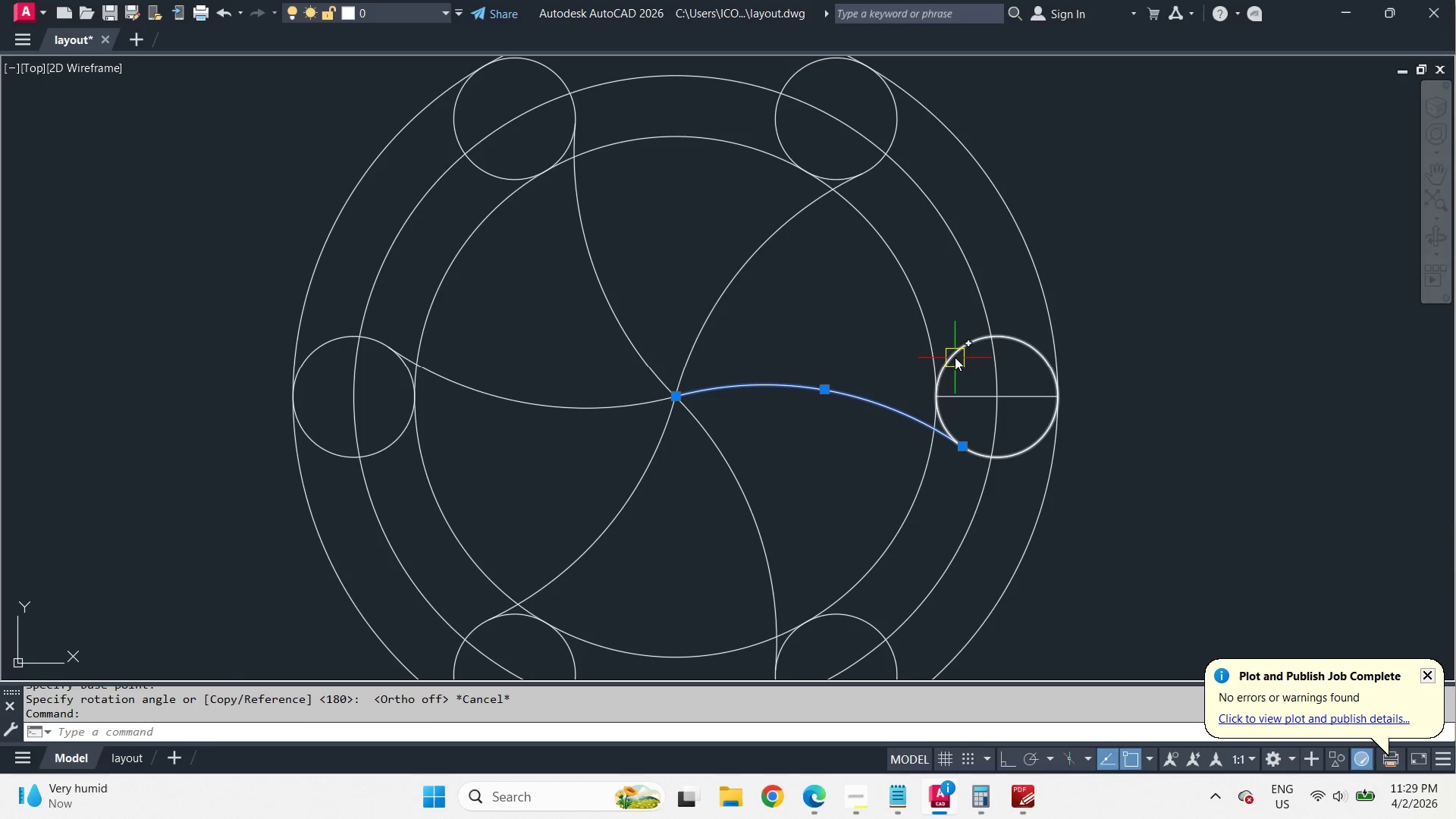 
left_click([955, 356])
 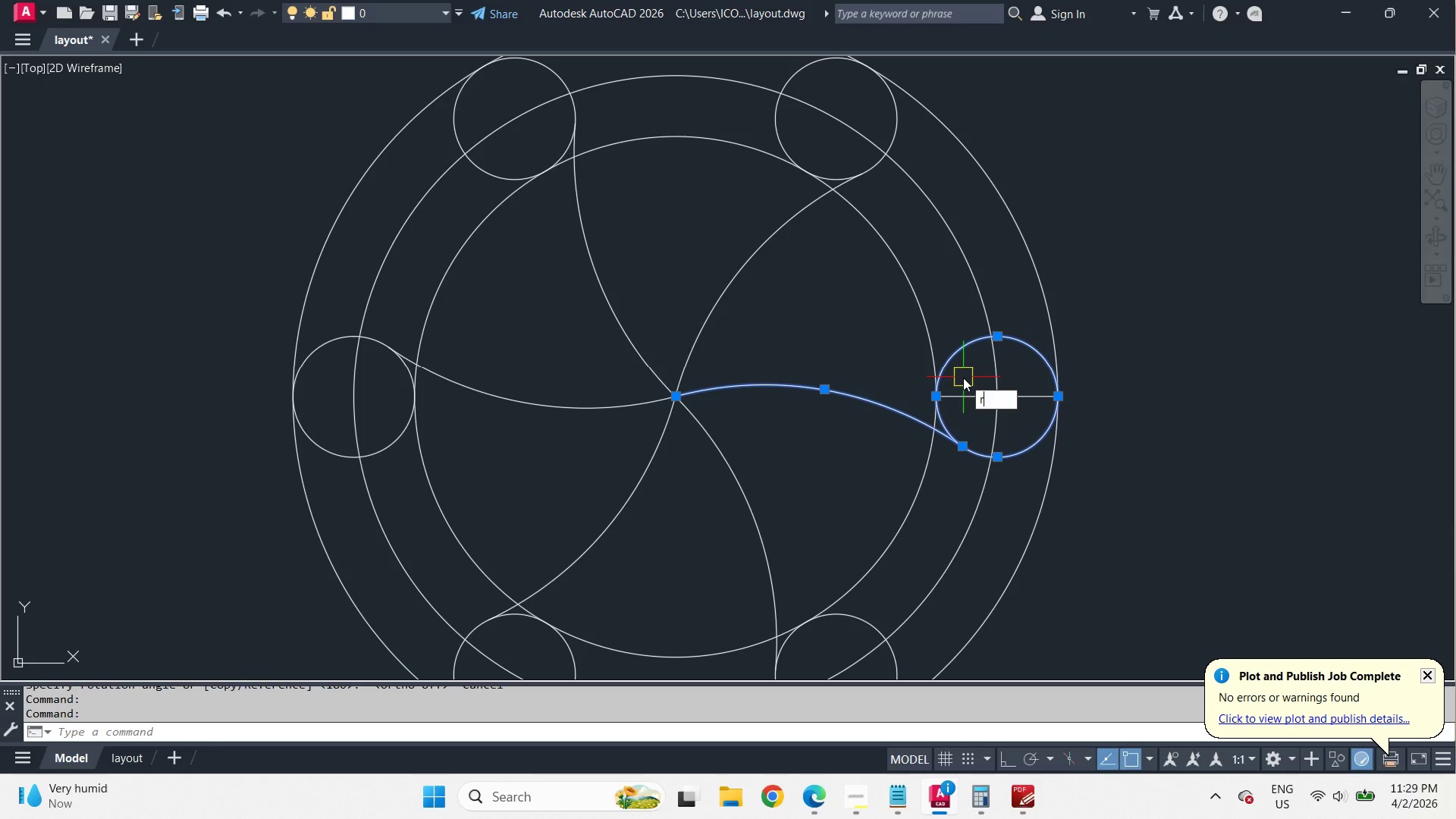 
type(ro cen )
 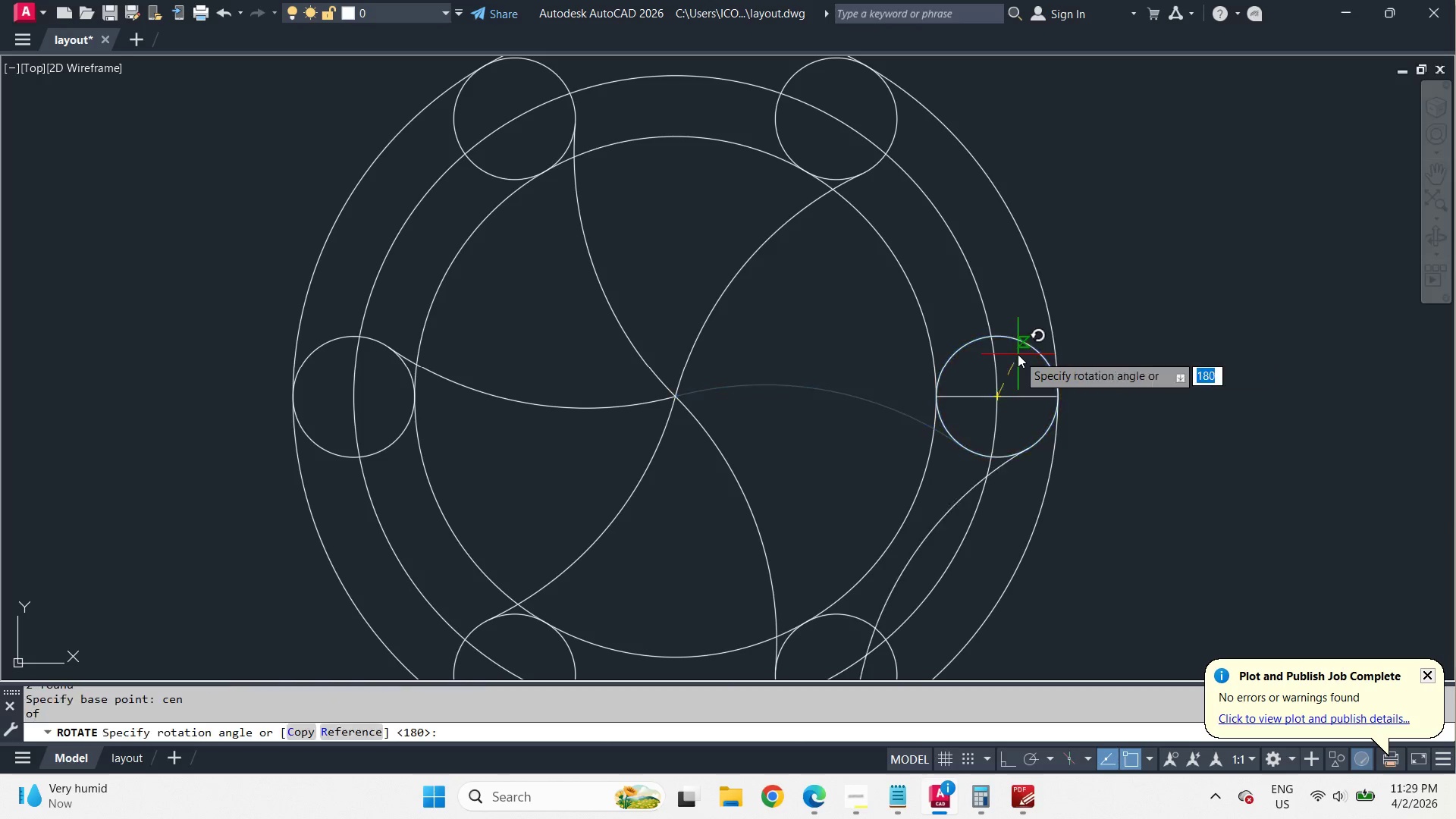 
left_click([1018, 354])
 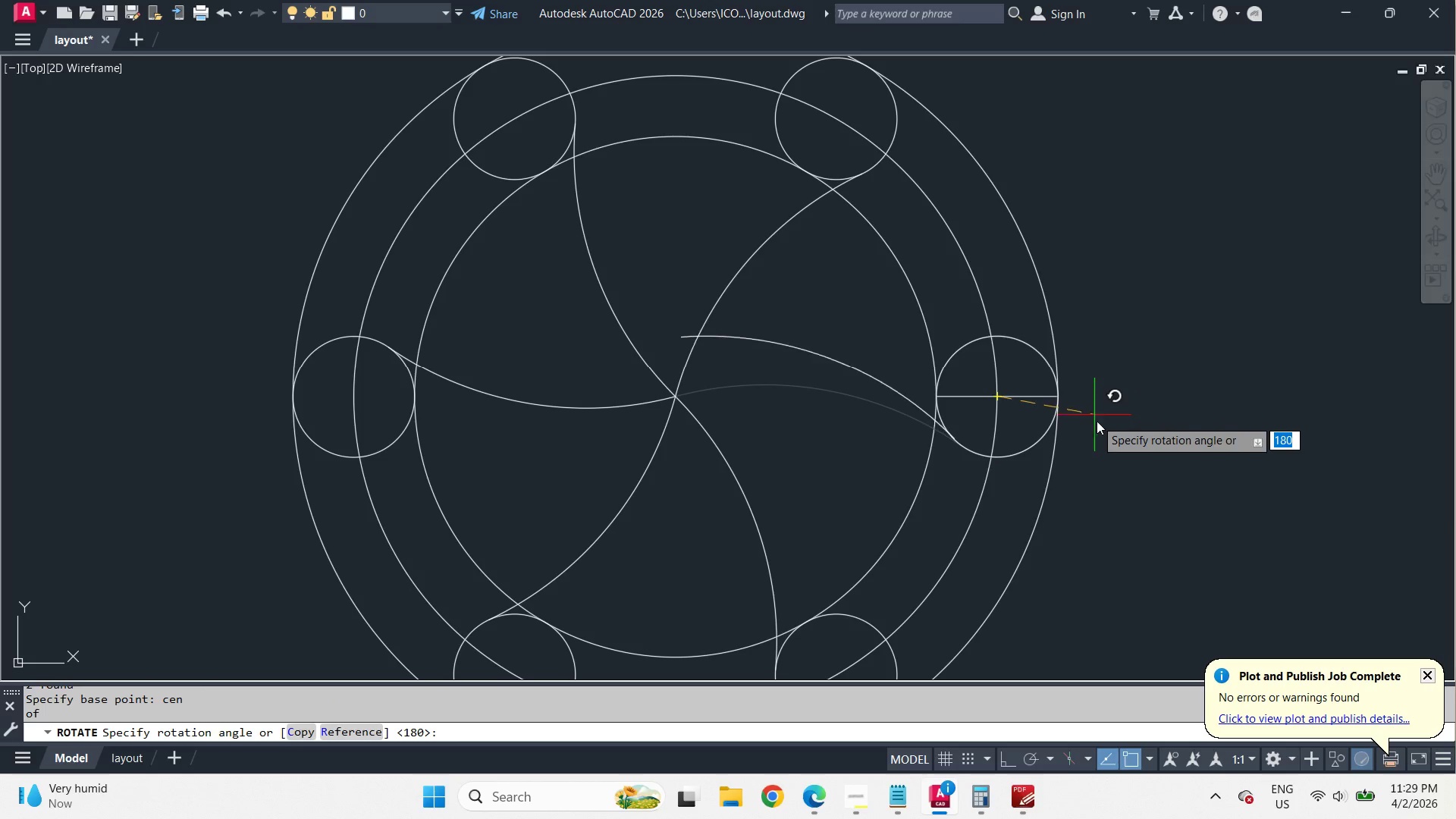 
hold_key(key=ShiftLeft, duration=0.48)
 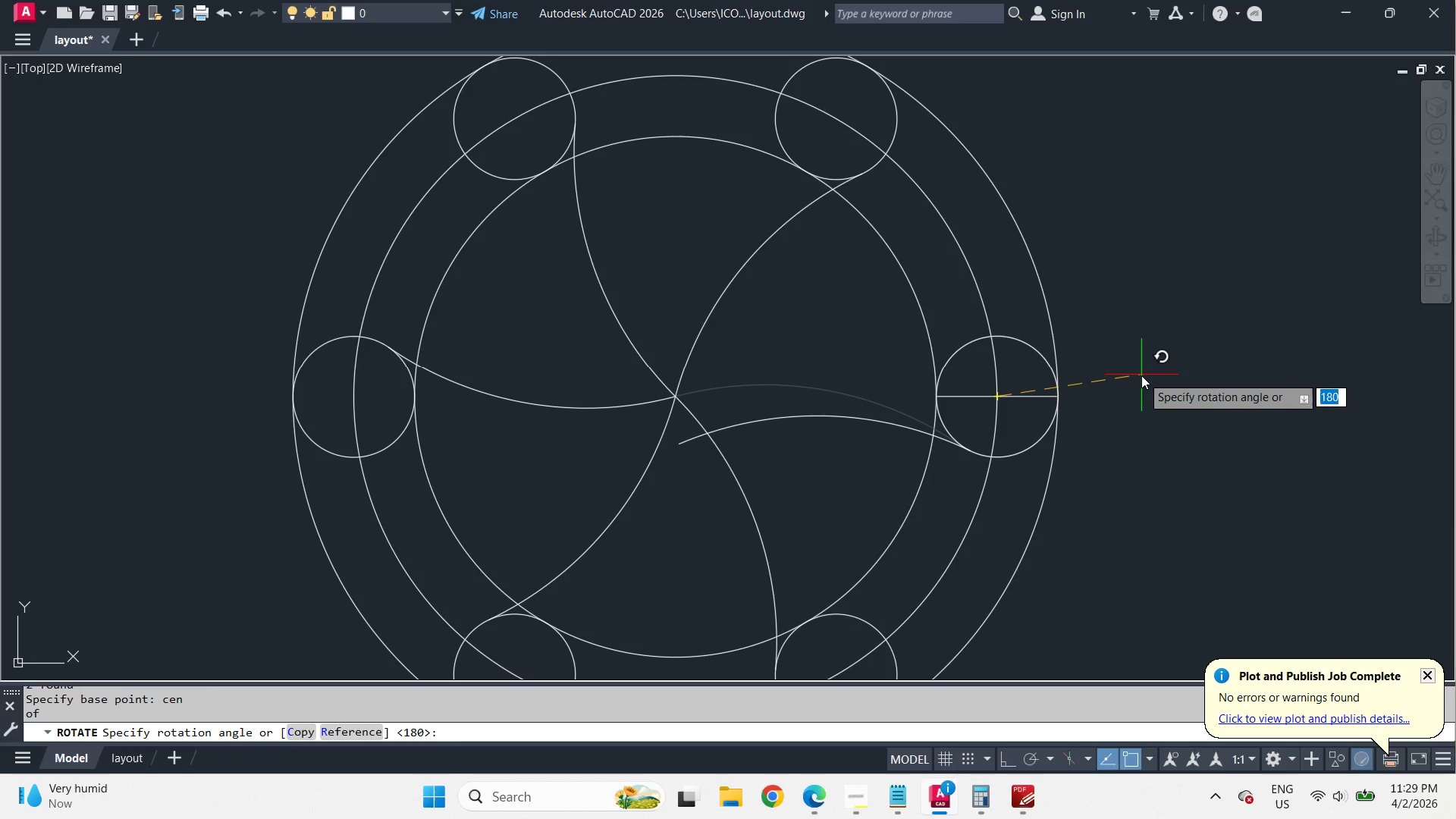 
wait(7.21)
 